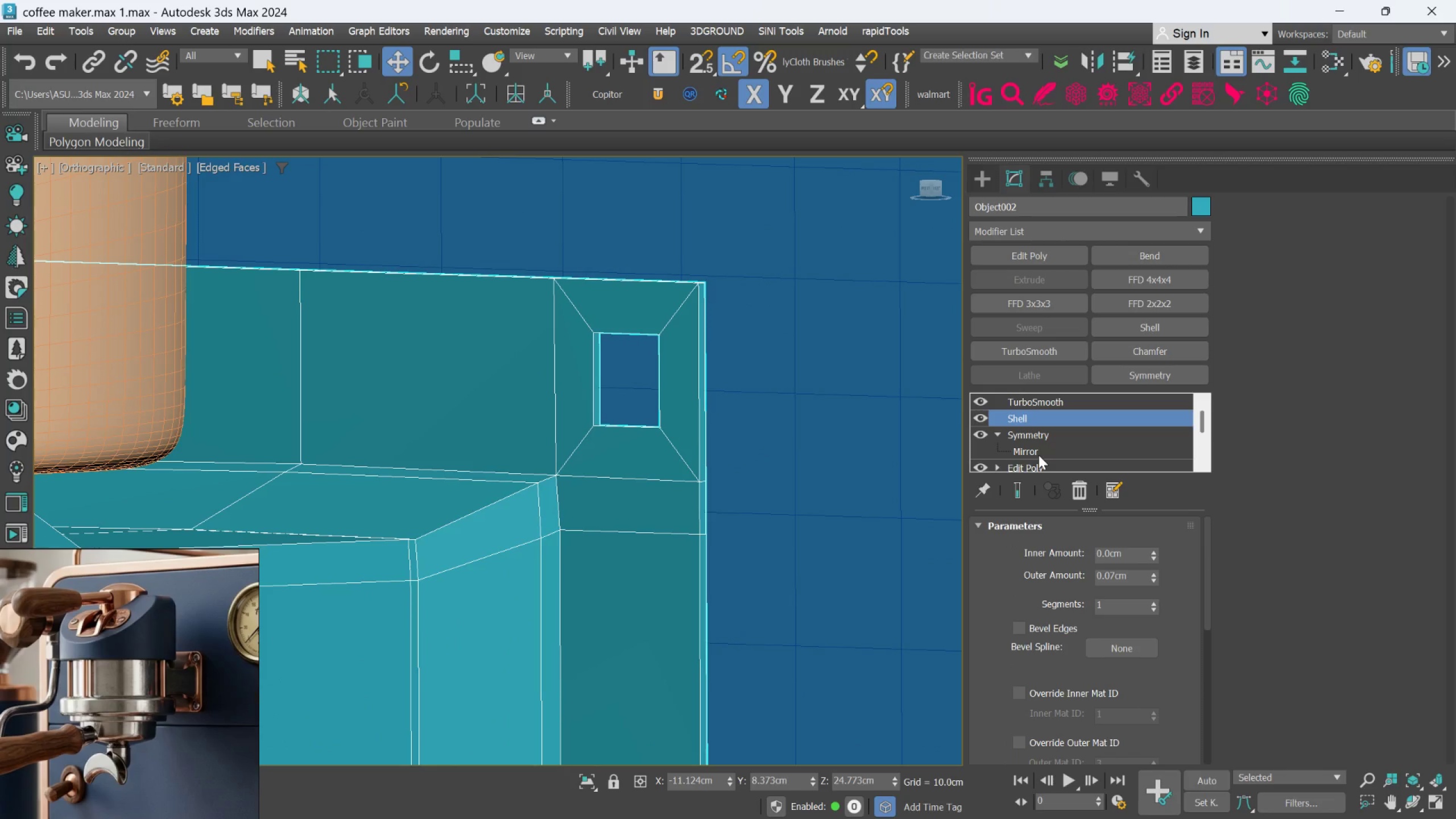 
scroll: coordinate [1031, 460], scroll_direction: down, amount: 1.0
 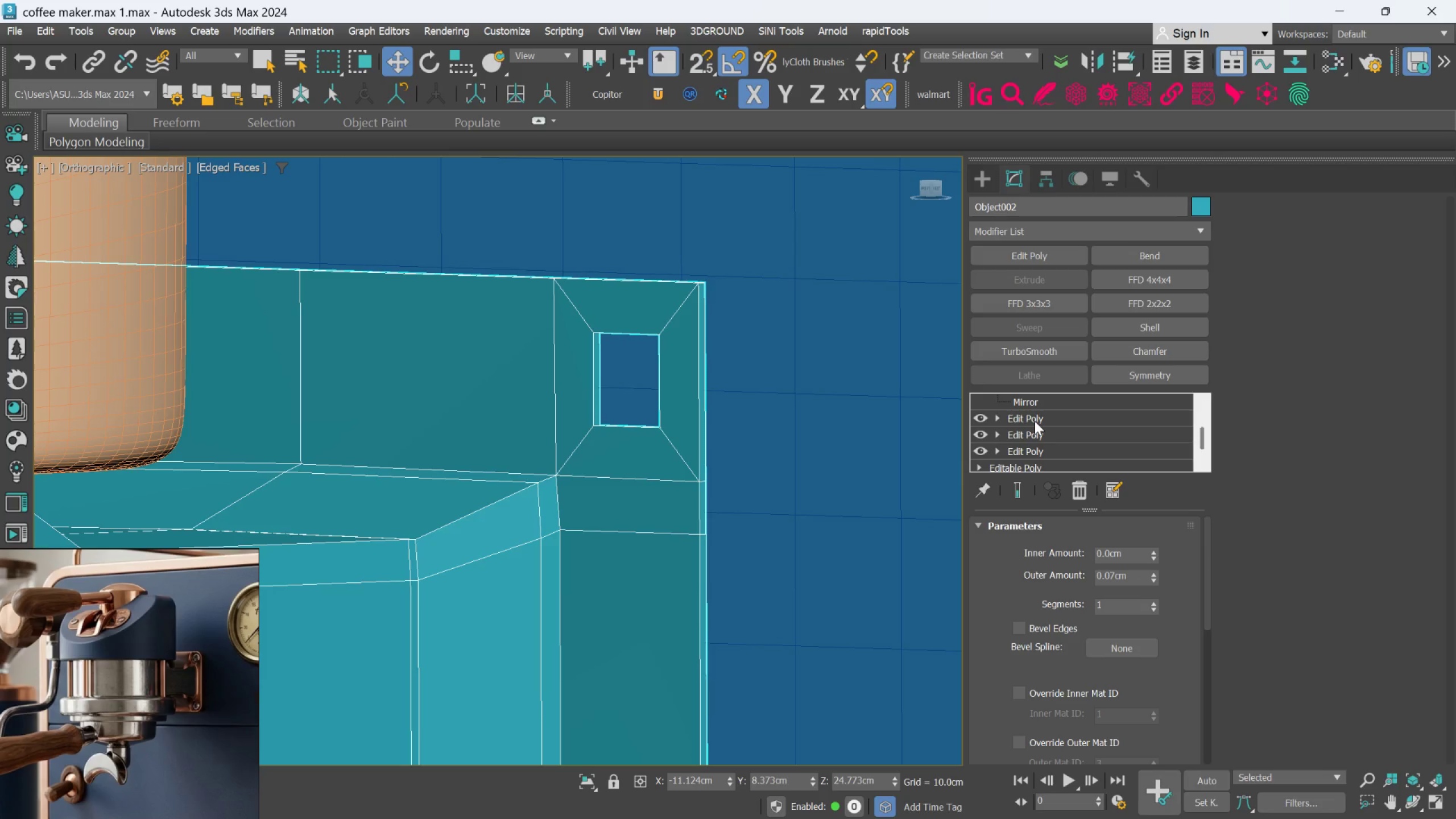 
left_click([1035, 421])
 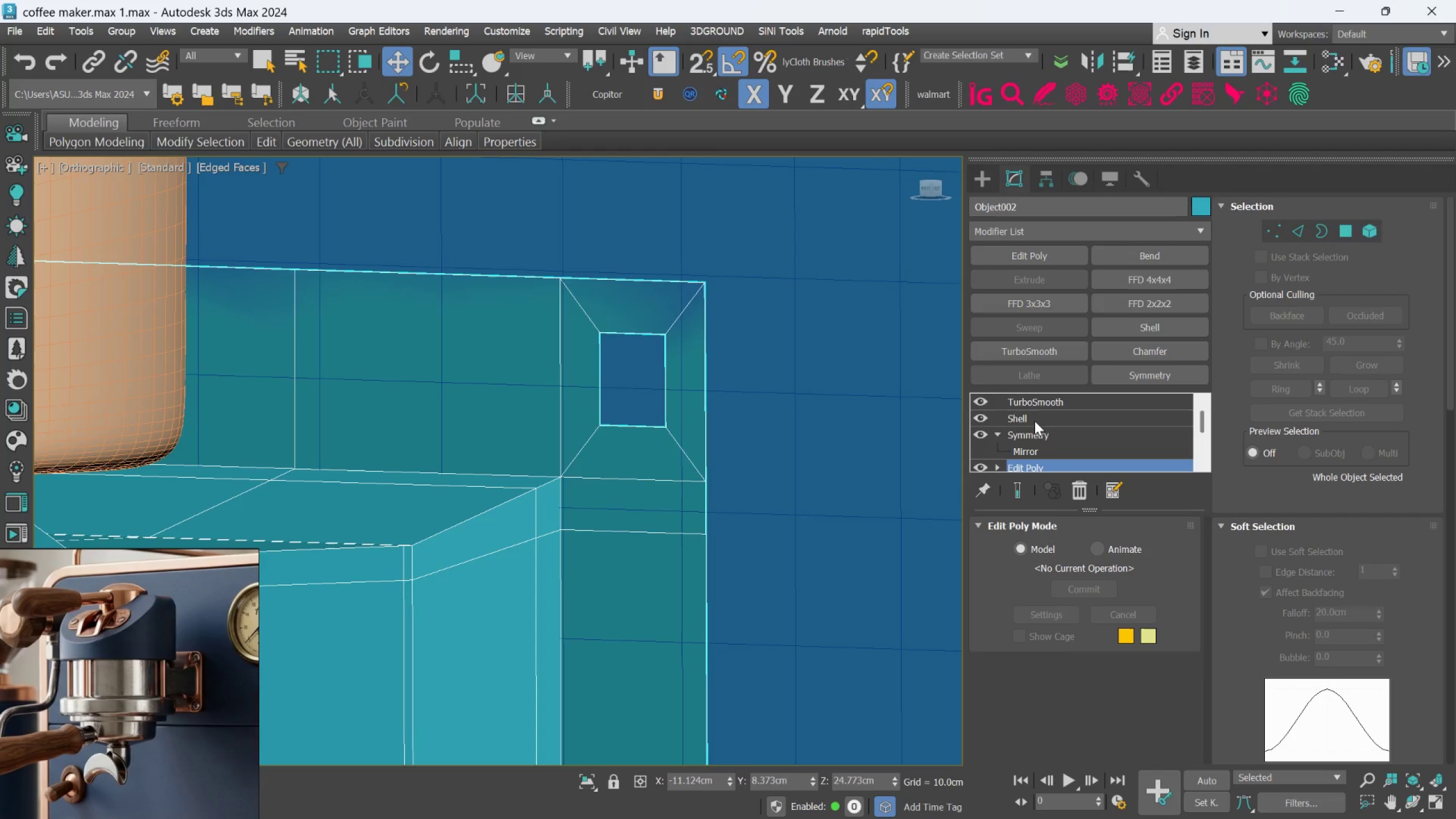 
scroll: coordinate [1051, 403], scroll_direction: up, amount: 7.0
 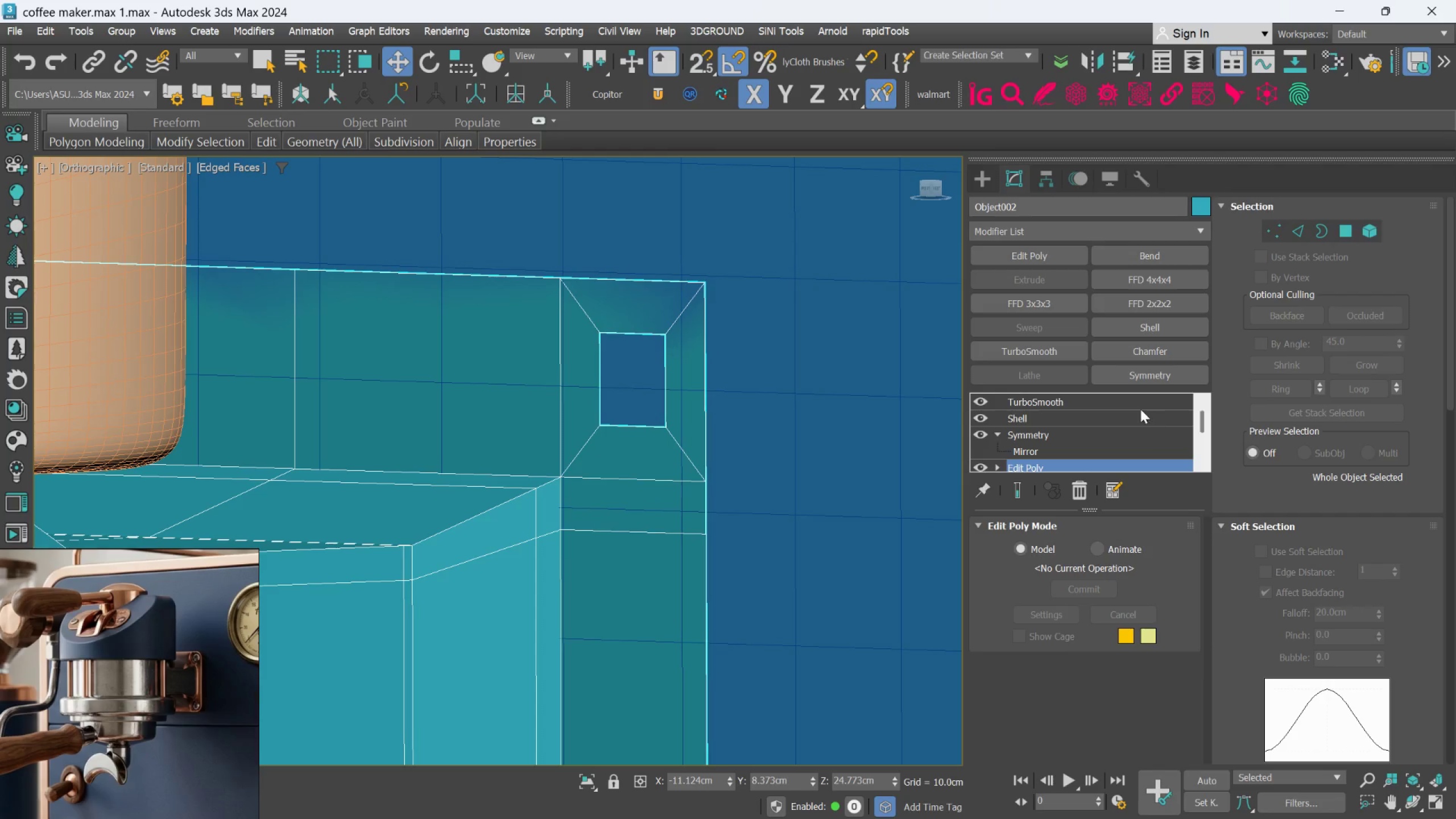 
left_click([1137, 396])
 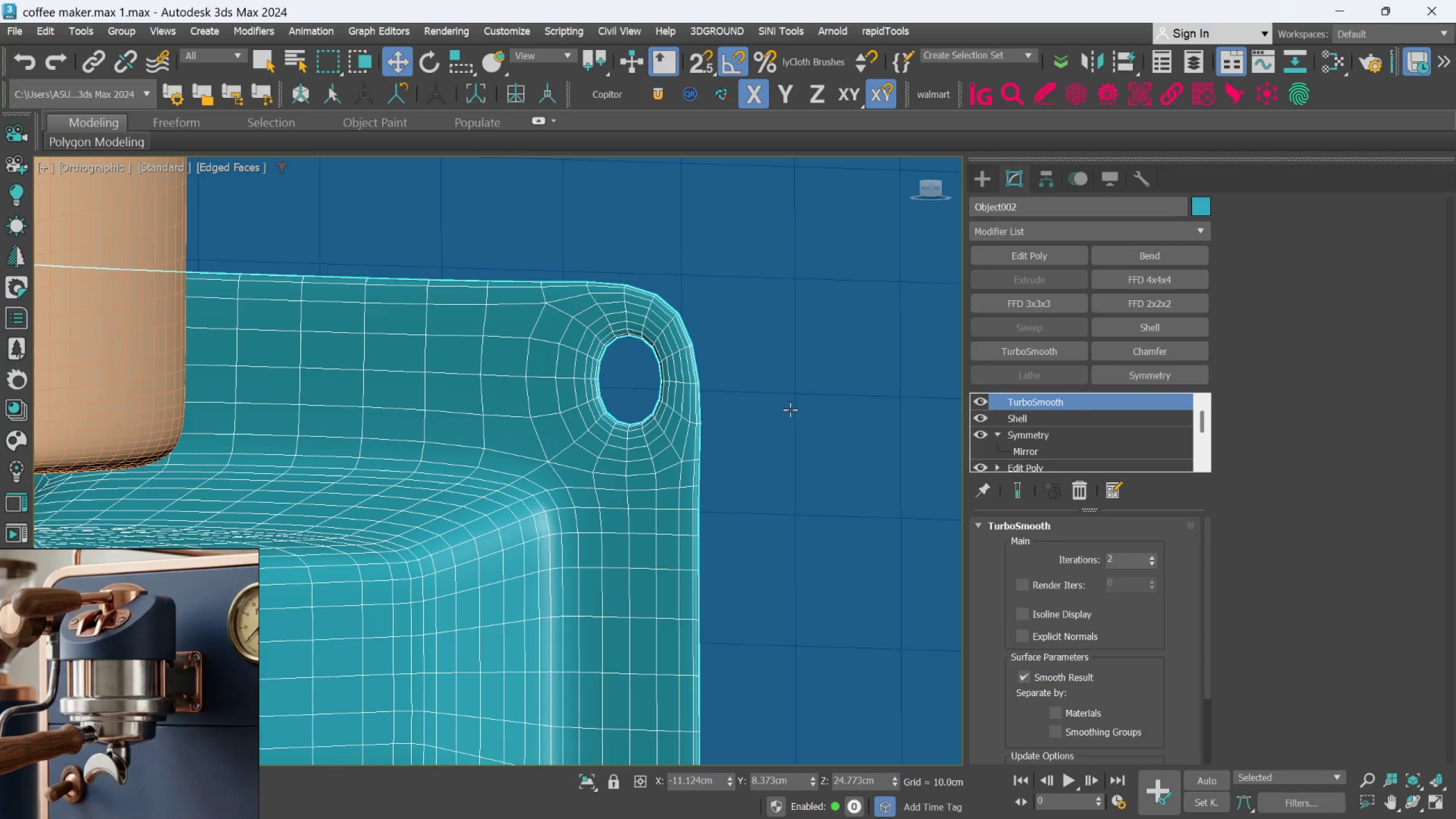 
scroll: coordinate [668, 396], scroll_direction: down, amount: 3.0
 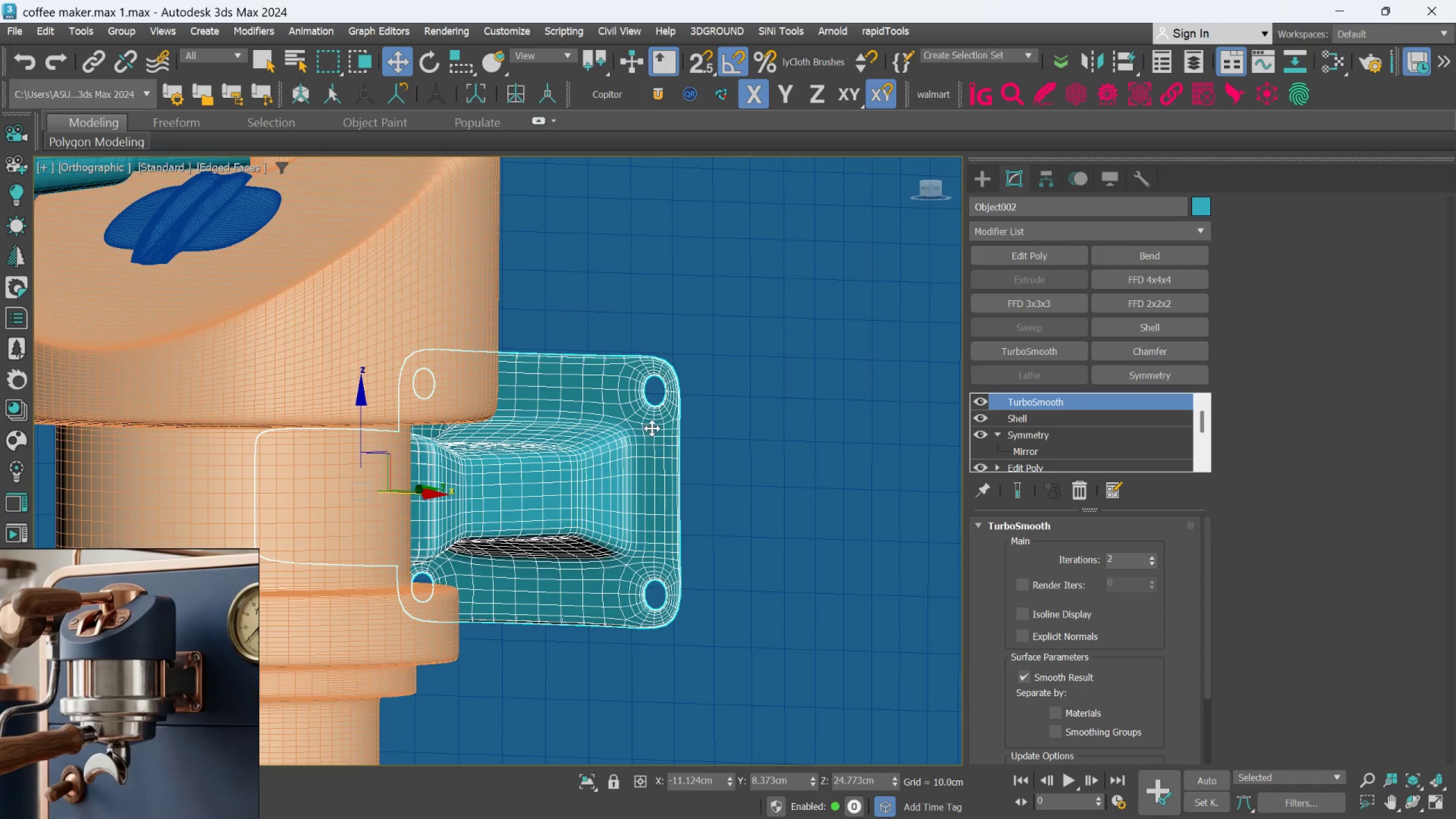 
scroll: coordinate [649, 404], scroll_direction: up, amount: 1.0
 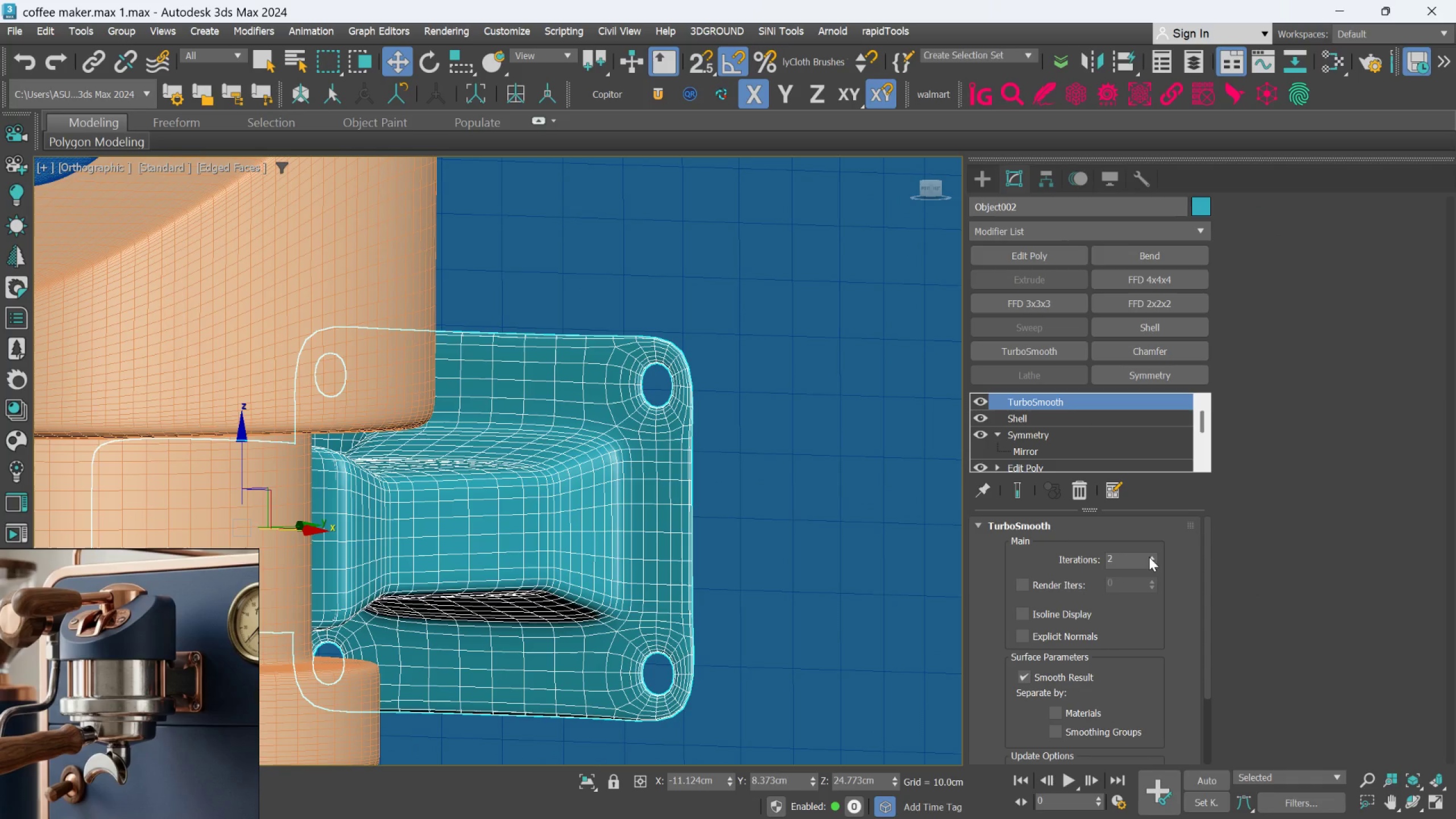 
left_click([1151, 553])
 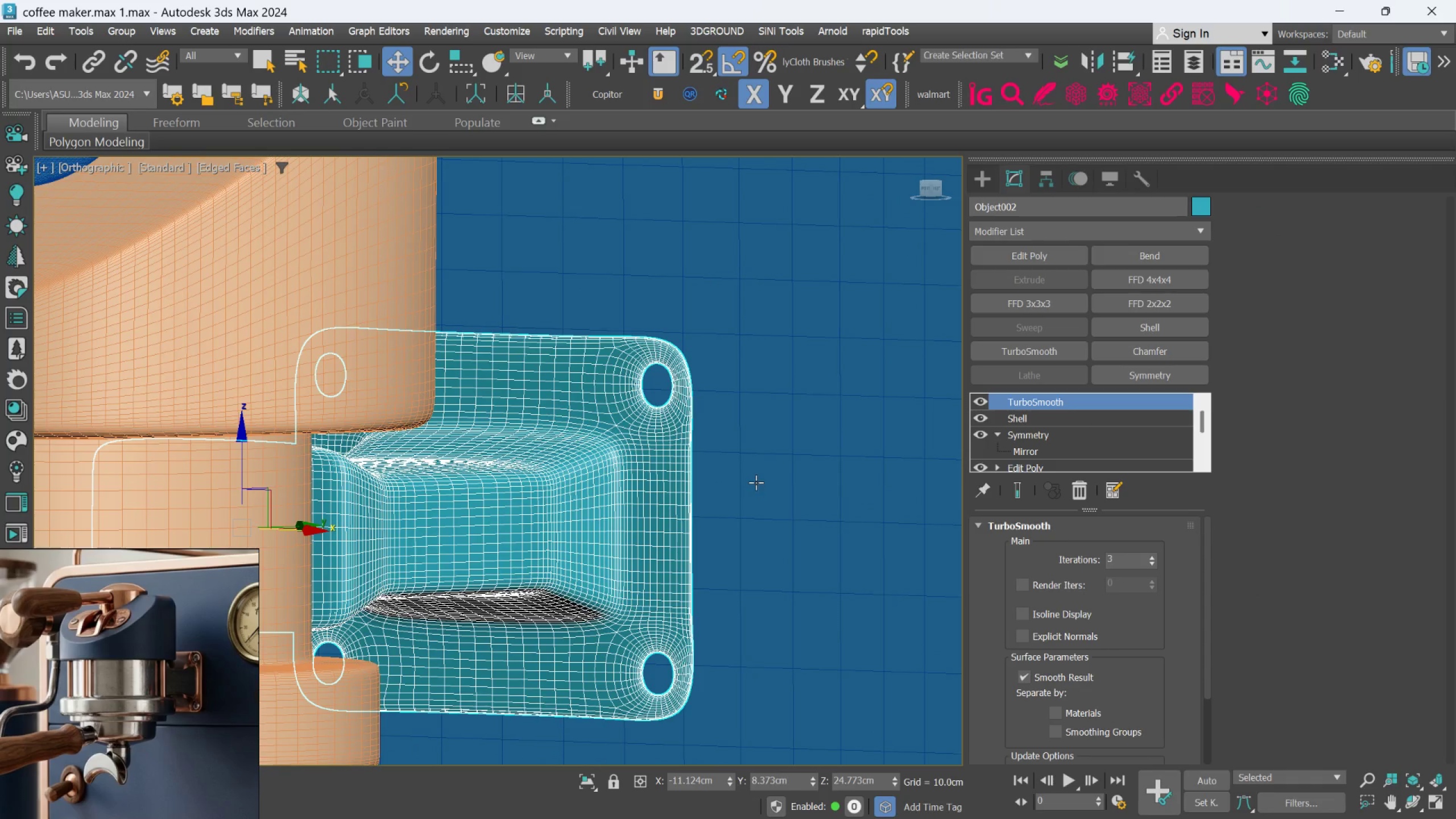 
key(F4)
 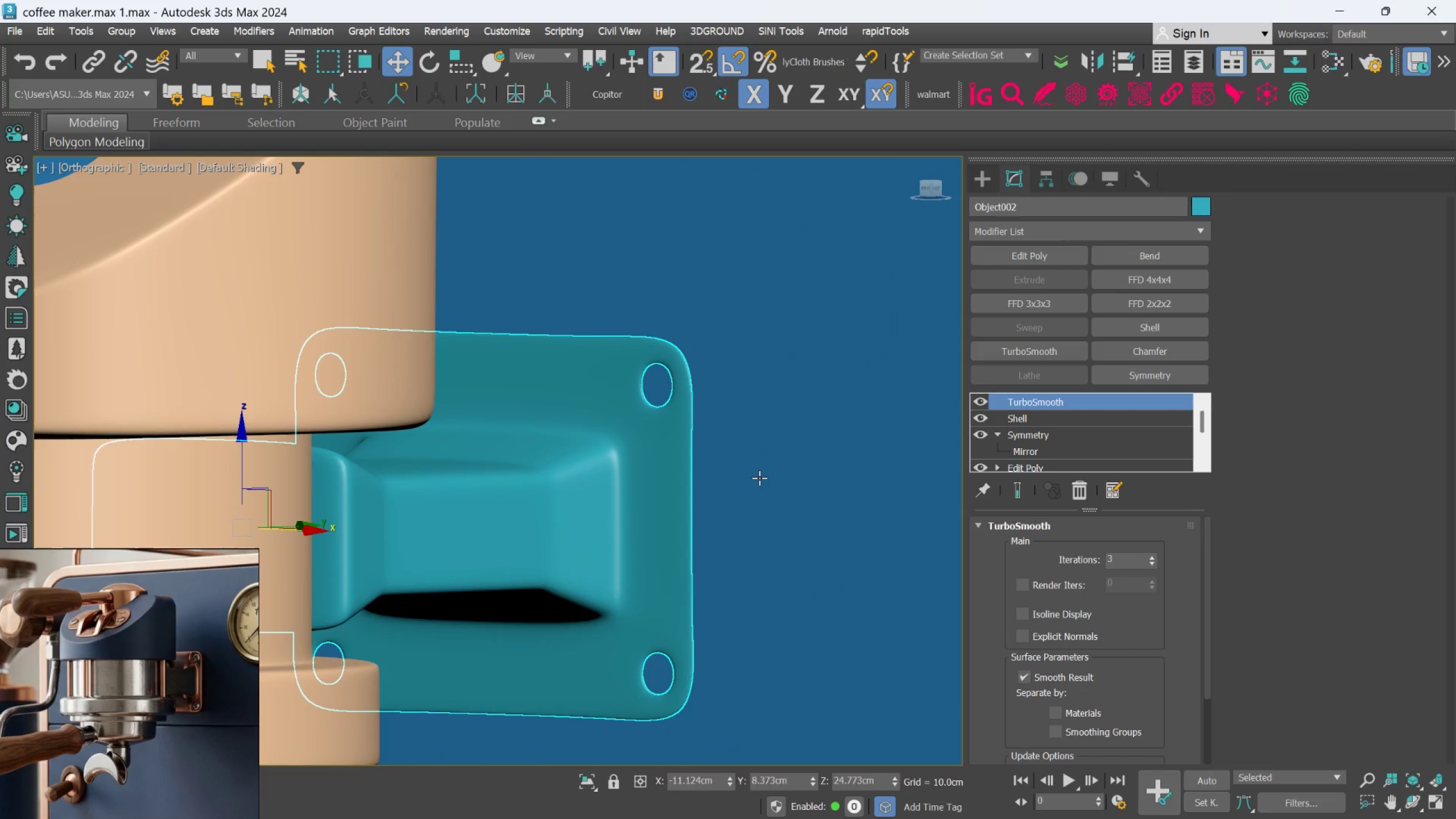 
scroll: coordinate [741, 494], scroll_direction: down, amount: 4.0
 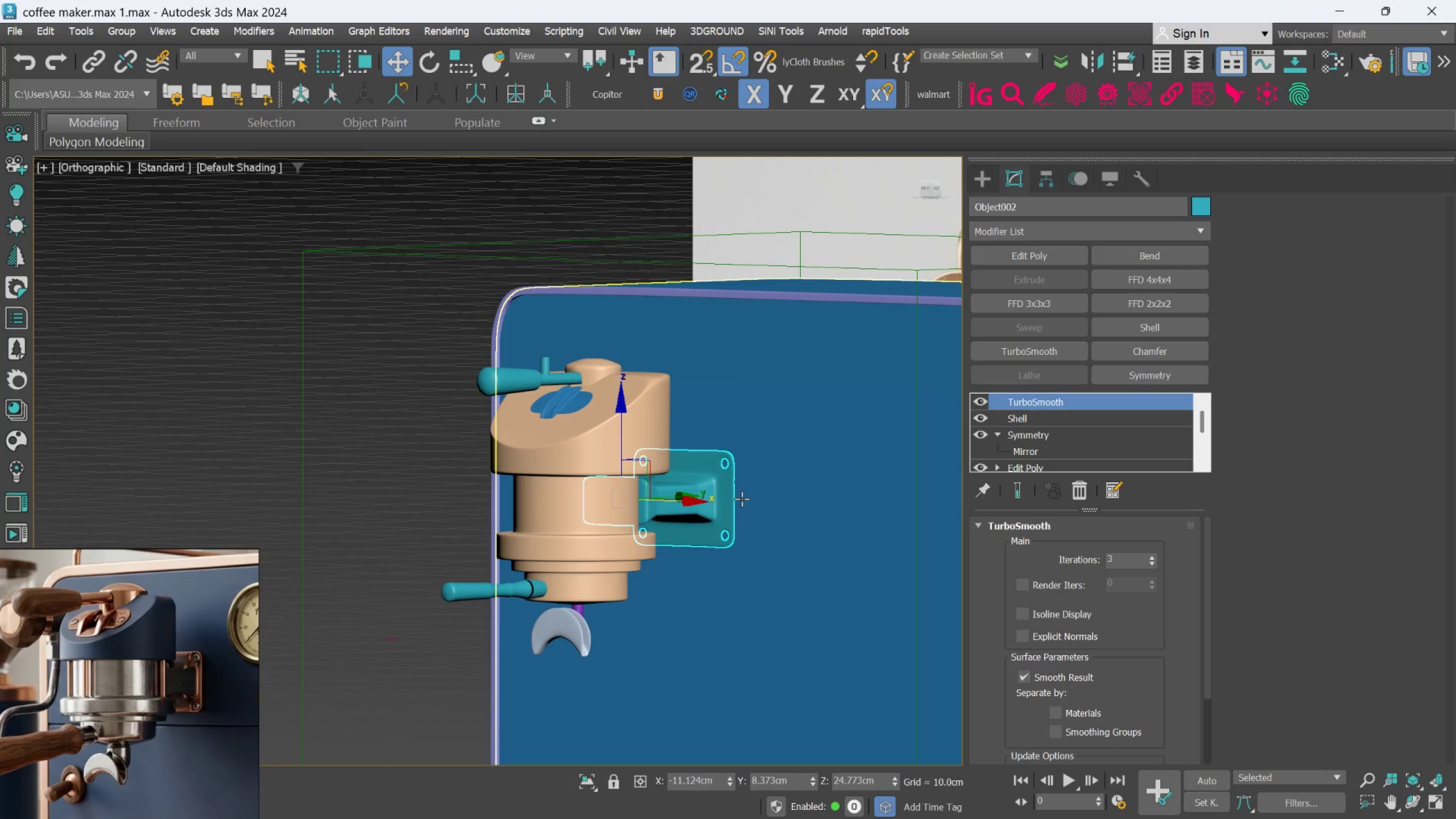 
hold_key(key=AltLeft, duration=1.53)
scroll: coordinate [742, 500], scroll_direction: down, amount: 1.0
 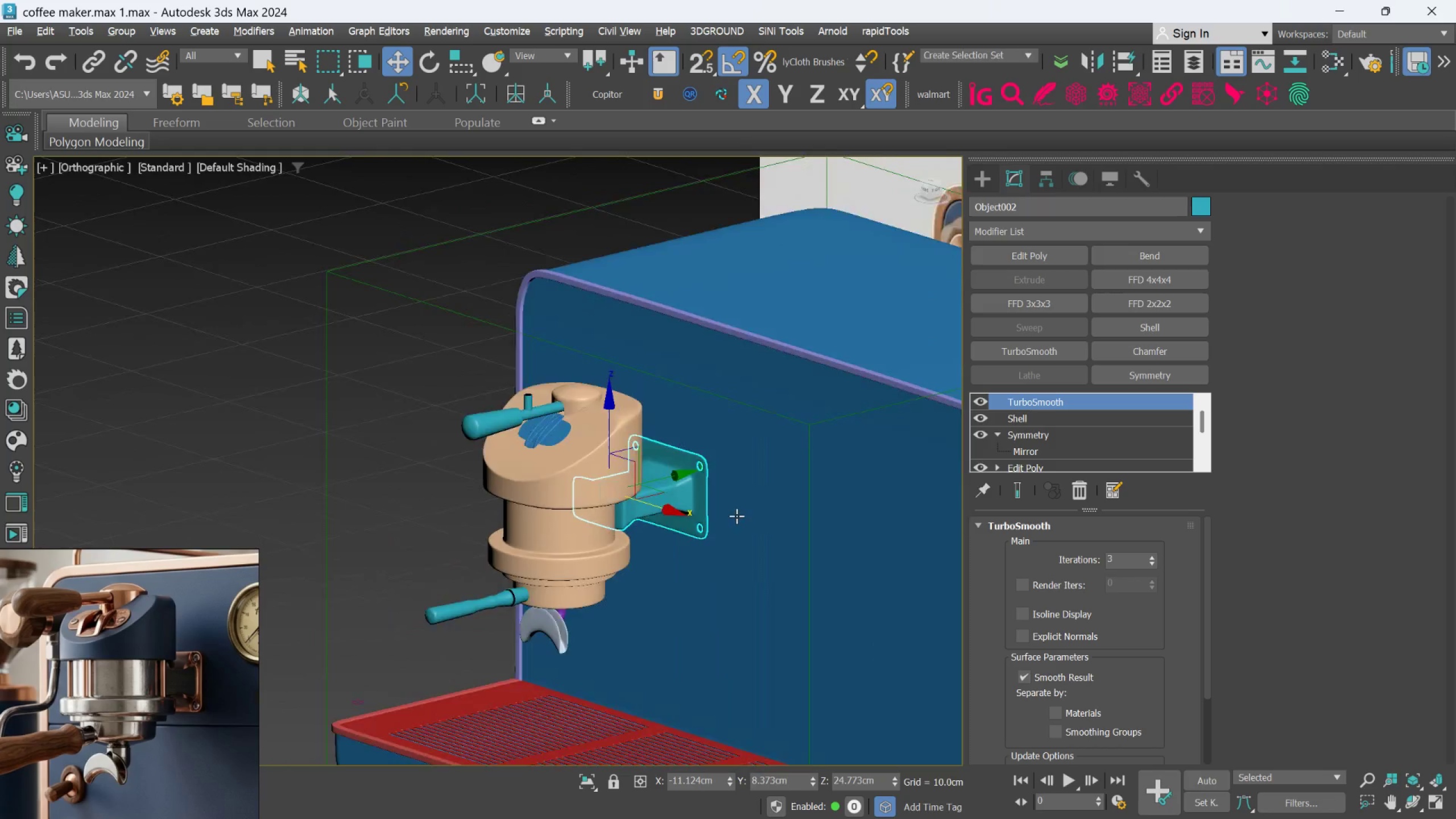 
hold_key(key=AltLeft, duration=0.55)
 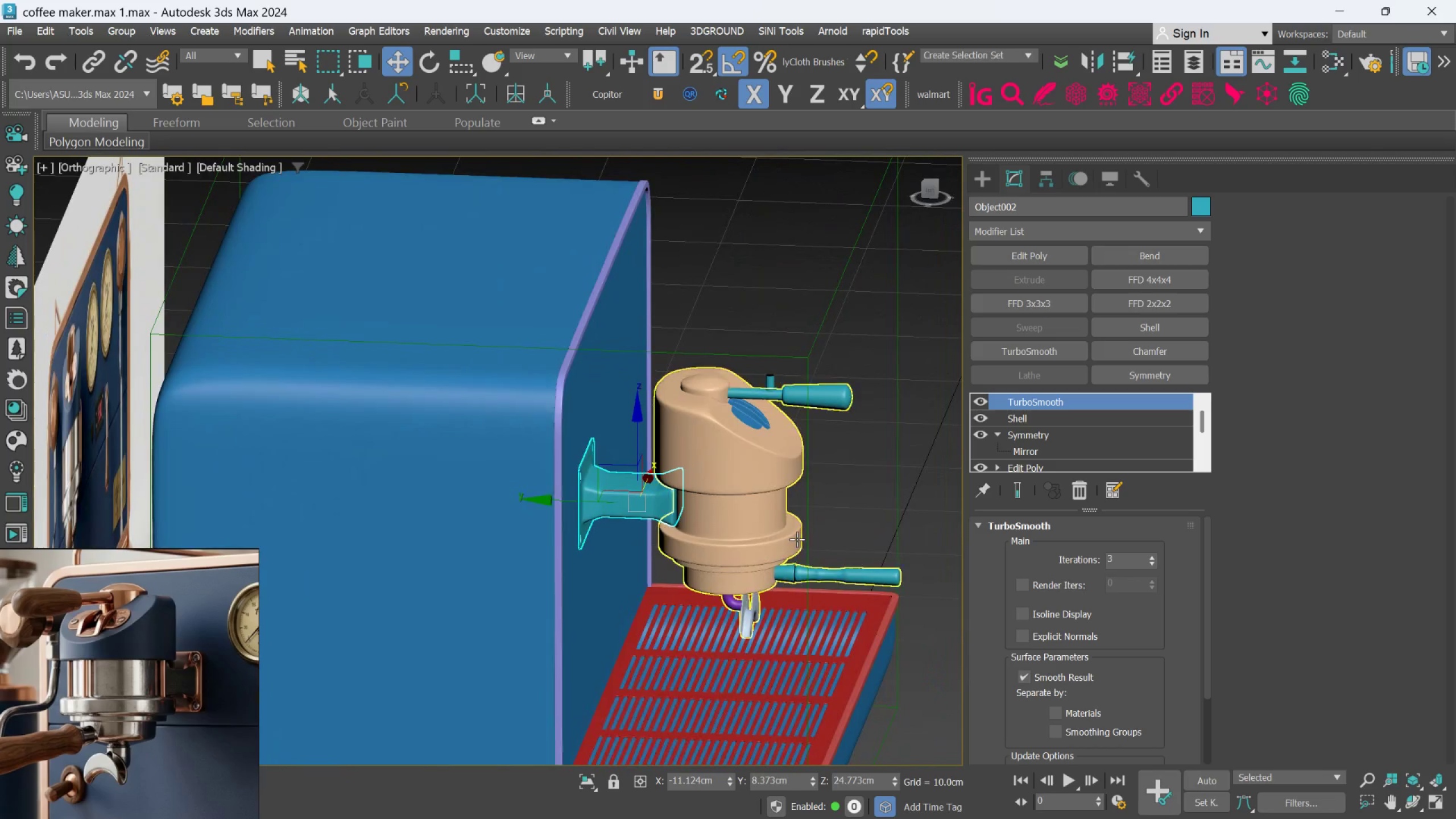 
hold_key(key=AltLeft, duration=1.28)
 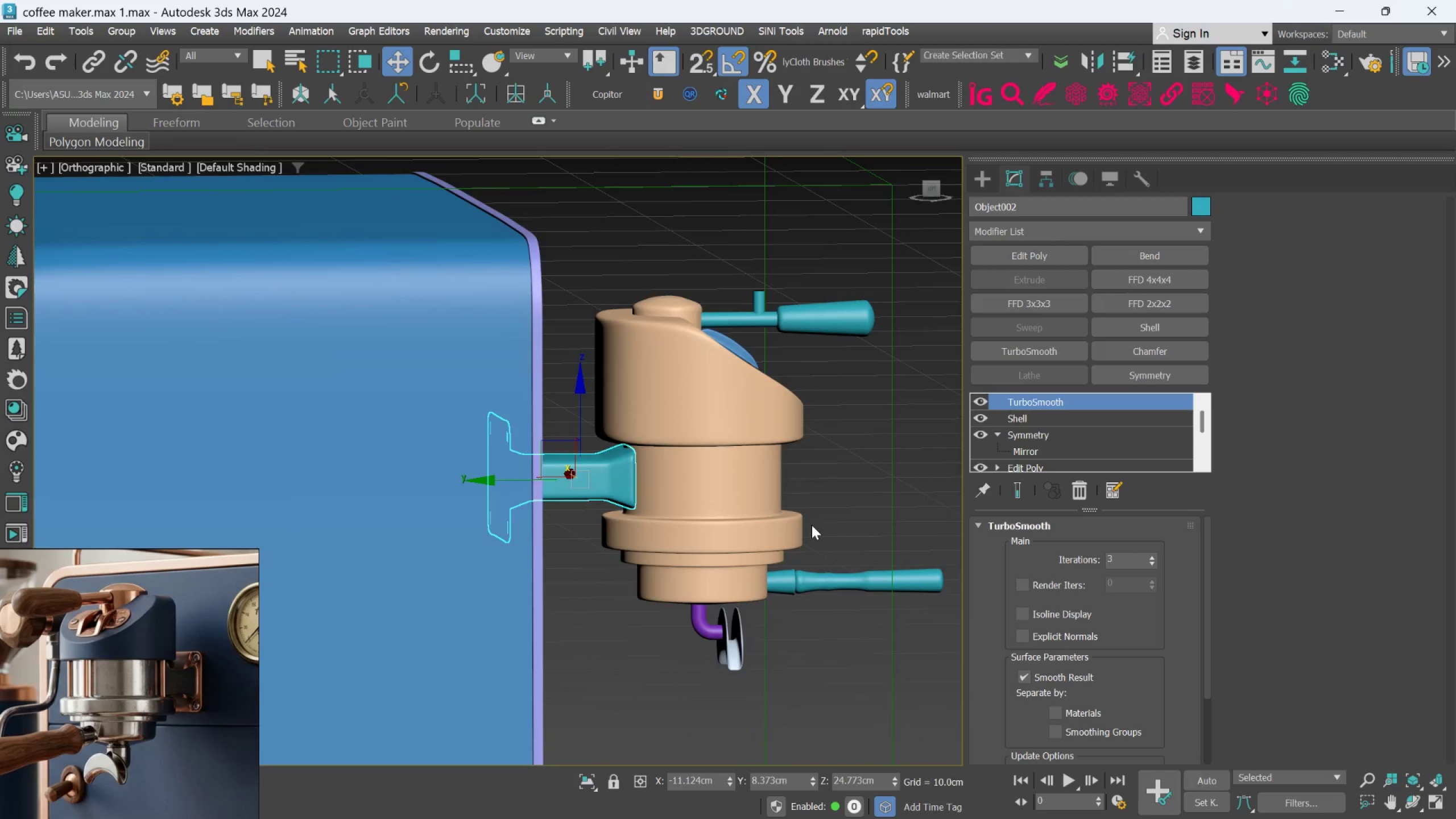 
scroll: coordinate [797, 539], scroll_direction: up, amount: 1.0
 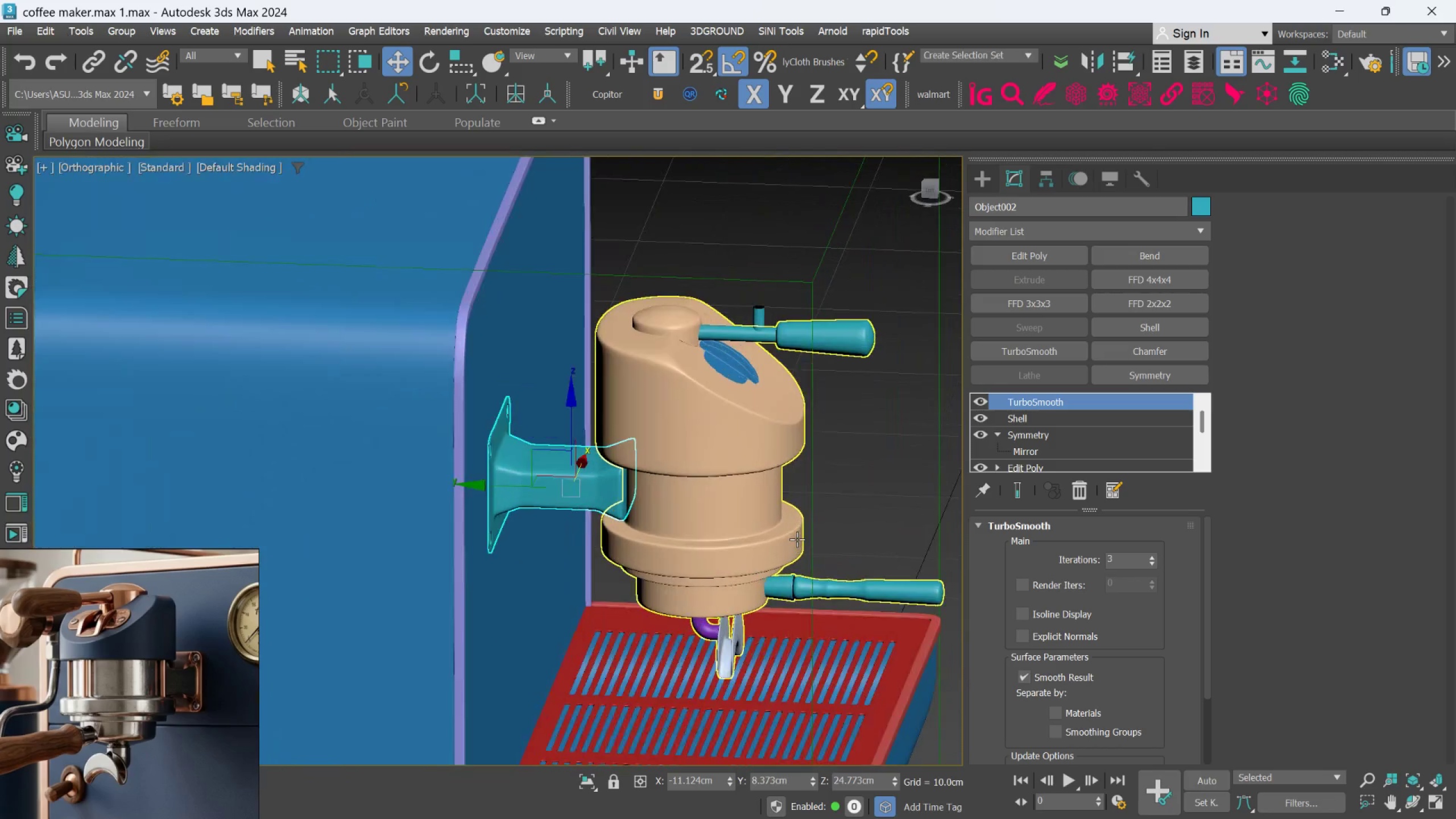 
hold_key(key=AltLeft, duration=0.43)
 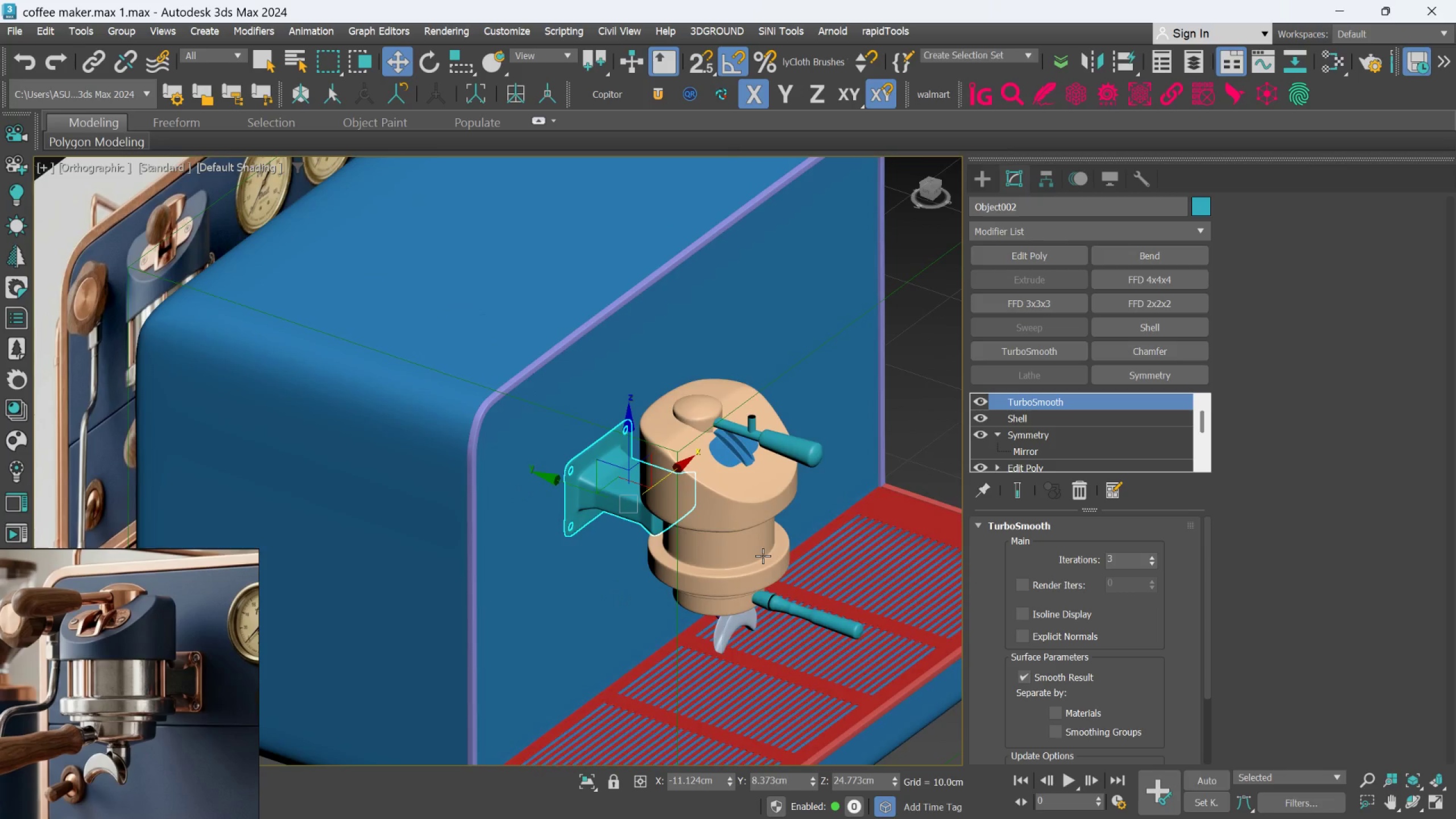 
scroll: coordinate [812, 525], scroll_direction: down, amount: 1.0
 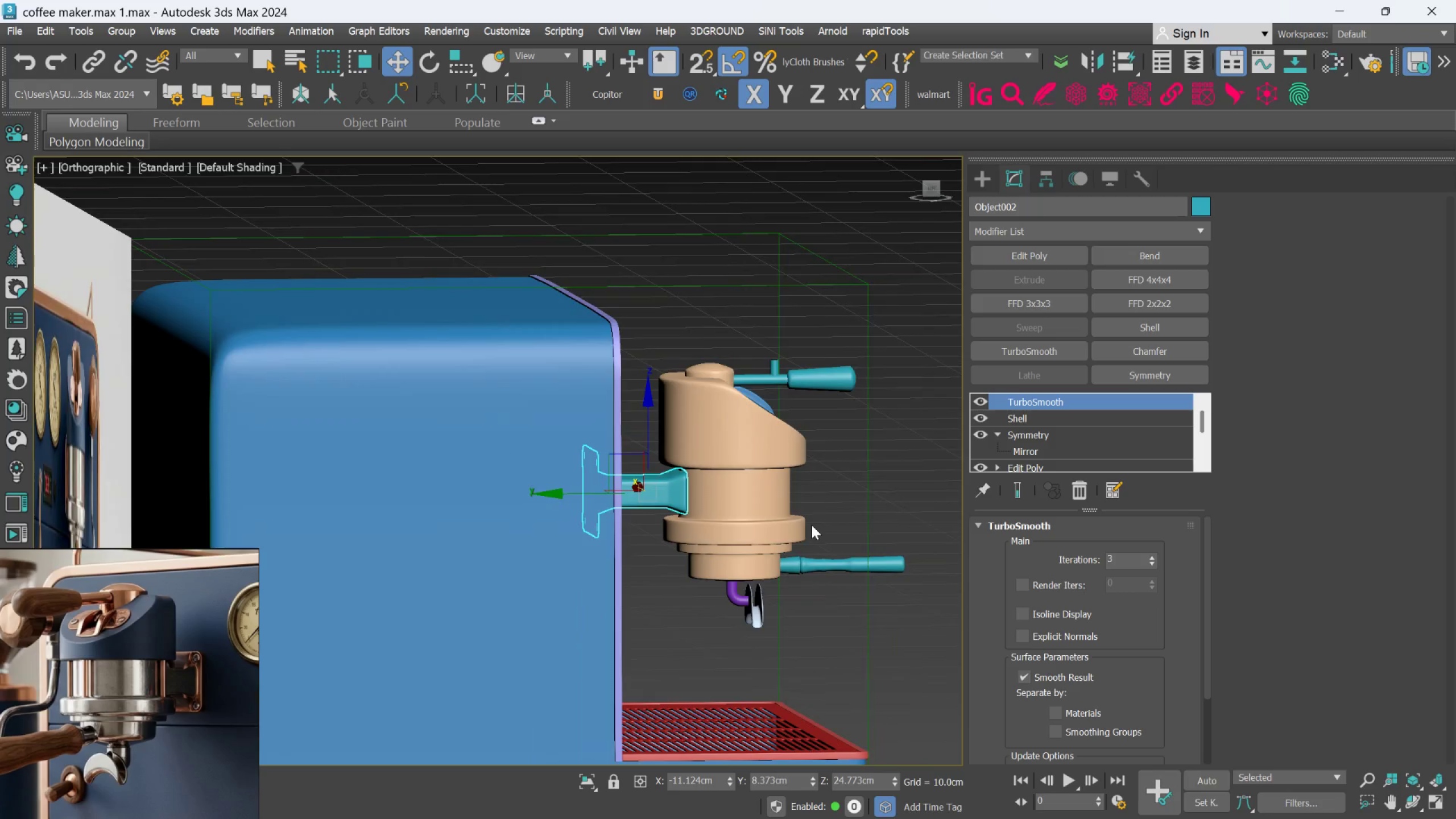 
hold_key(key=AltLeft, duration=0.71)
 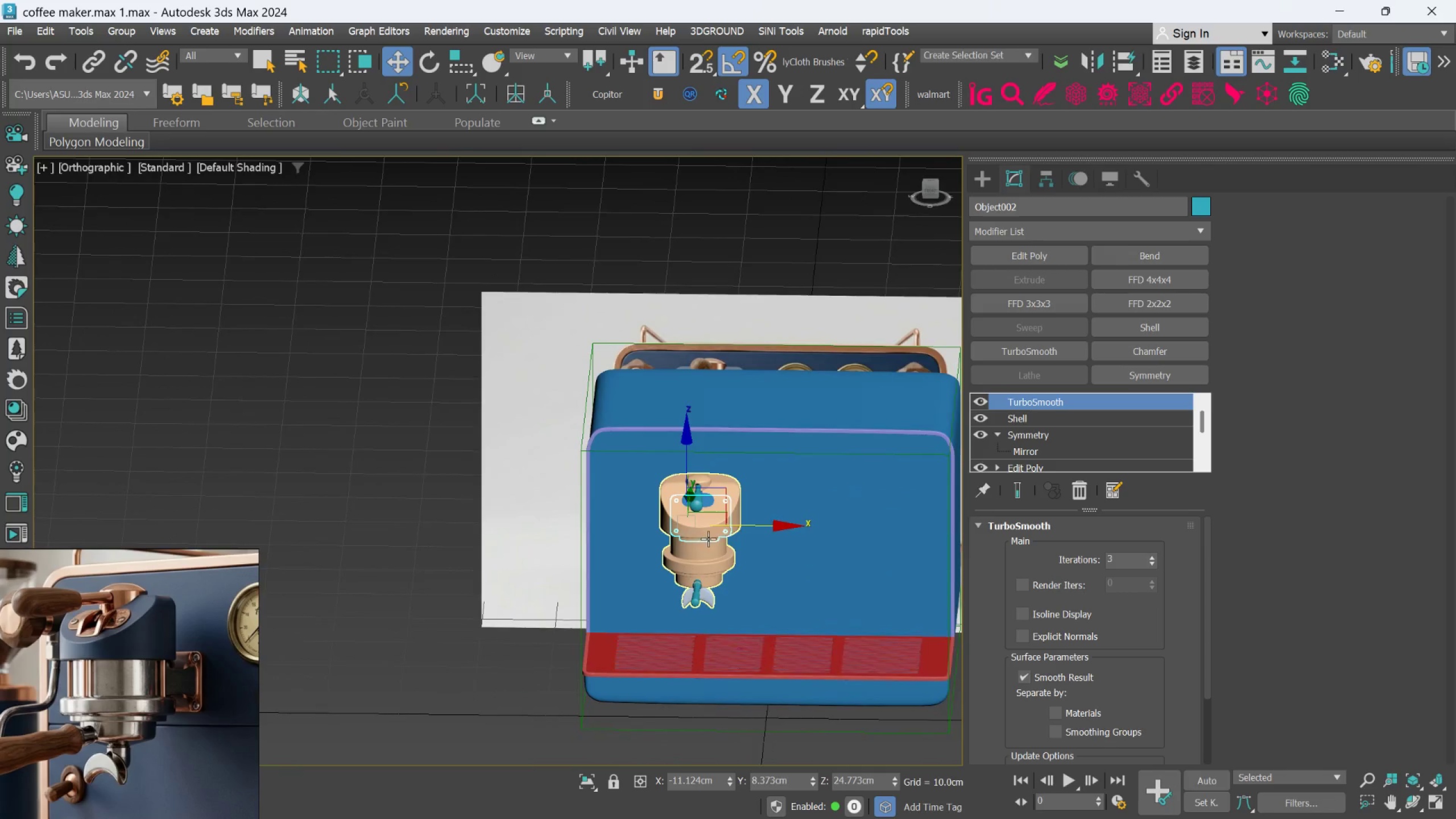 
scroll: coordinate [763, 556], scroll_direction: down, amount: 2.0
 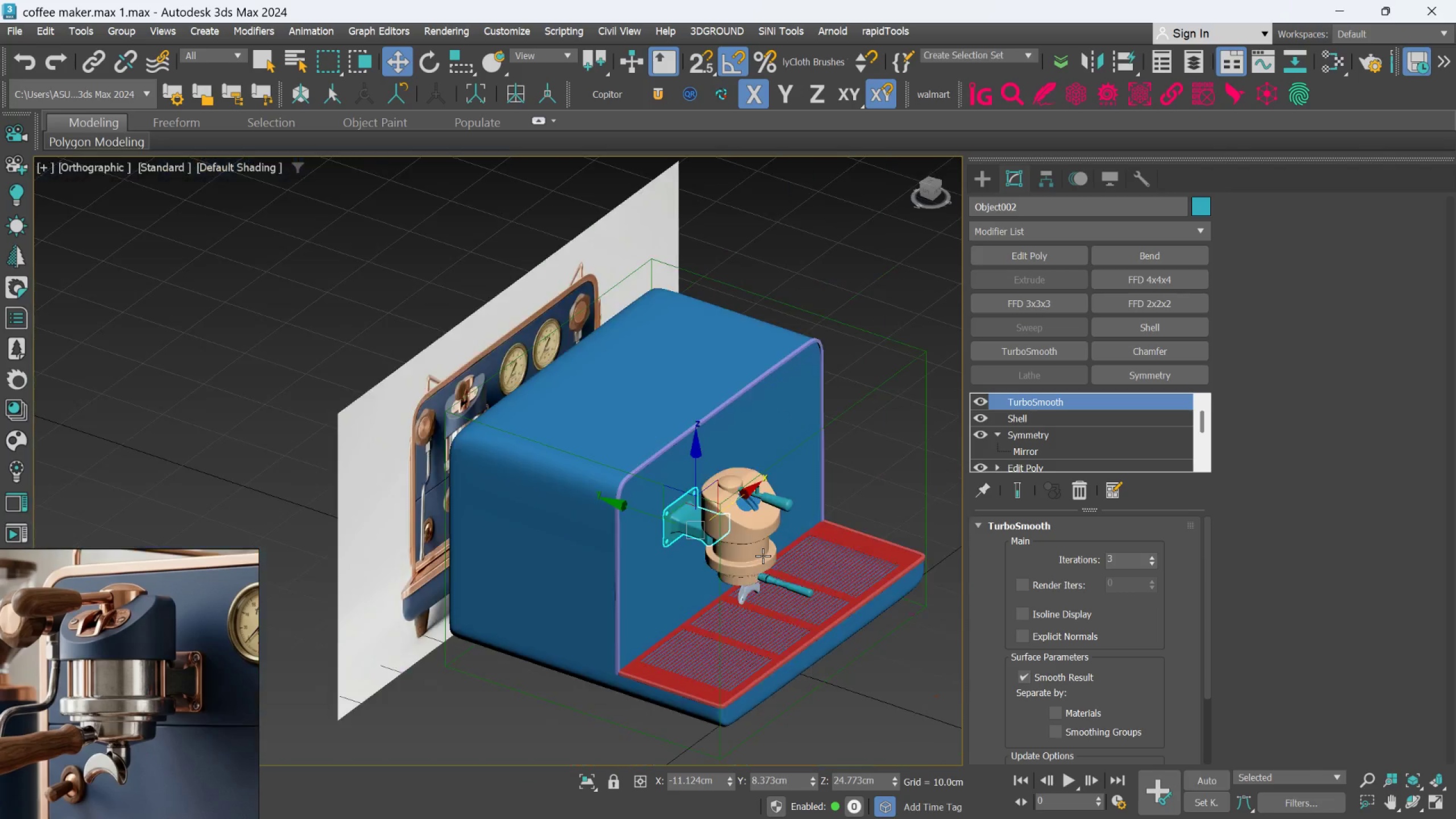 
hold_key(key=AltLeft, duration=0.55)
 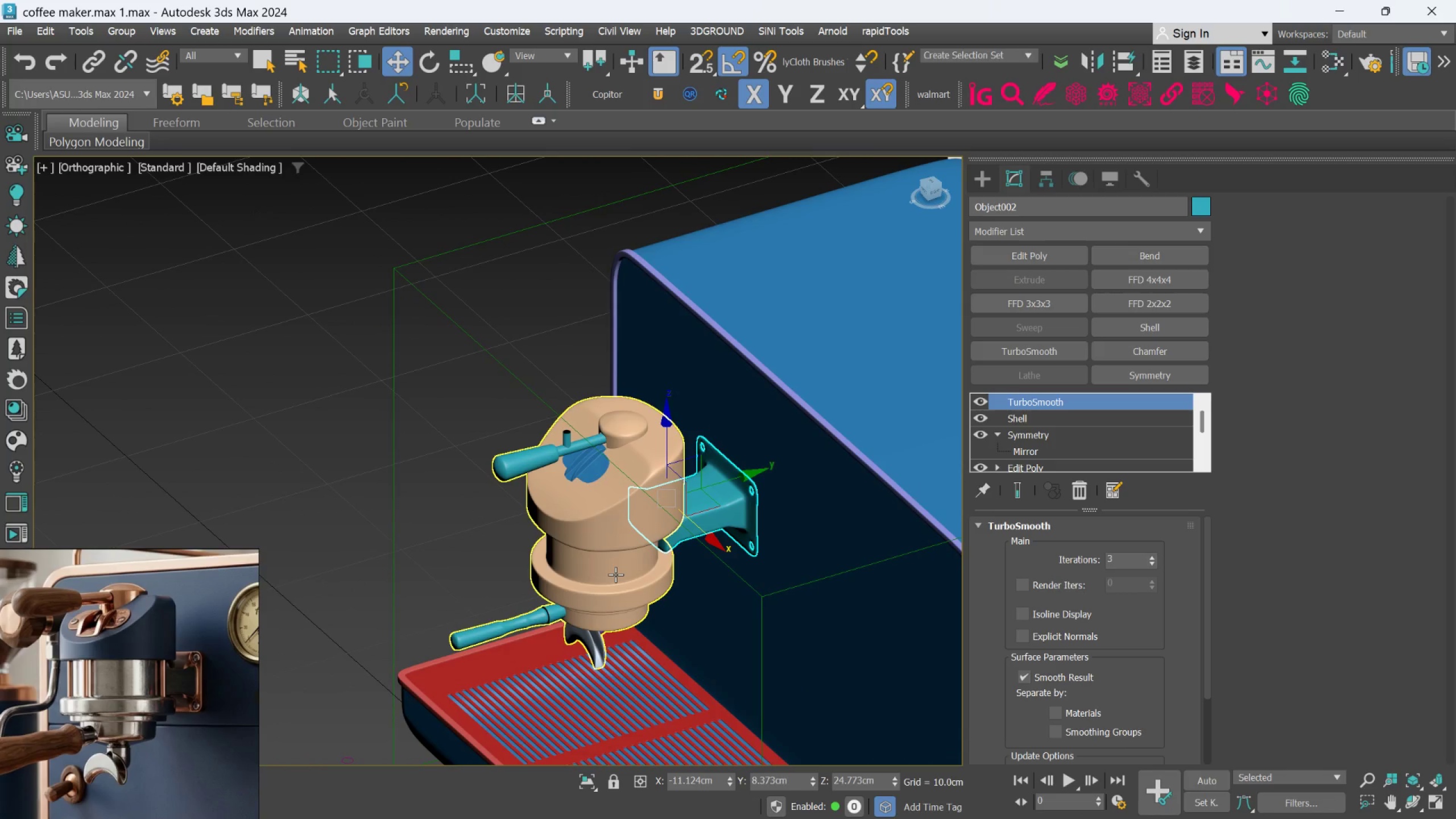 
scroll: coordinate [713, 539], scroll_direction: up, amount: 2.0
 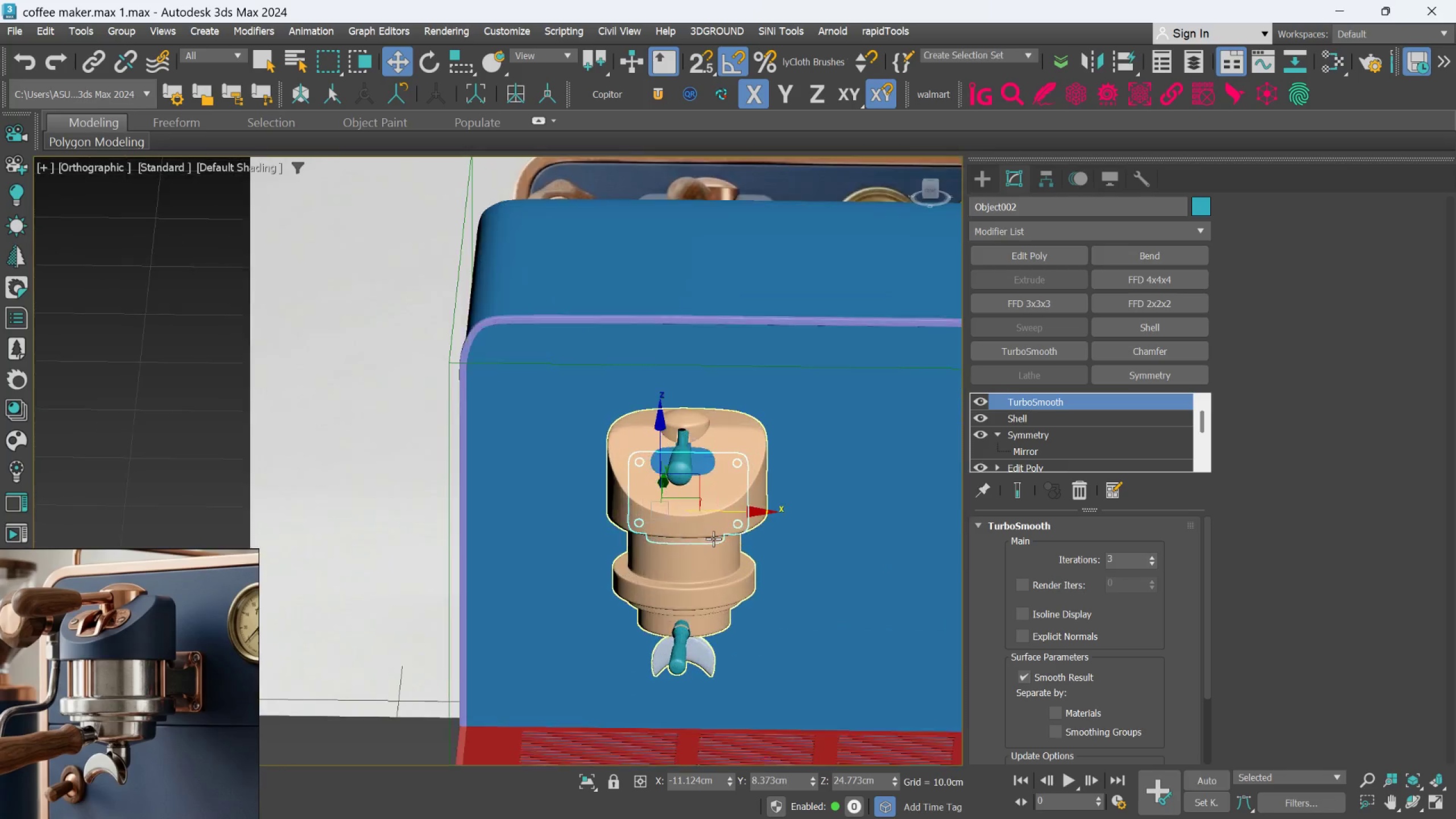 
key(Alt+AltLeft)
 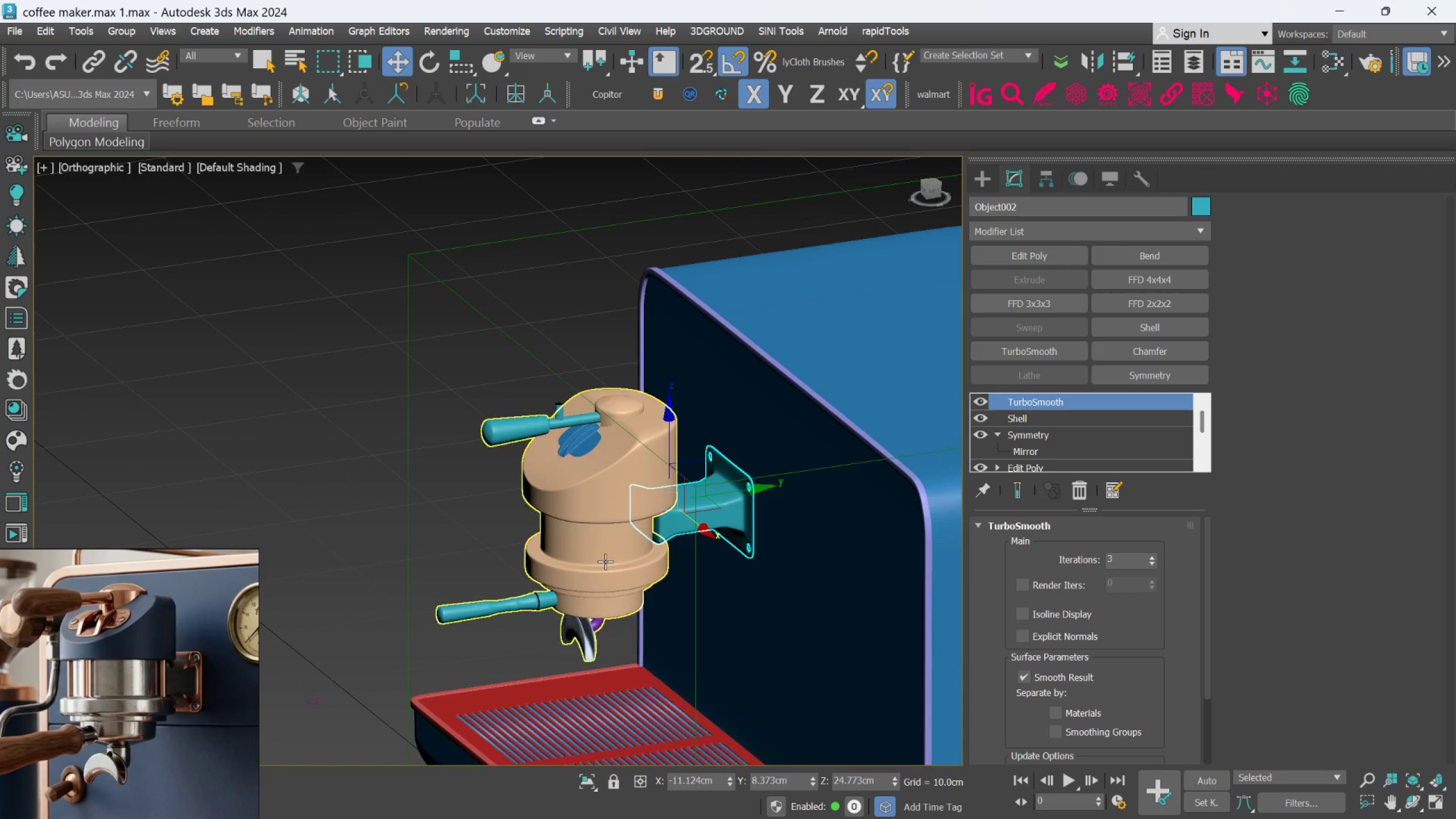 
scroll: coordinate [578, 574], scroll_direction: none, amount: 0.0
 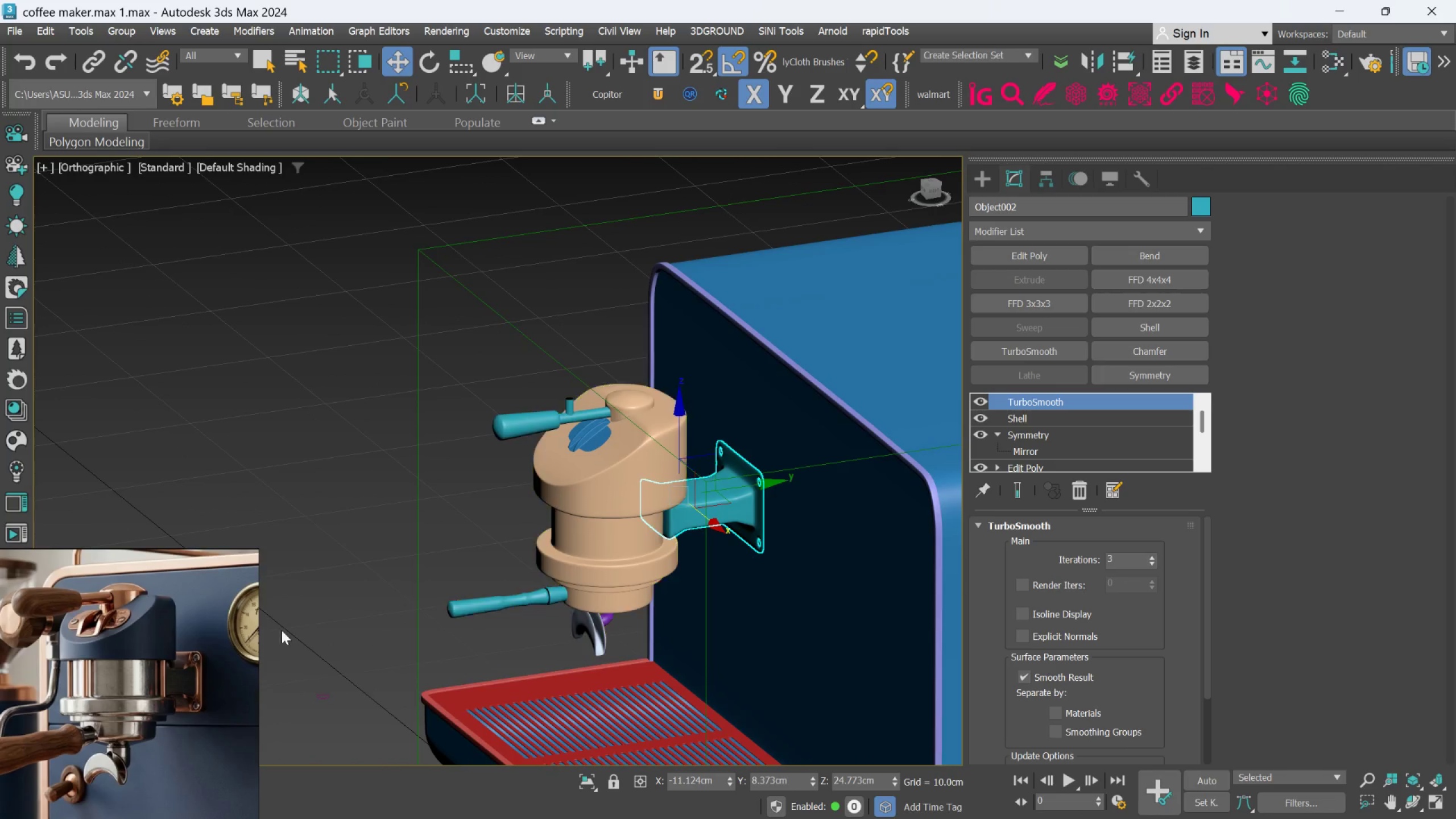 
scroll: coordinate [148, 671], scroll_direction: down, amount: 5.0
 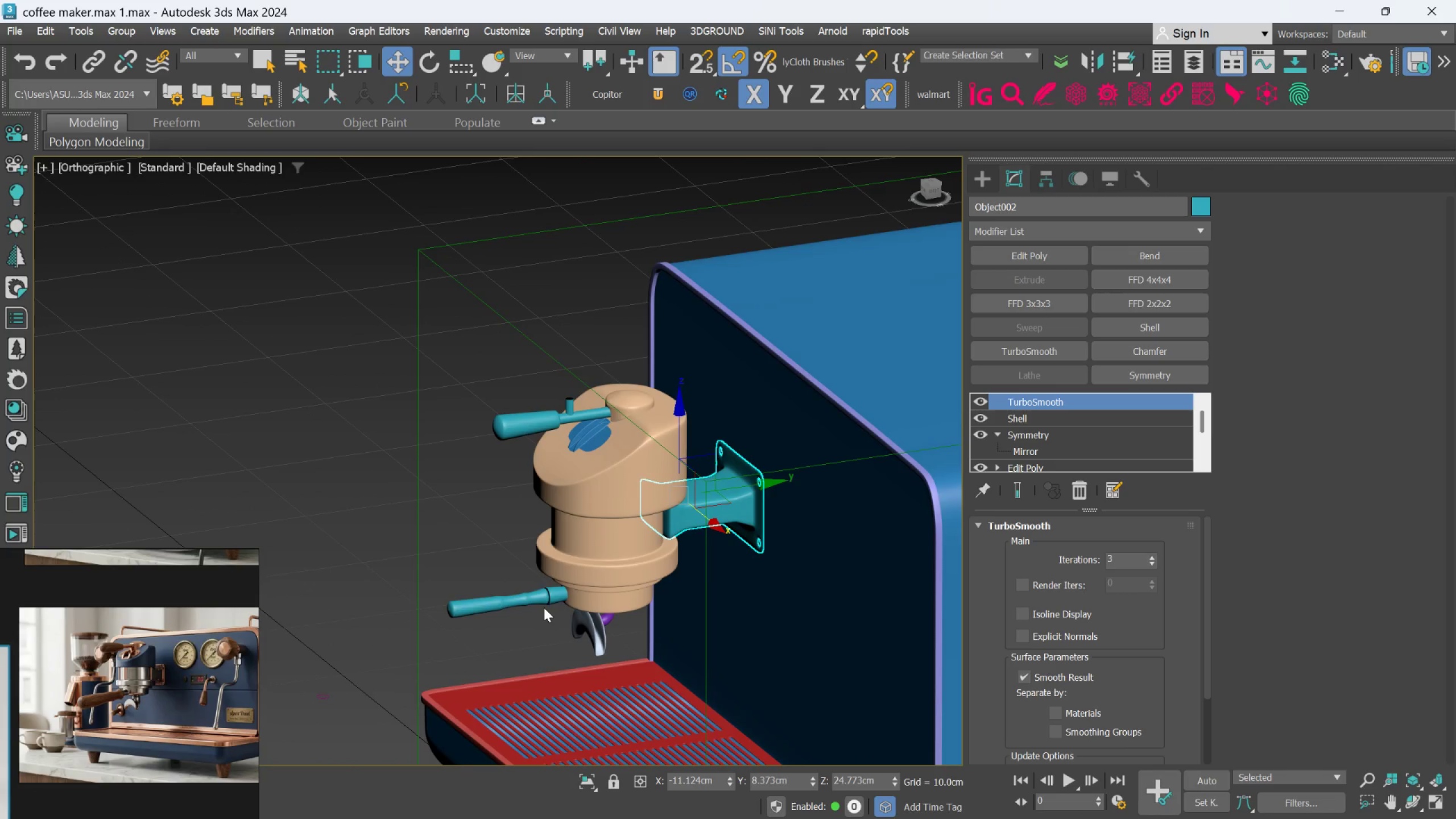 
scroll: coordinate [544, 607], scroll_direction: up, amount: 3.0
 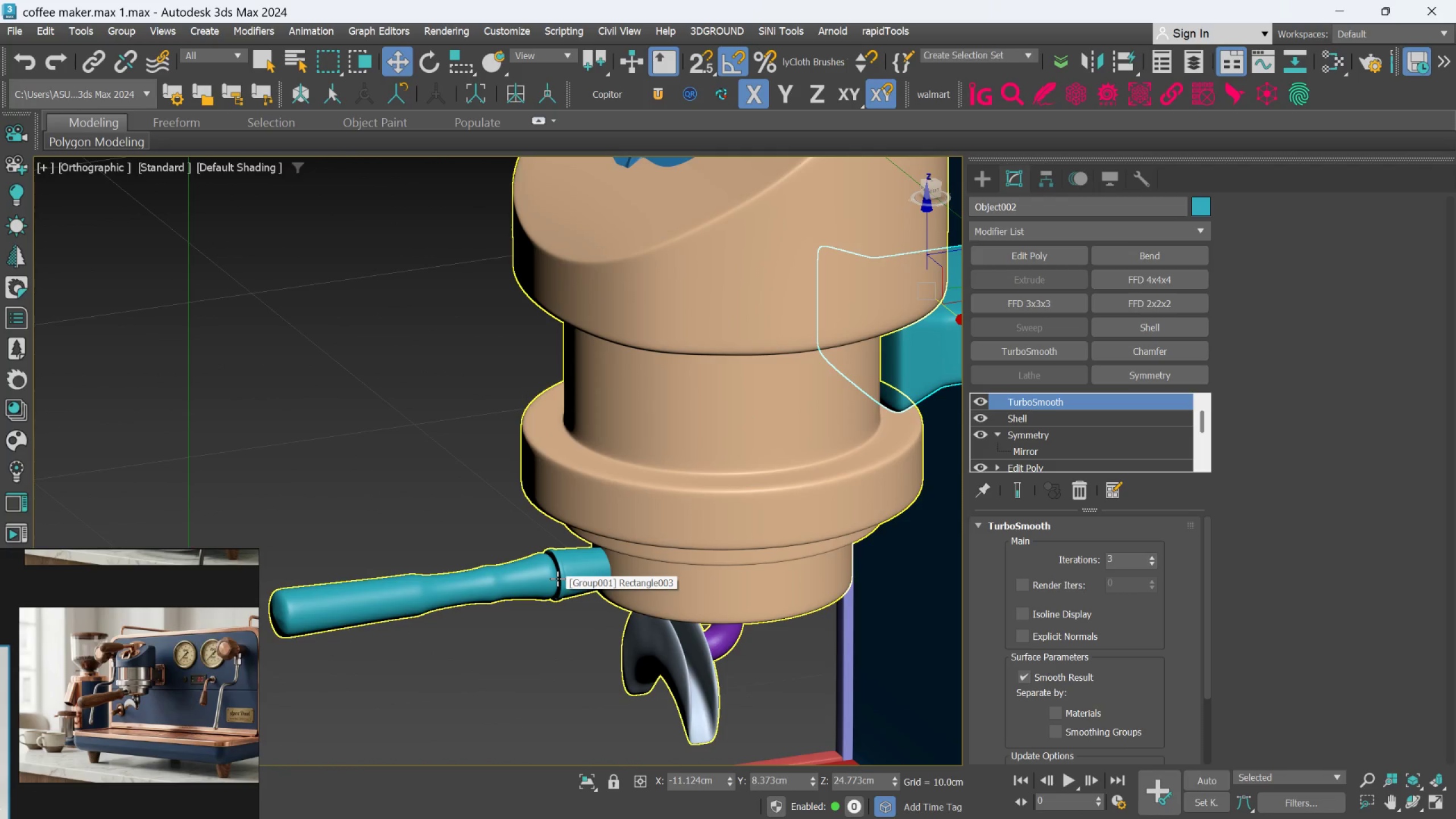 
left_click([557, 578])
 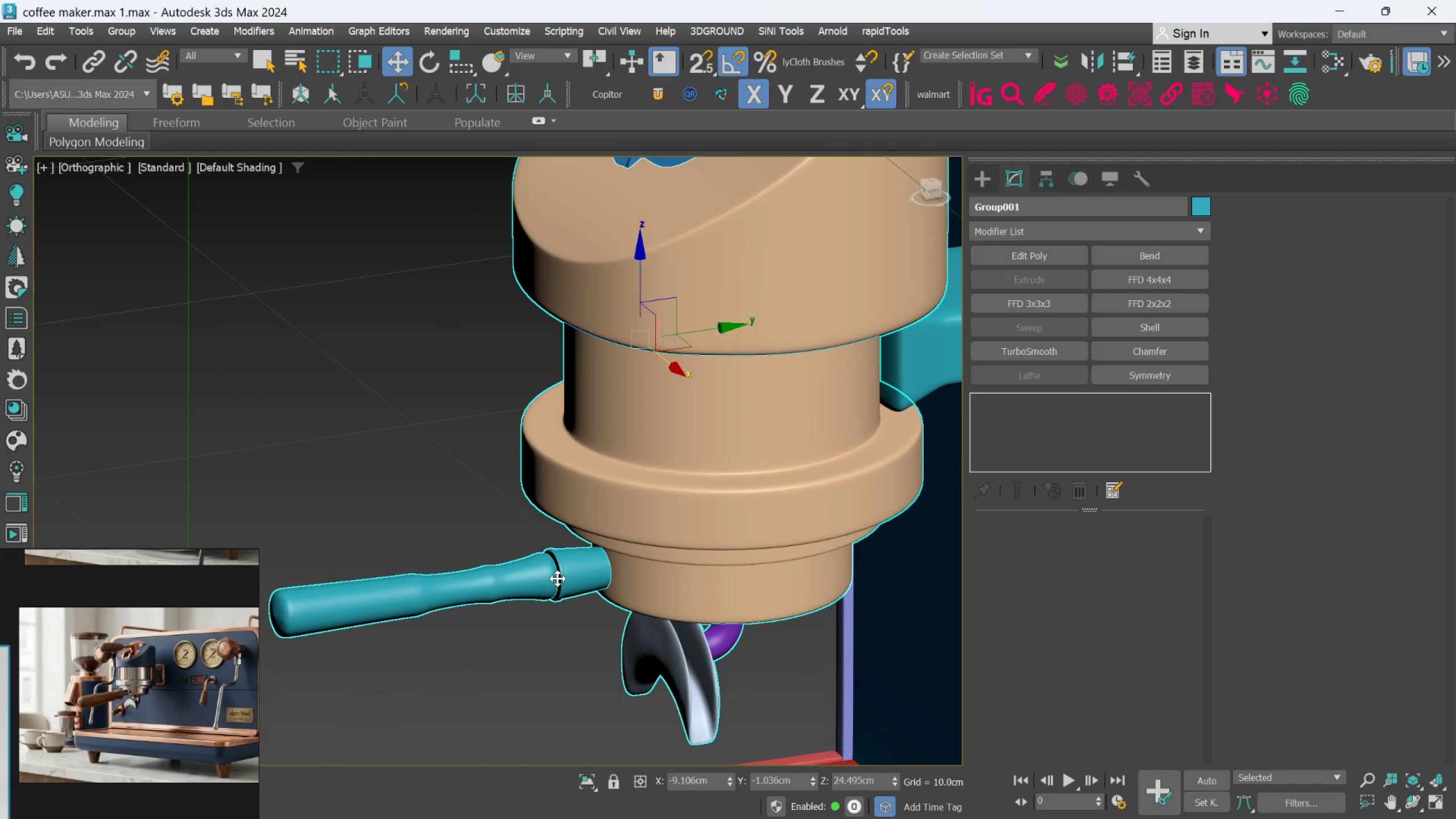 
scroll: coordinate [557, 578], scroll_direction: down, amount: 2.0
 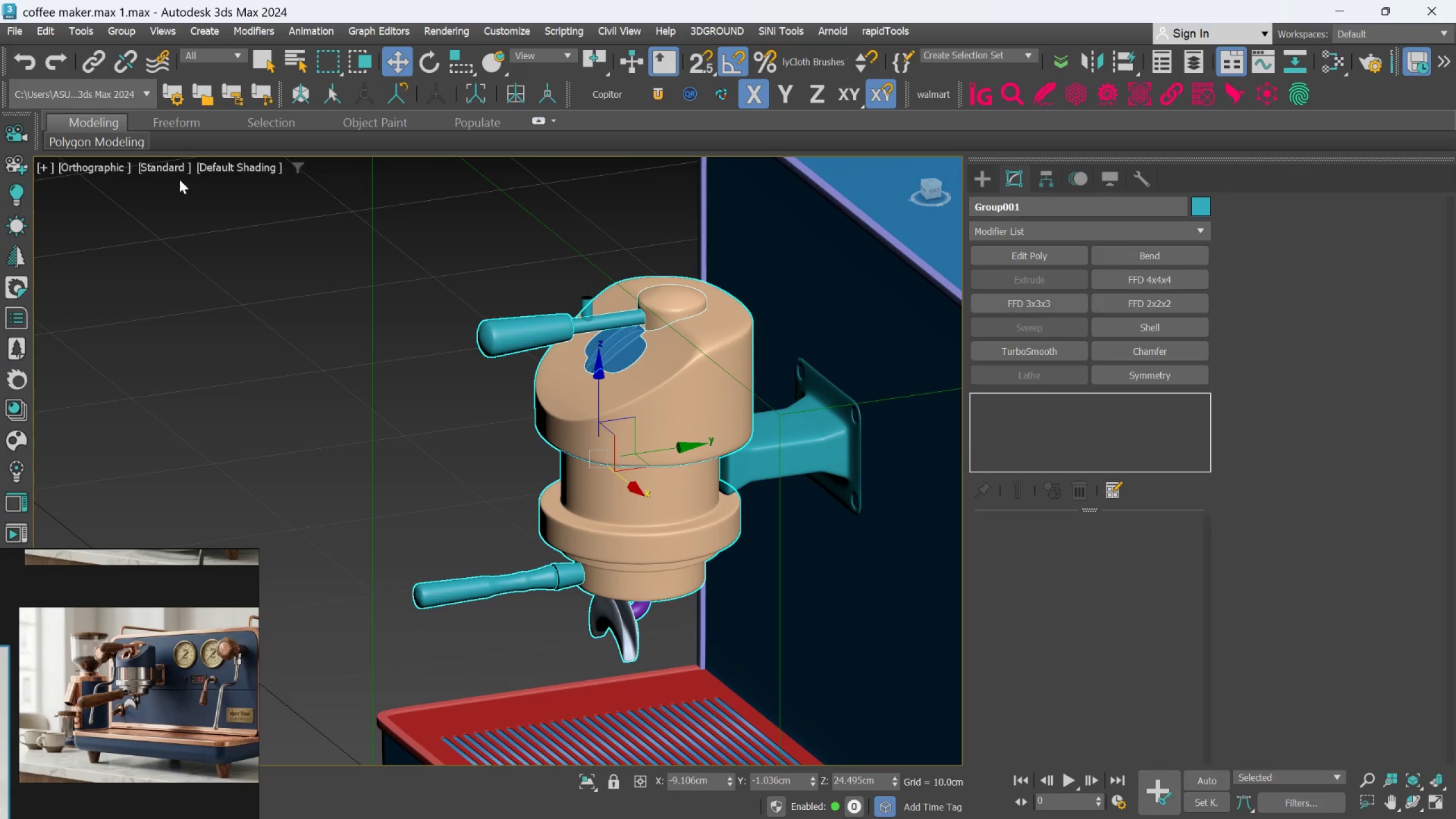 
left_click([101, 164])
 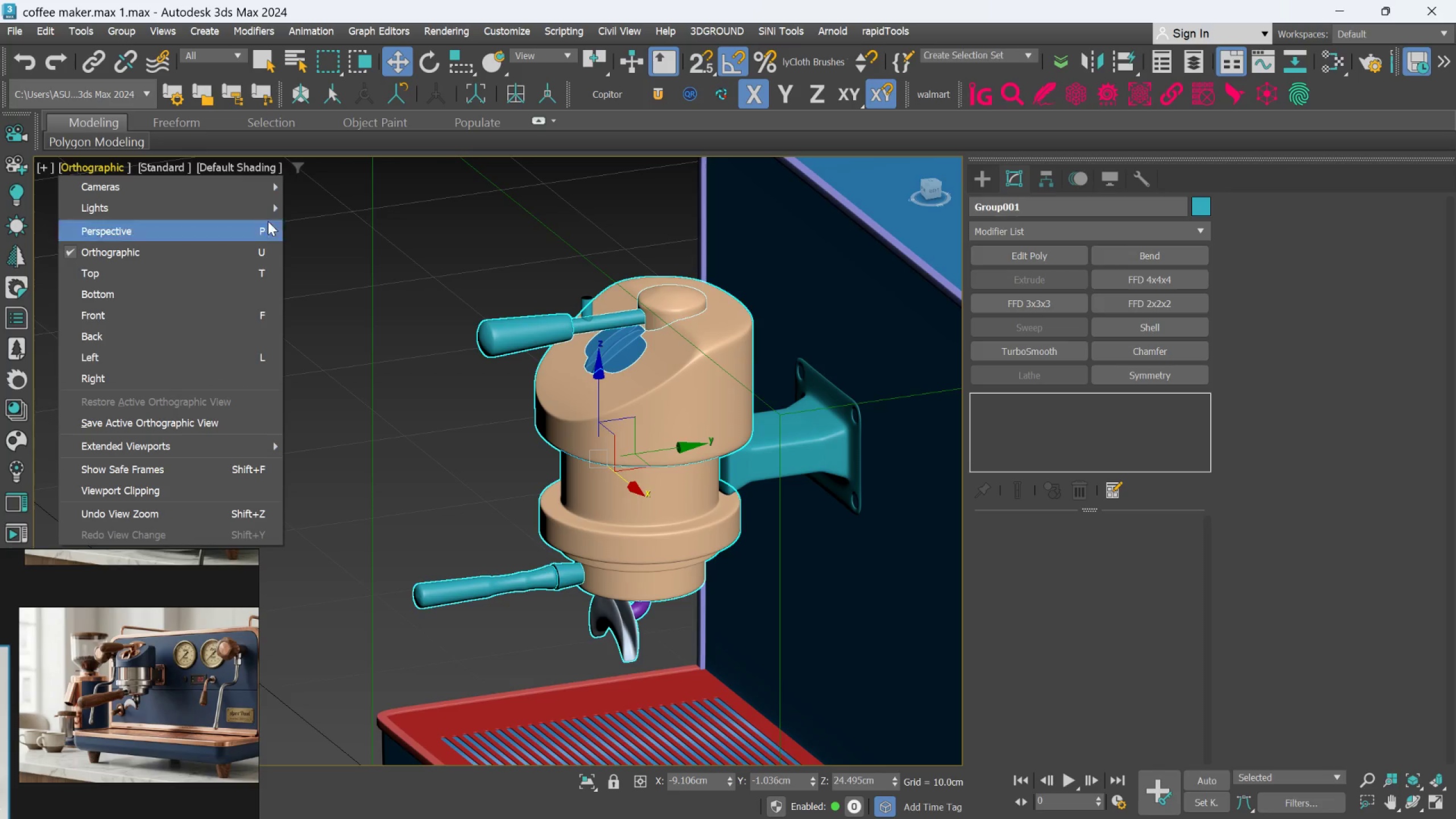 
left_click([328, 218])
 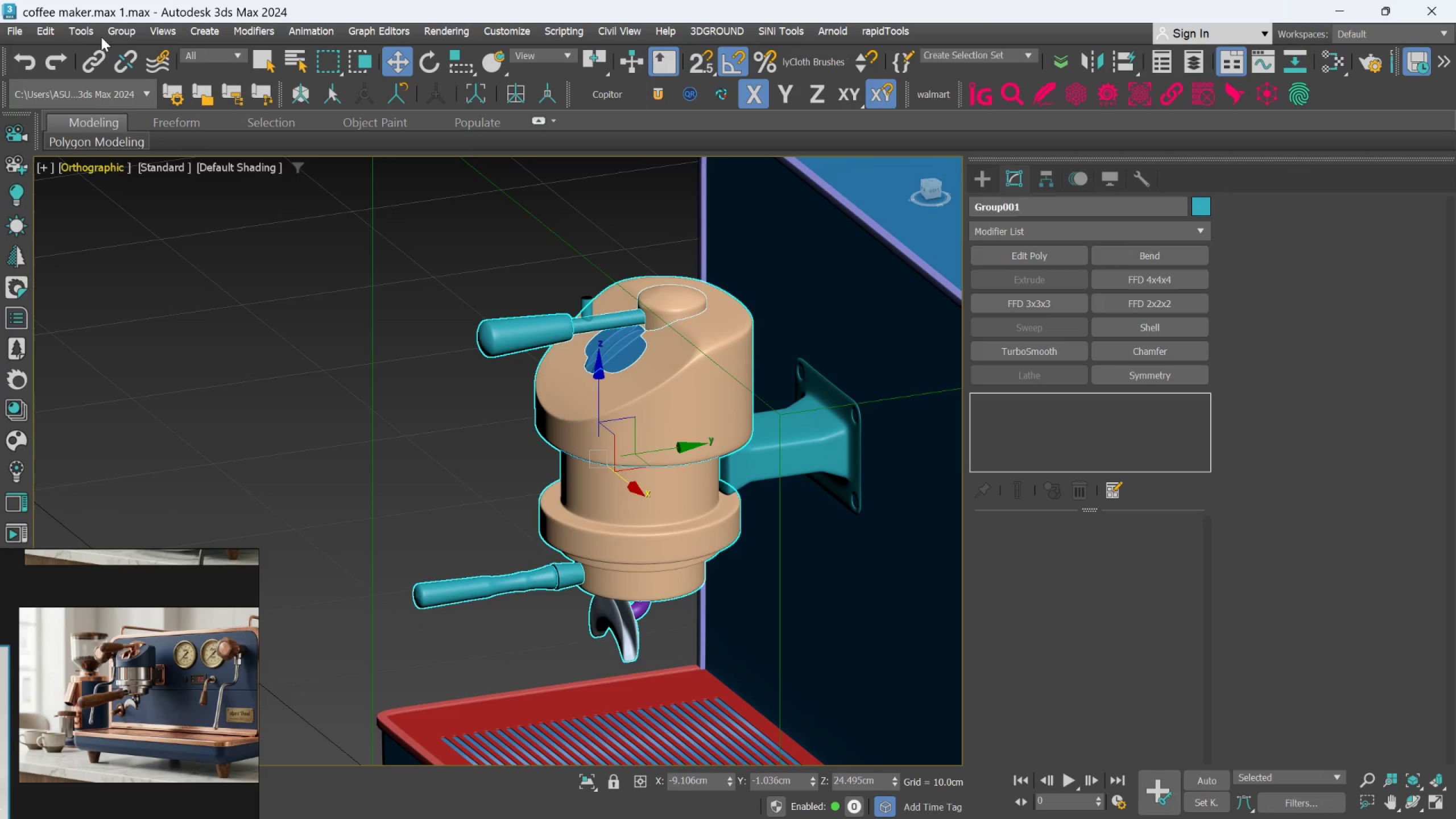 
left_click([106, 32])
 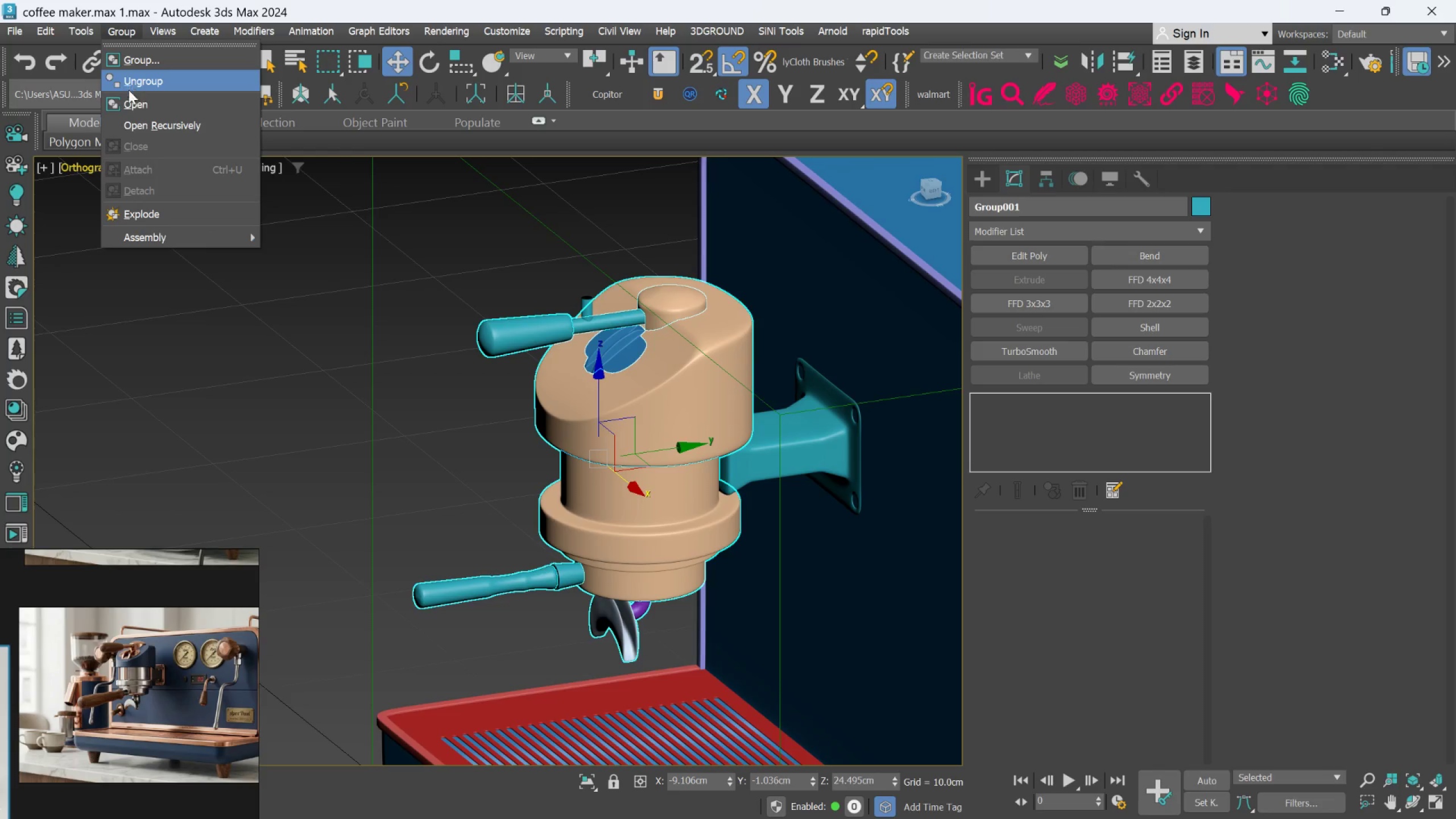 
left_click([129, 102])
 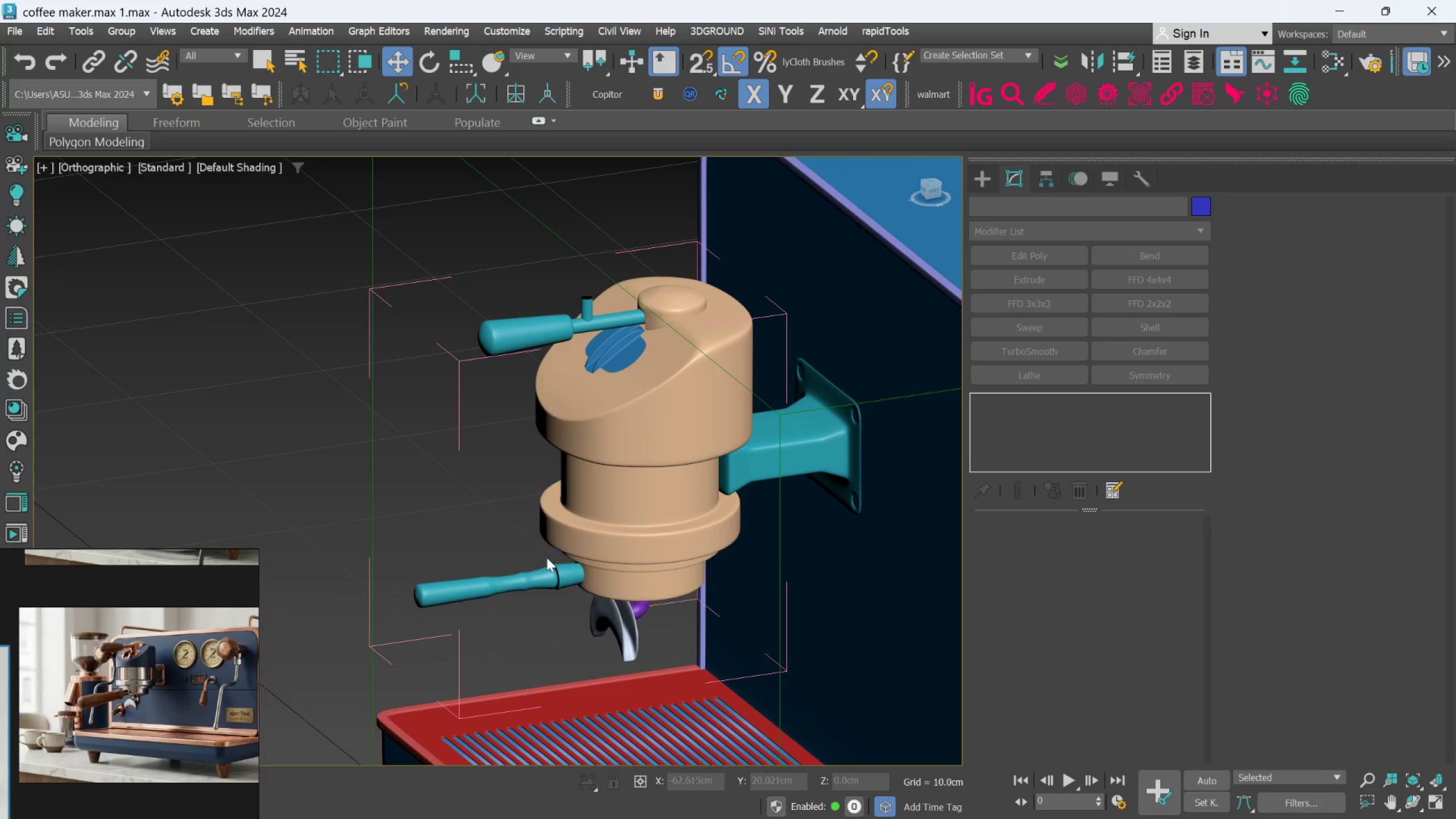 
left_click([549, 573])
 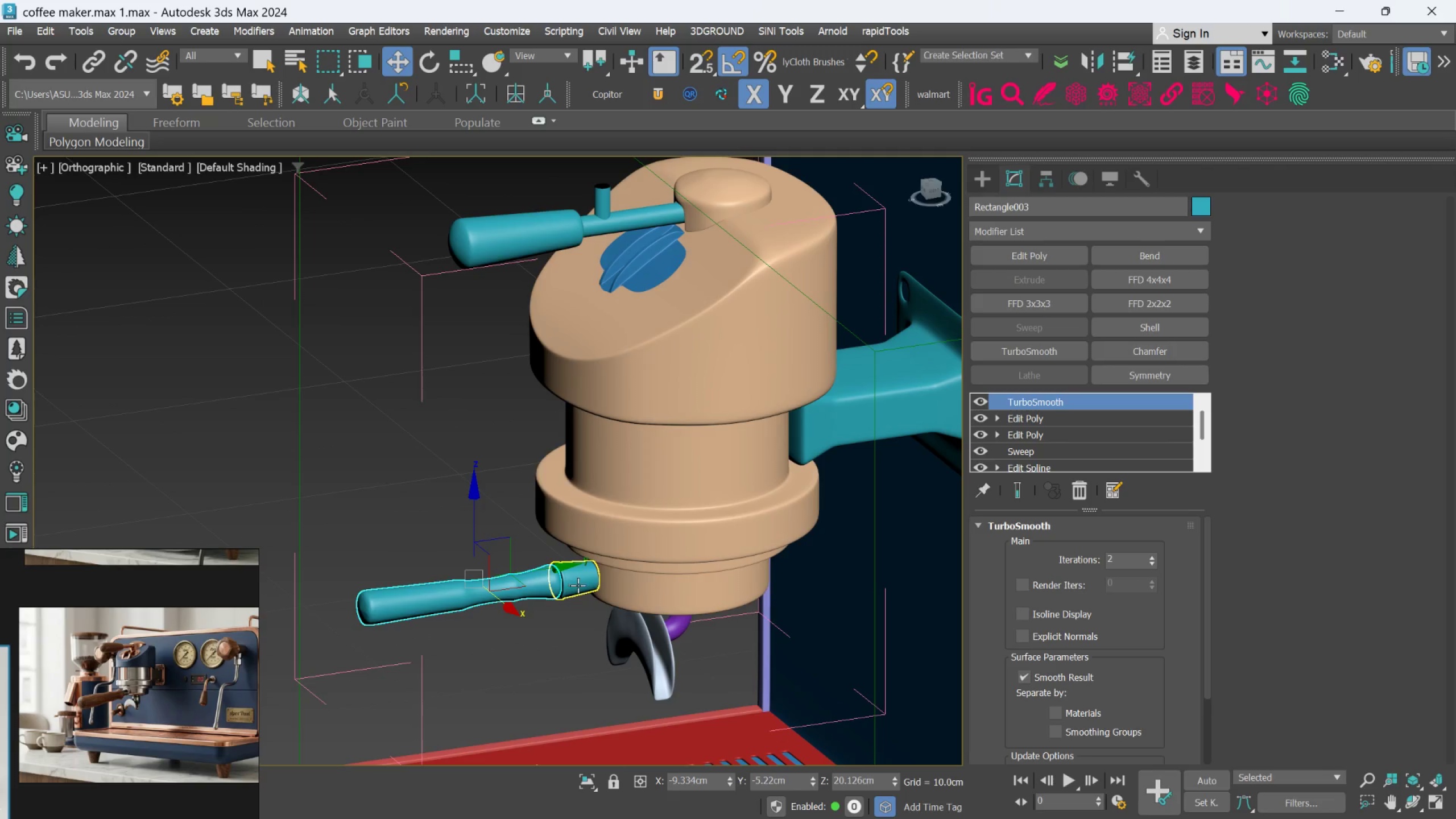 
scroll: coordinate [549, 567], scroll_direction: up, amount: 1.0
 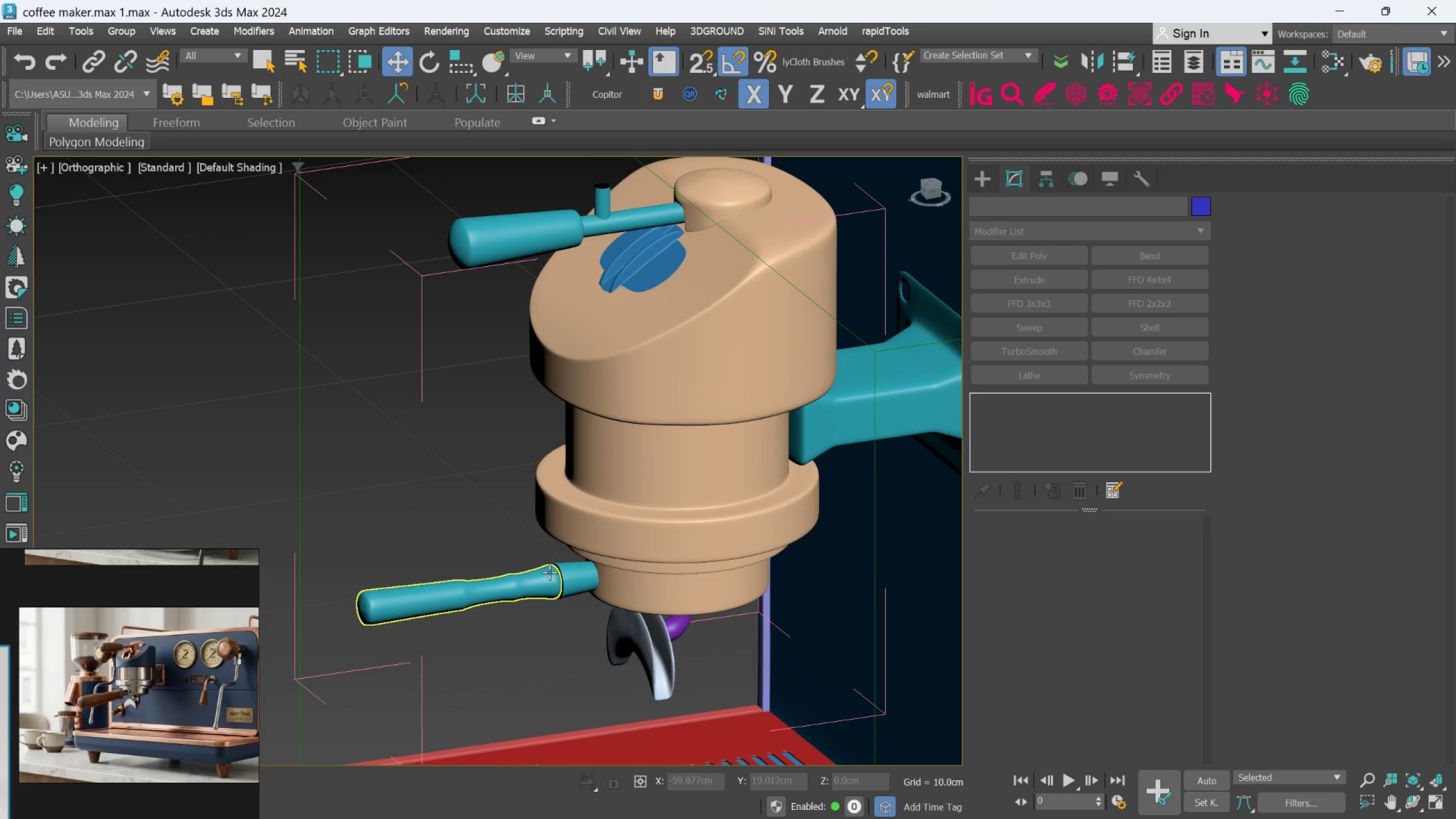 
hold_key(key=ControlLeft, duration=0.56)
left_click([578, 585])
 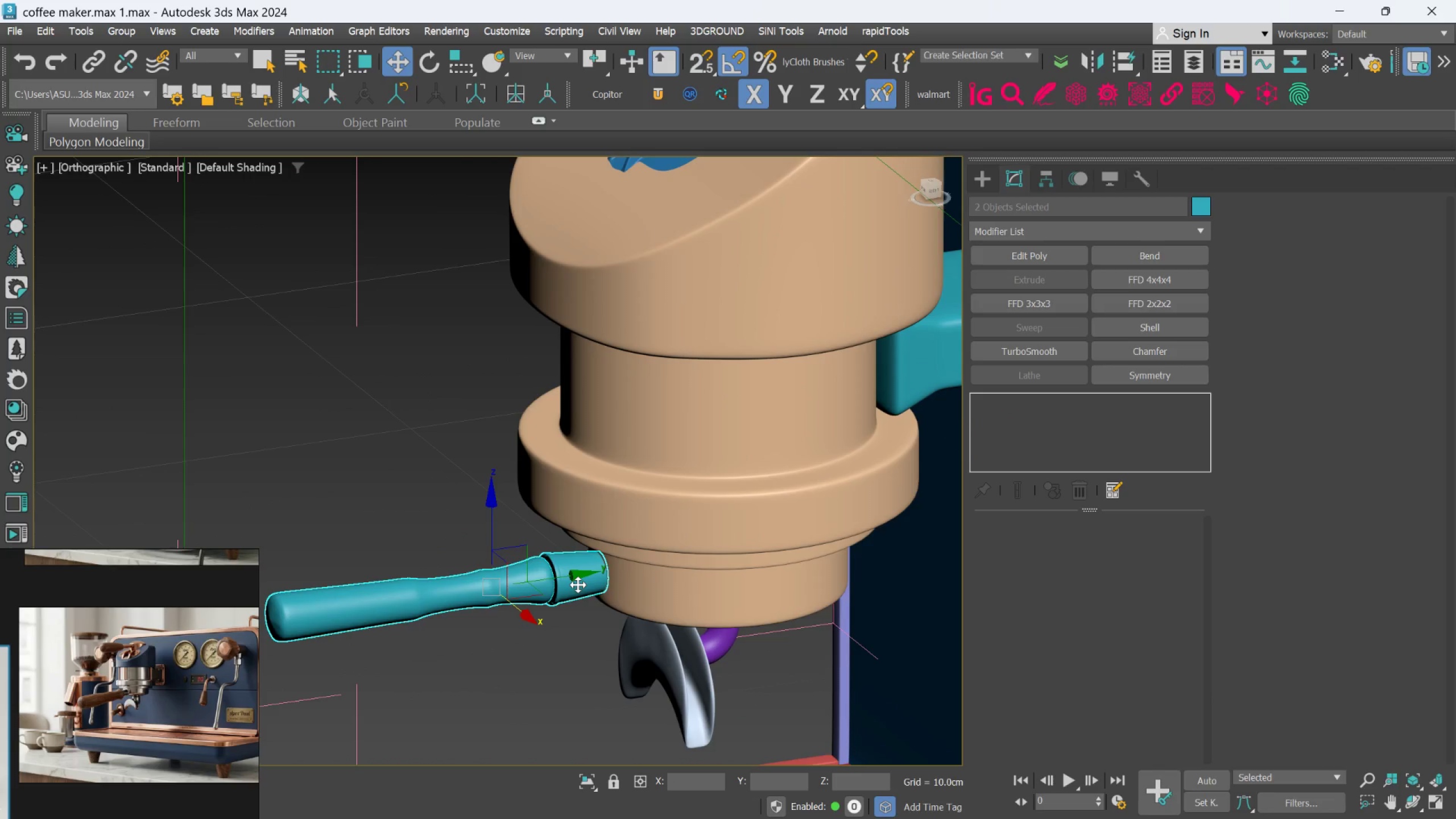 
scroll: coordinate [578, 585], scroll_direction: up, amount: 1.0
 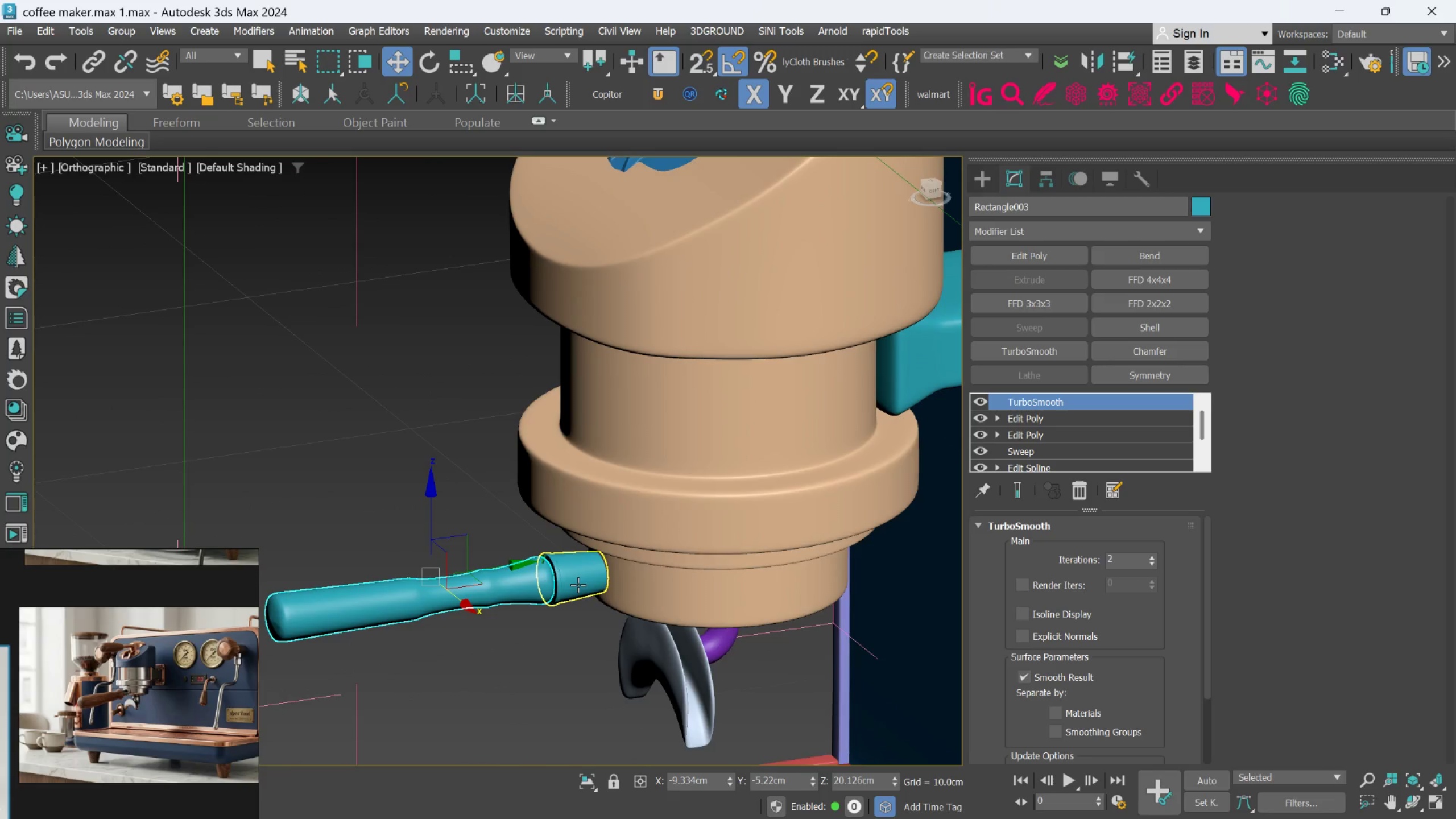 
key(R)
 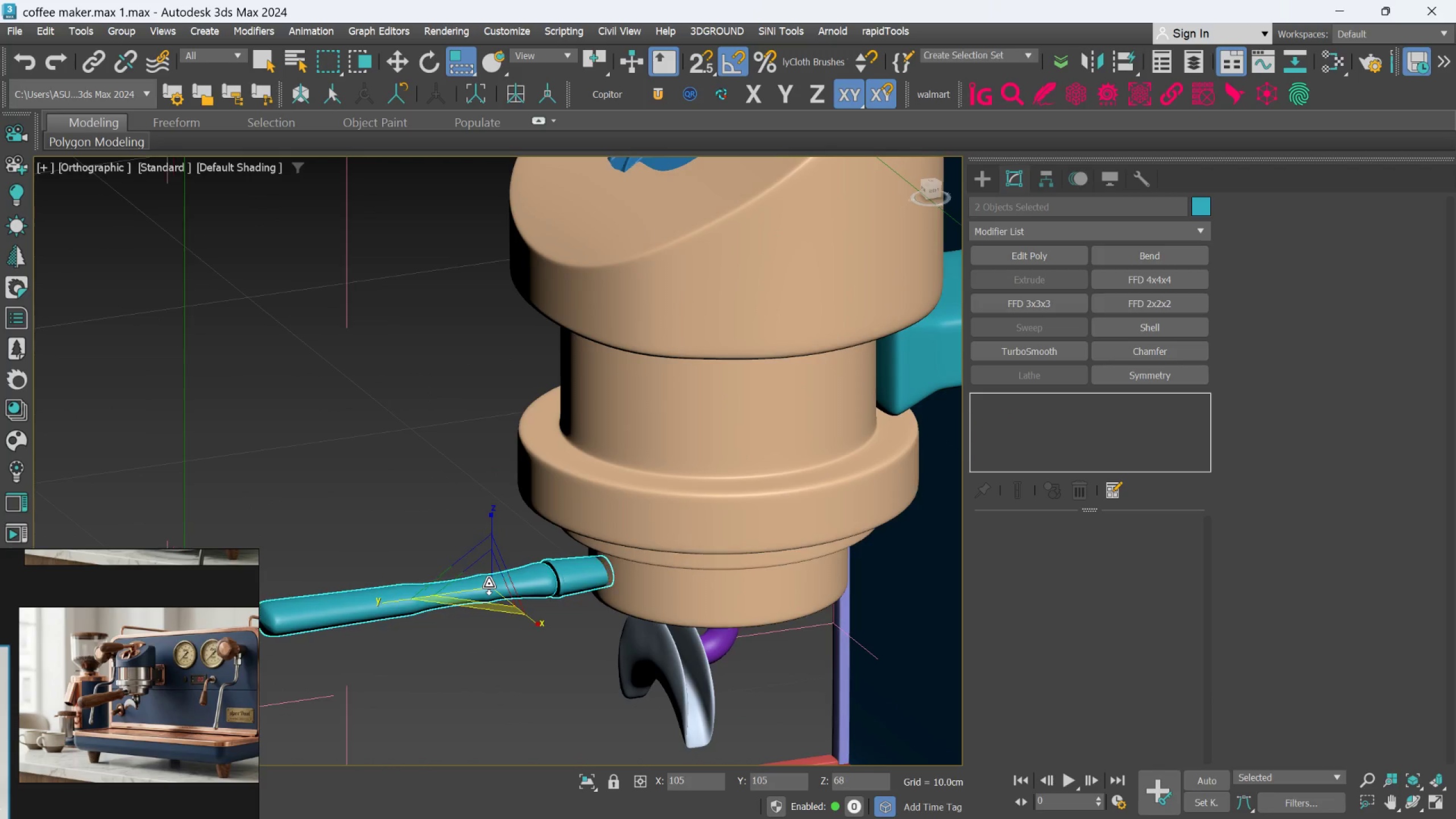 
key(Control+S)
 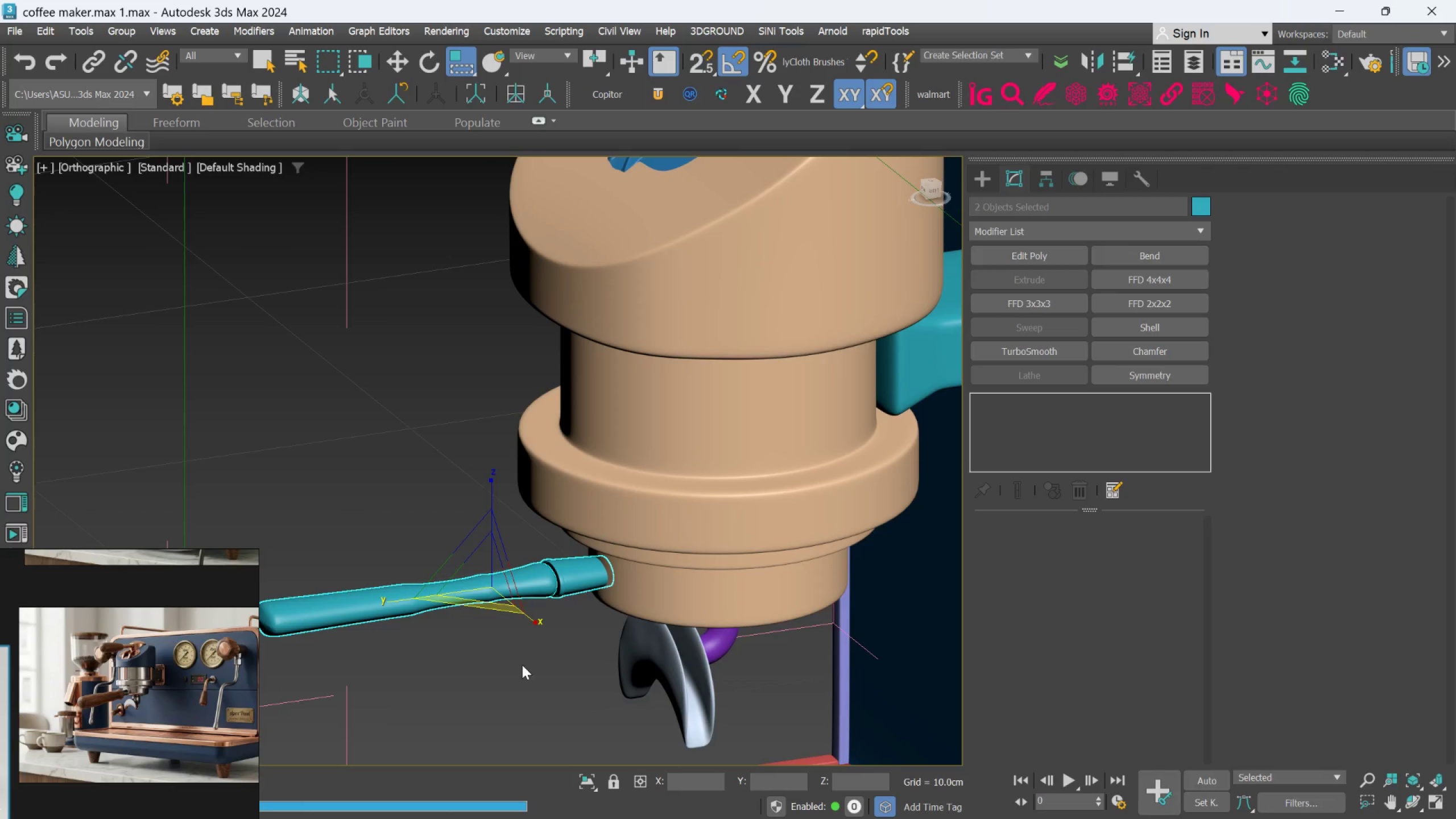 
left_click([523, 668])
 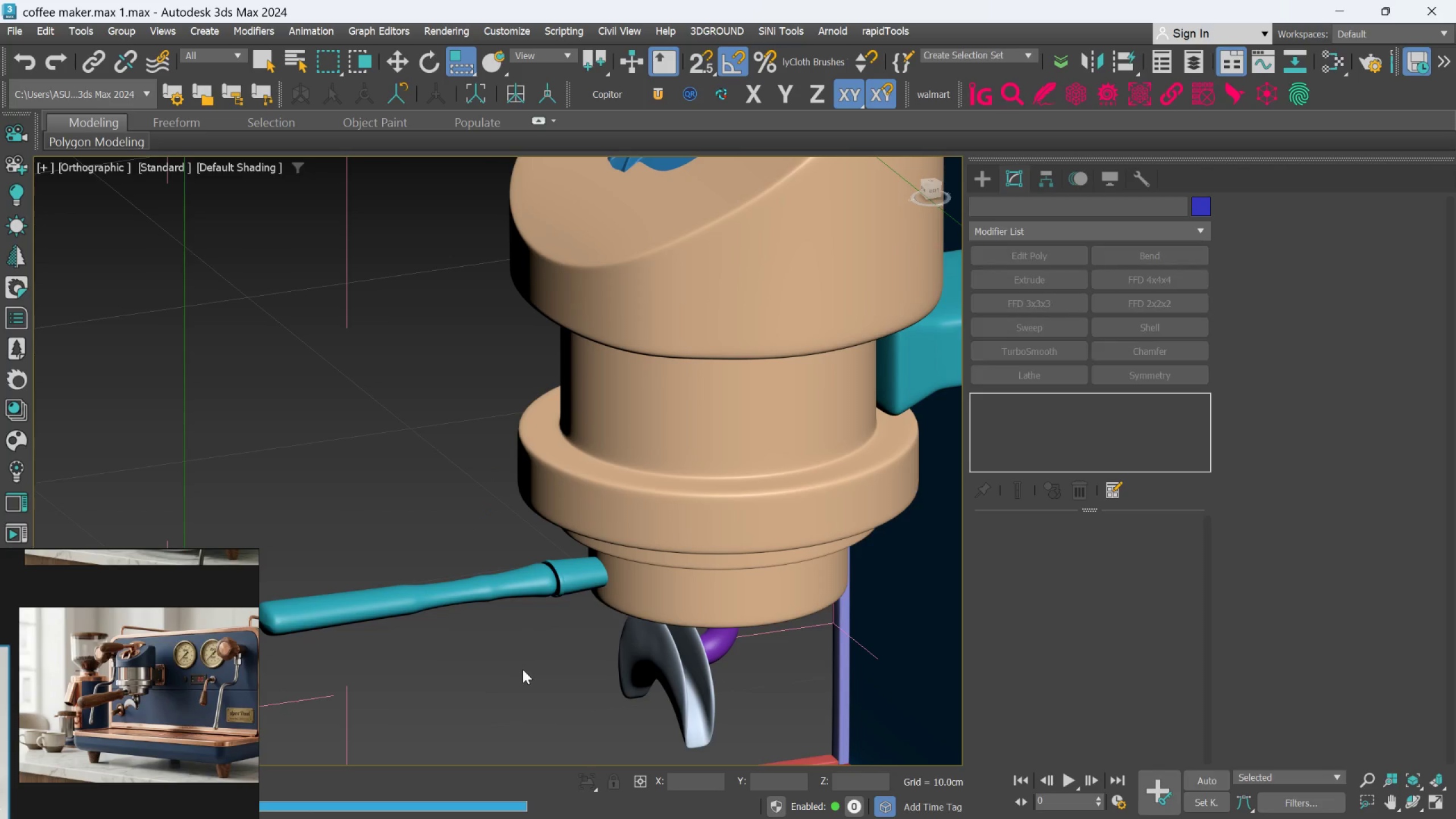 
key(Control+Z)
 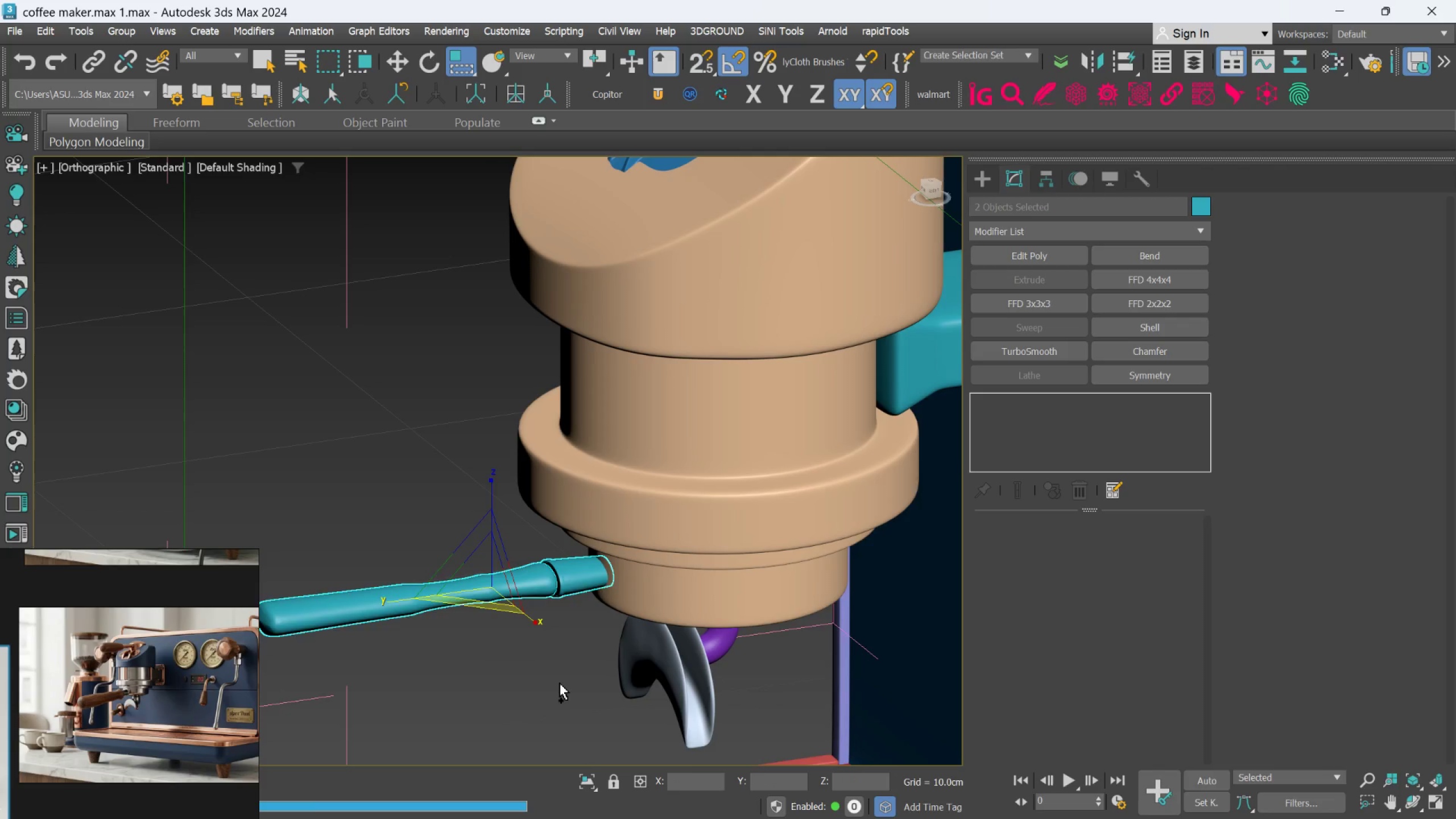 
key(Control+Z)
 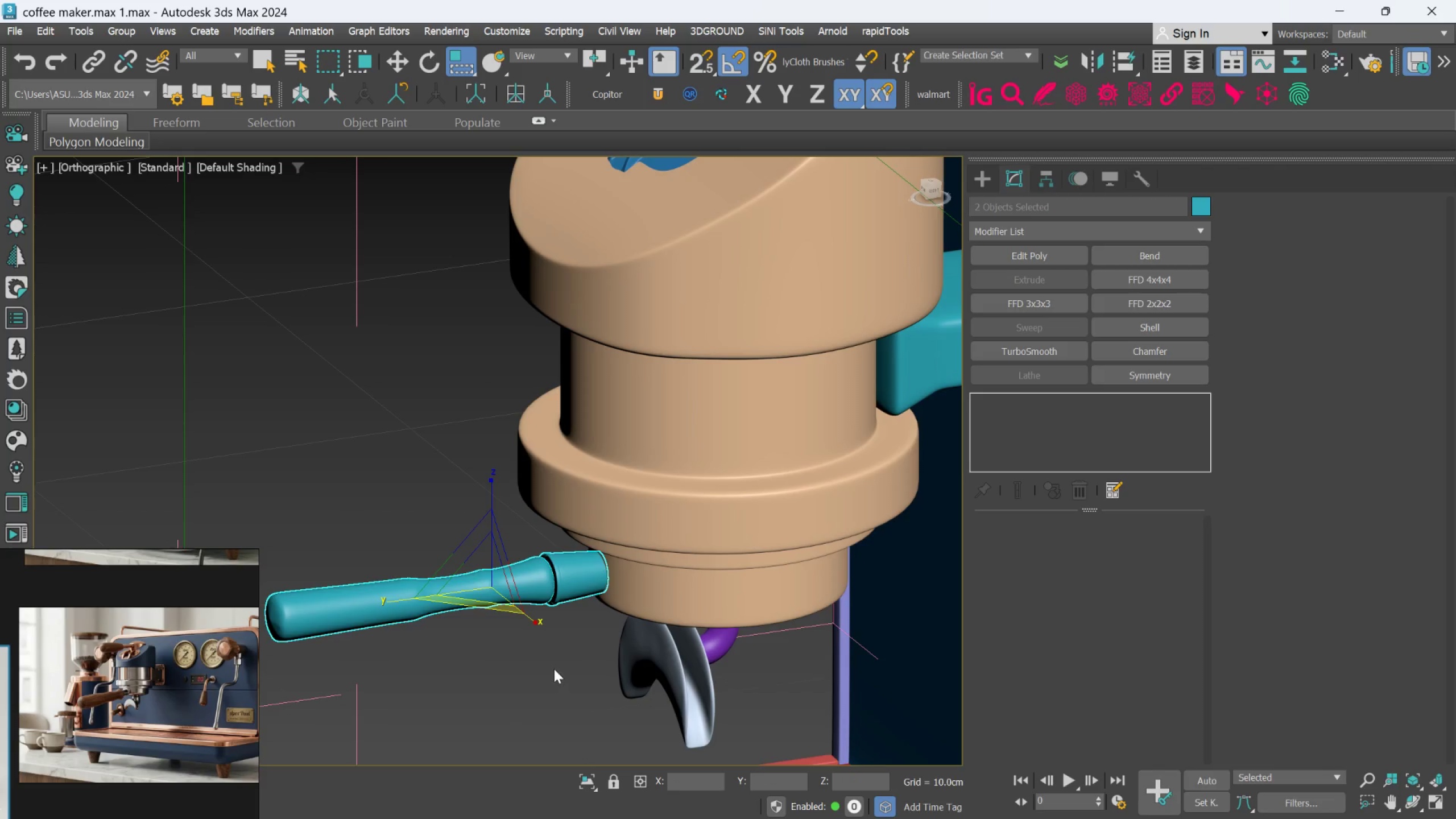 
left_click([551, 669])
 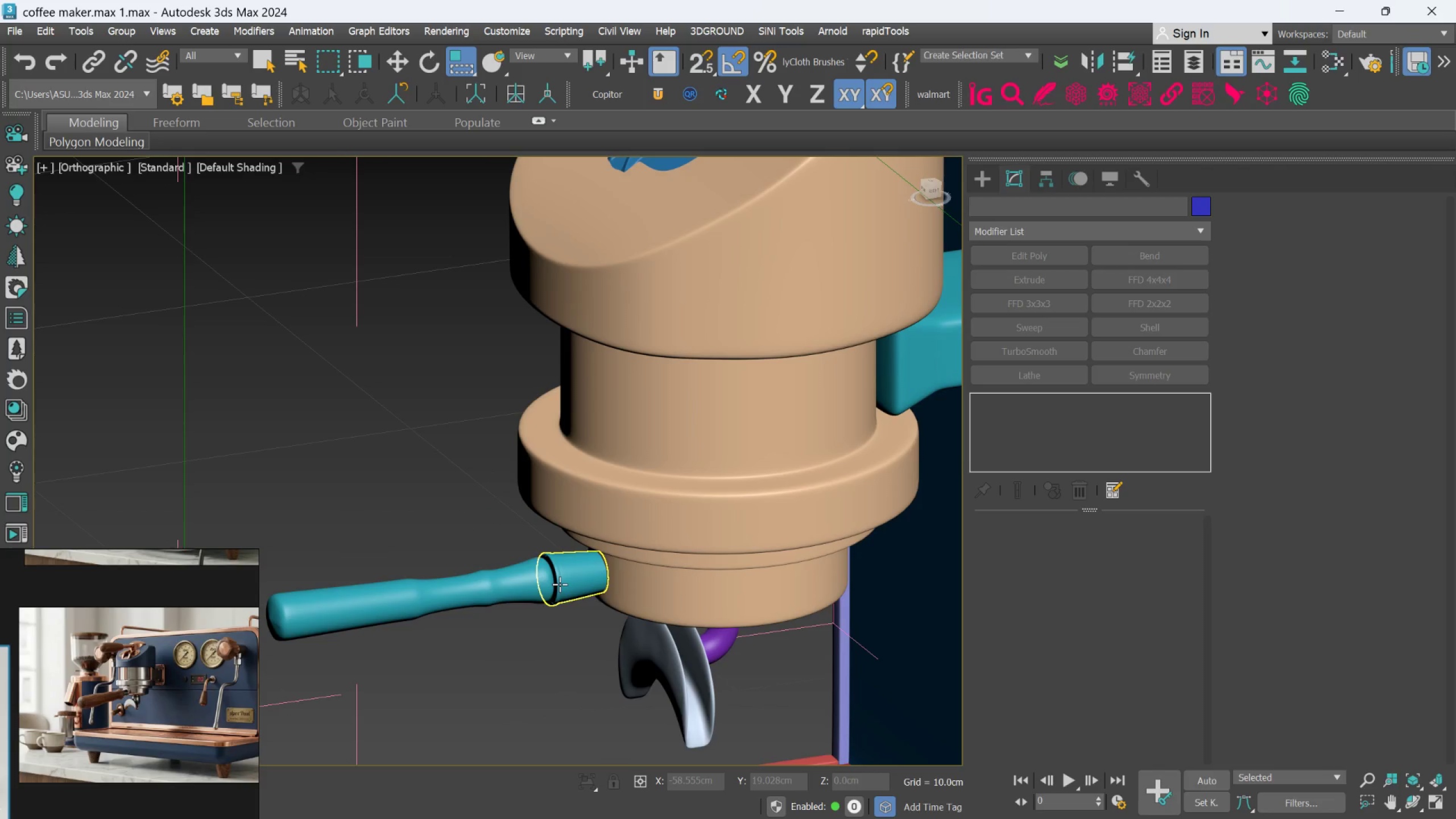 
hold_key(key=AltLeft, duration=0.43)
 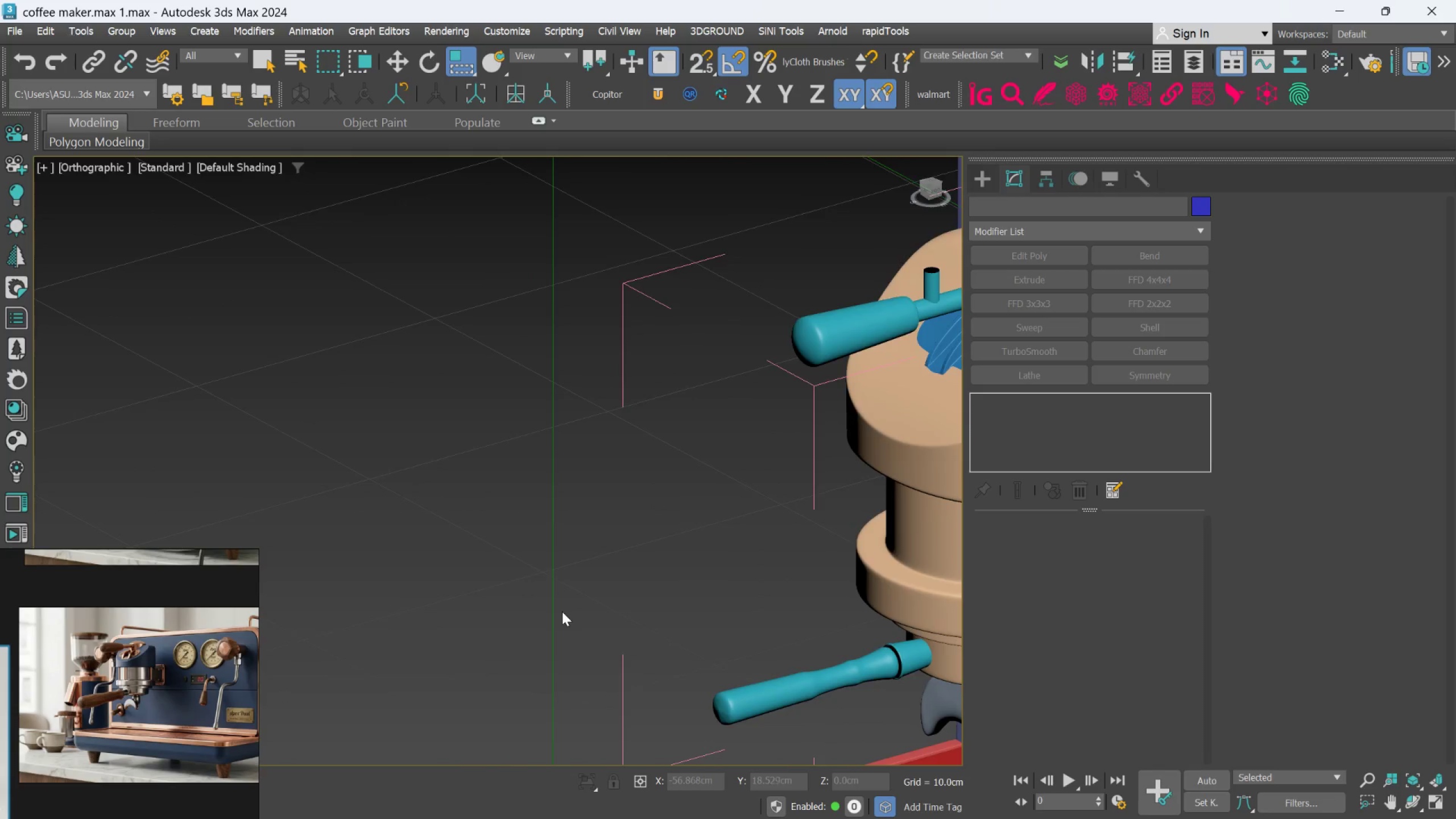 
scroll: coordinate [562, 612], scroll_direction: down, amount: 4.0
 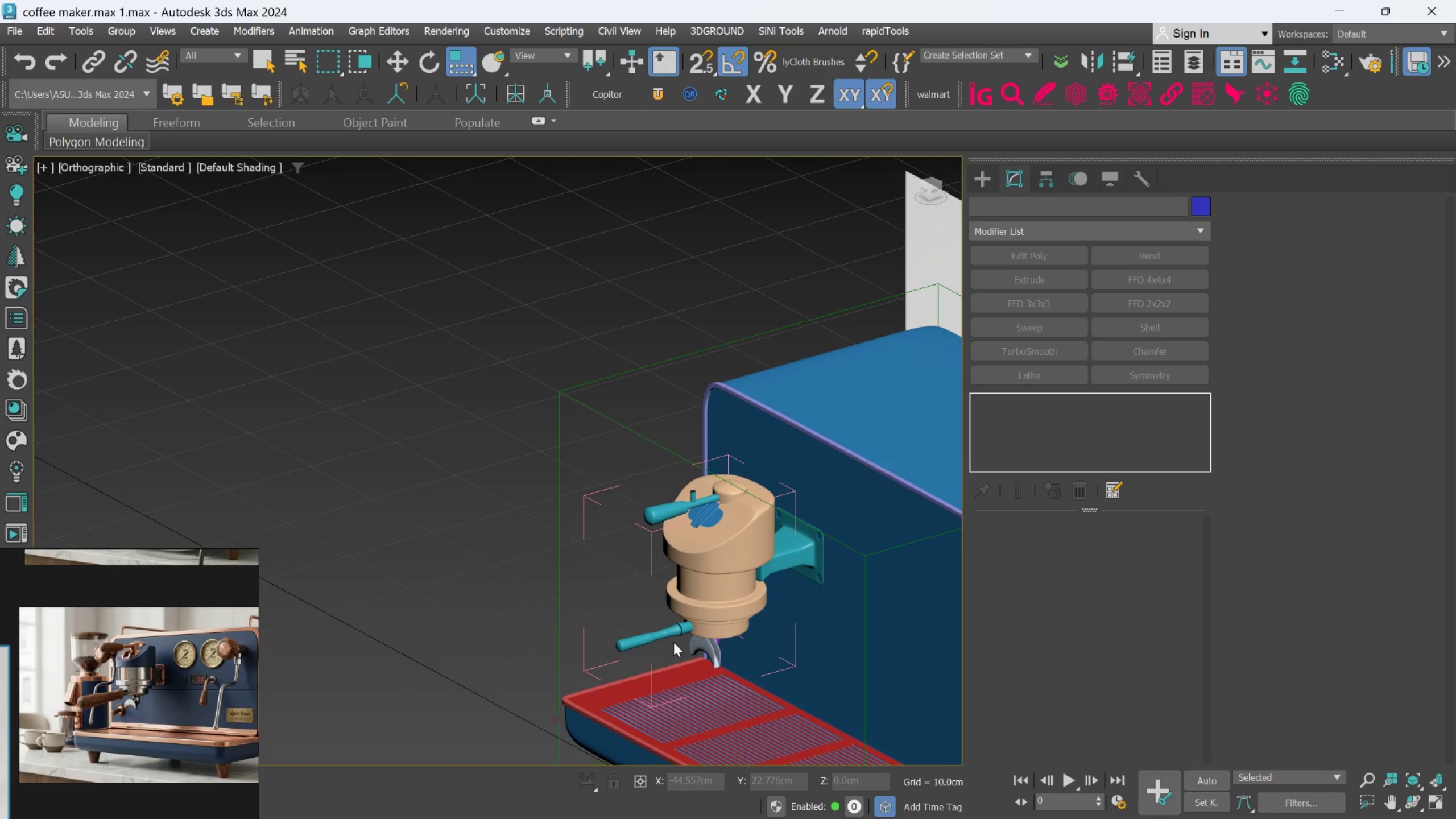 
scroll: coordinate [673, 642], scroll_direction: up, amount: 3.0
 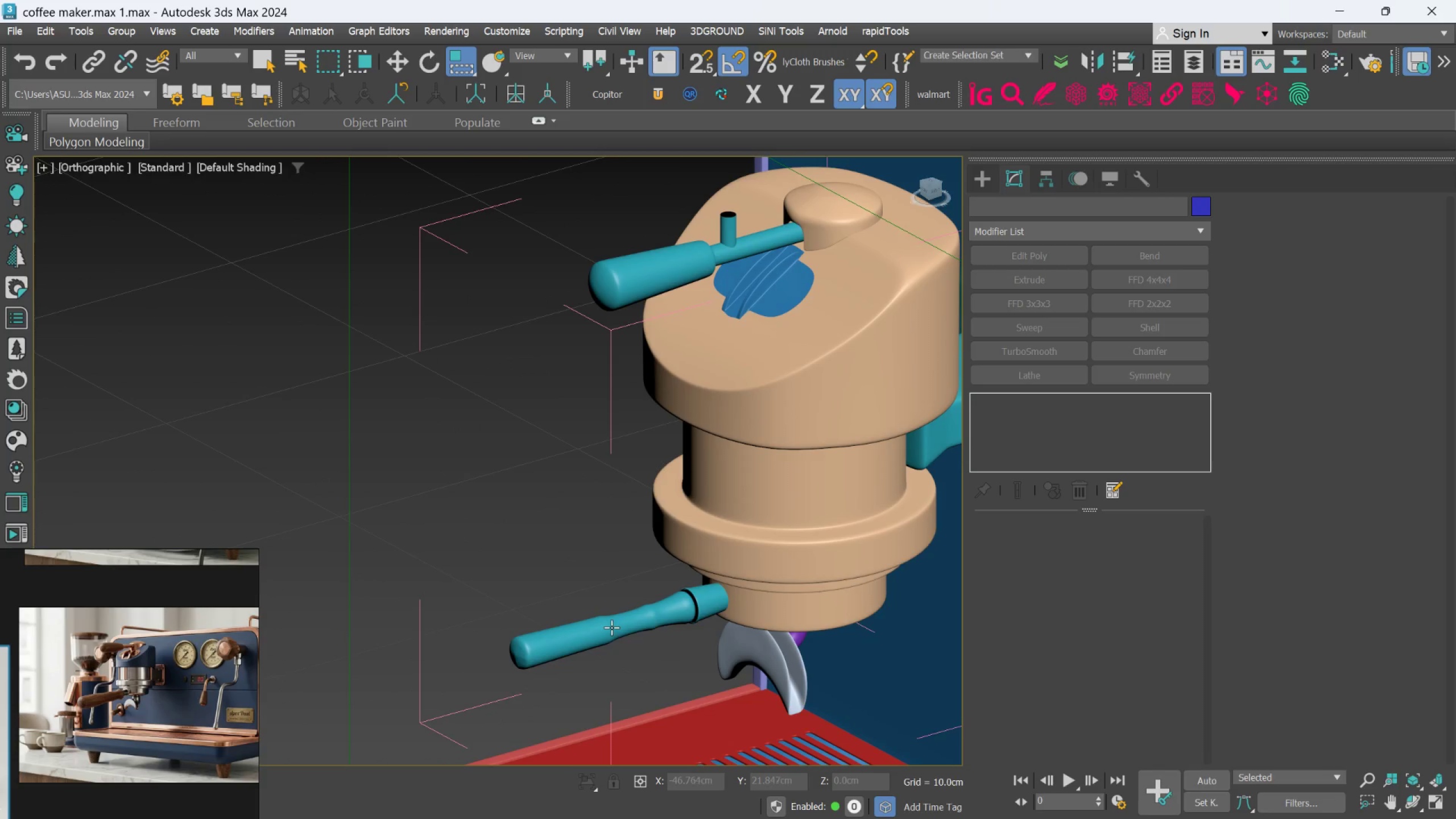 
scroll: coordinate [611, 627], scroll_direction: down, amount: 1.0
 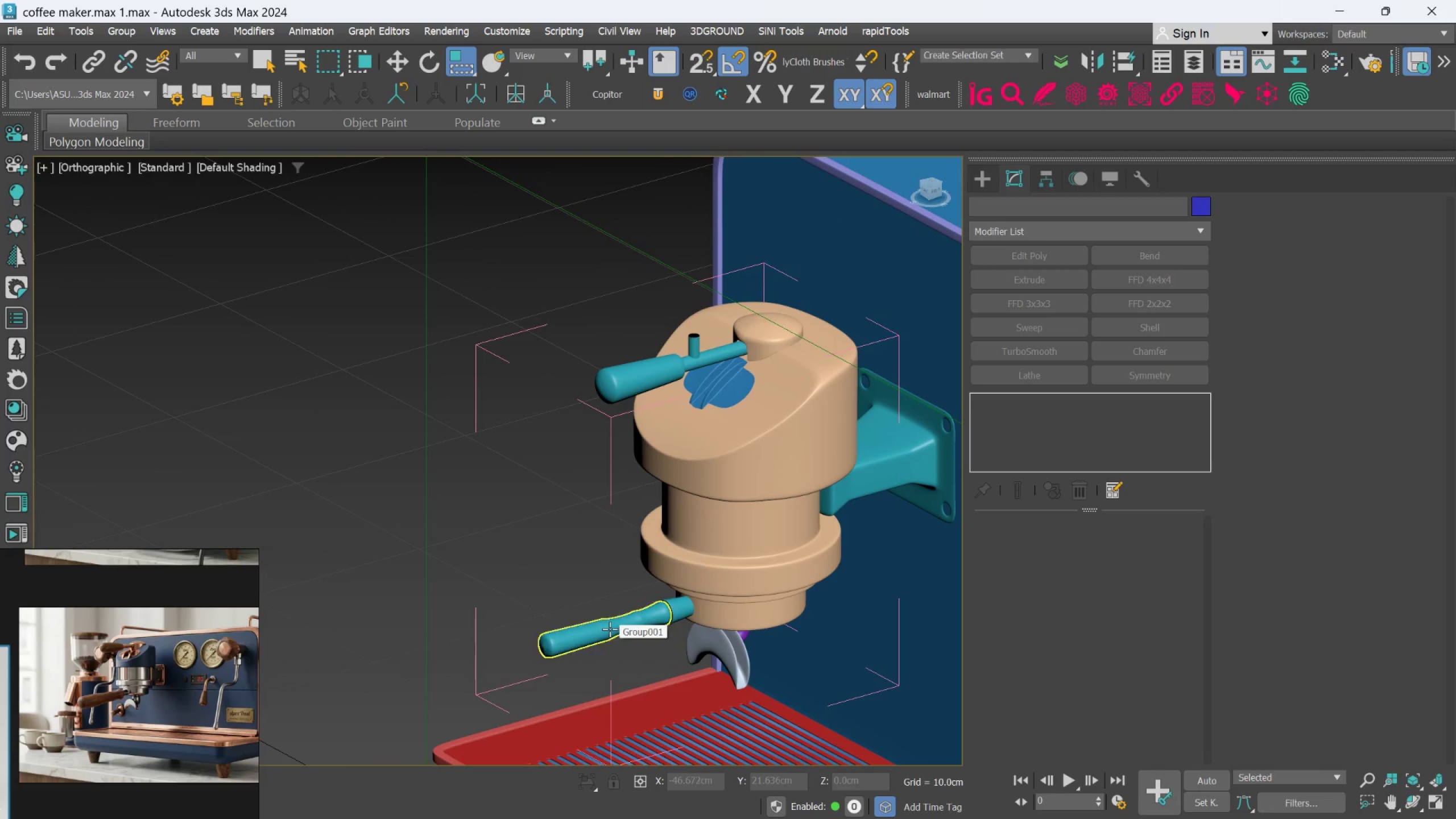 
left_click([610, 629])
 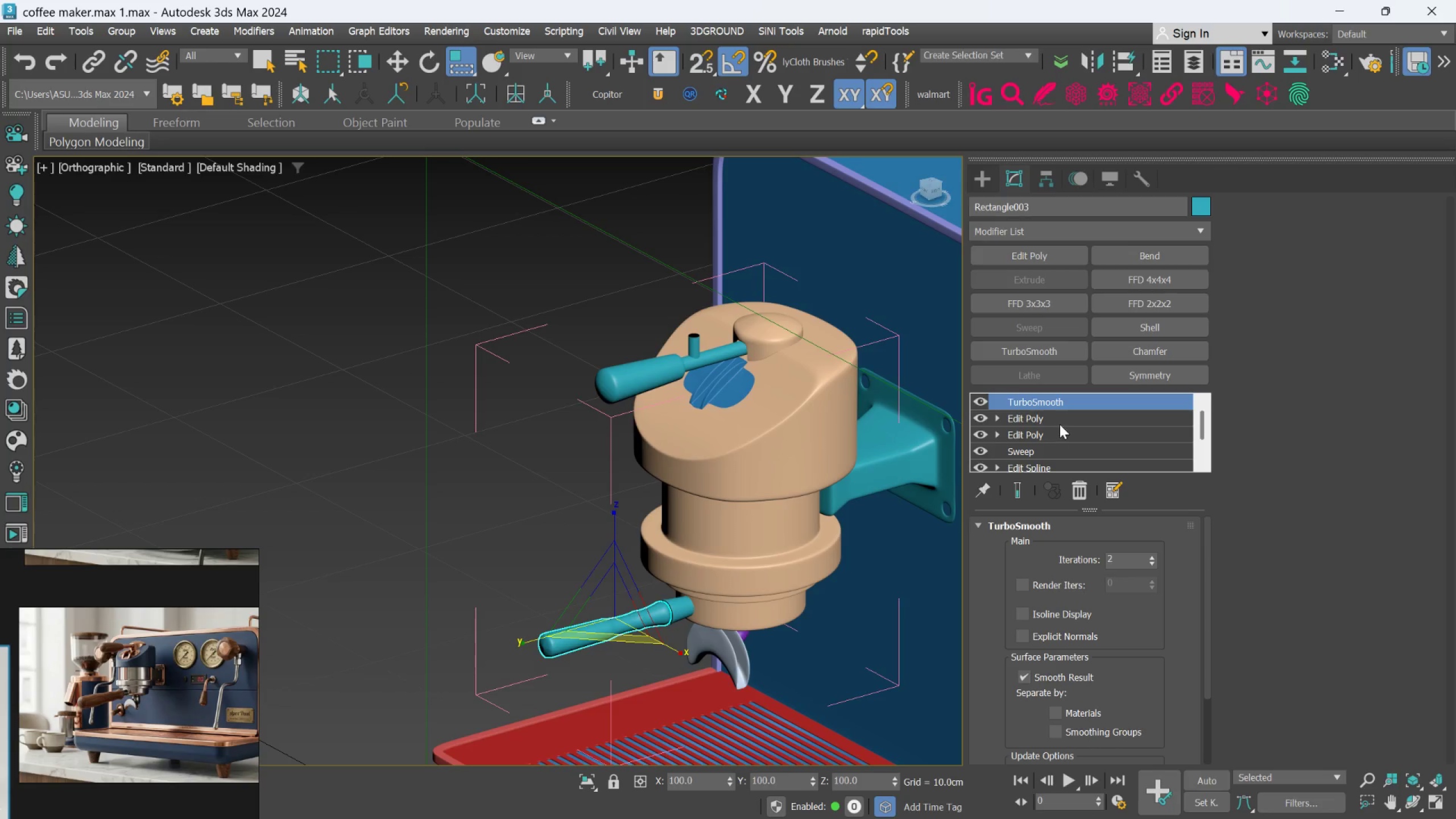 
left_click([1060, 420])
 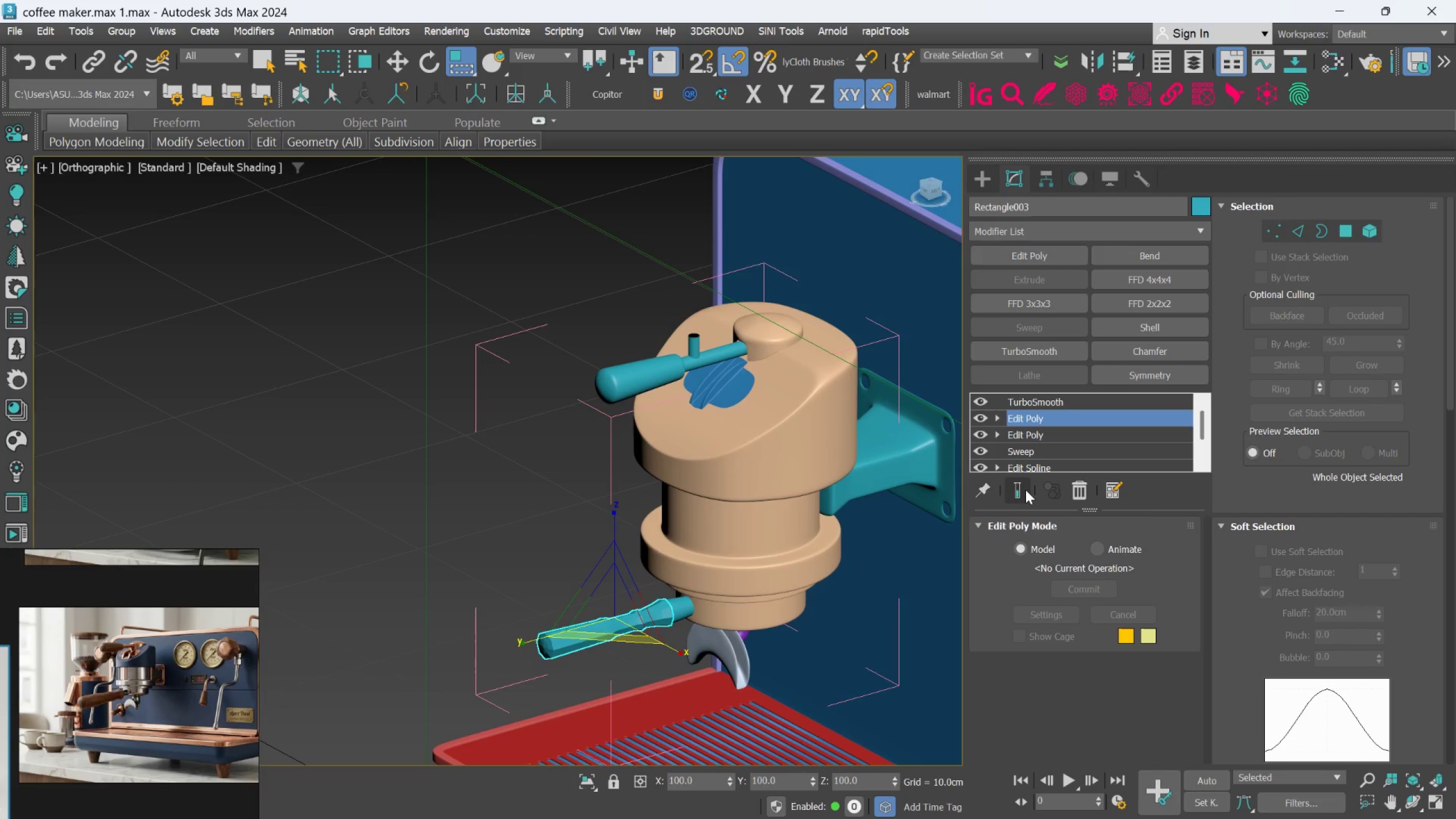 
left_click([1025, 490])
 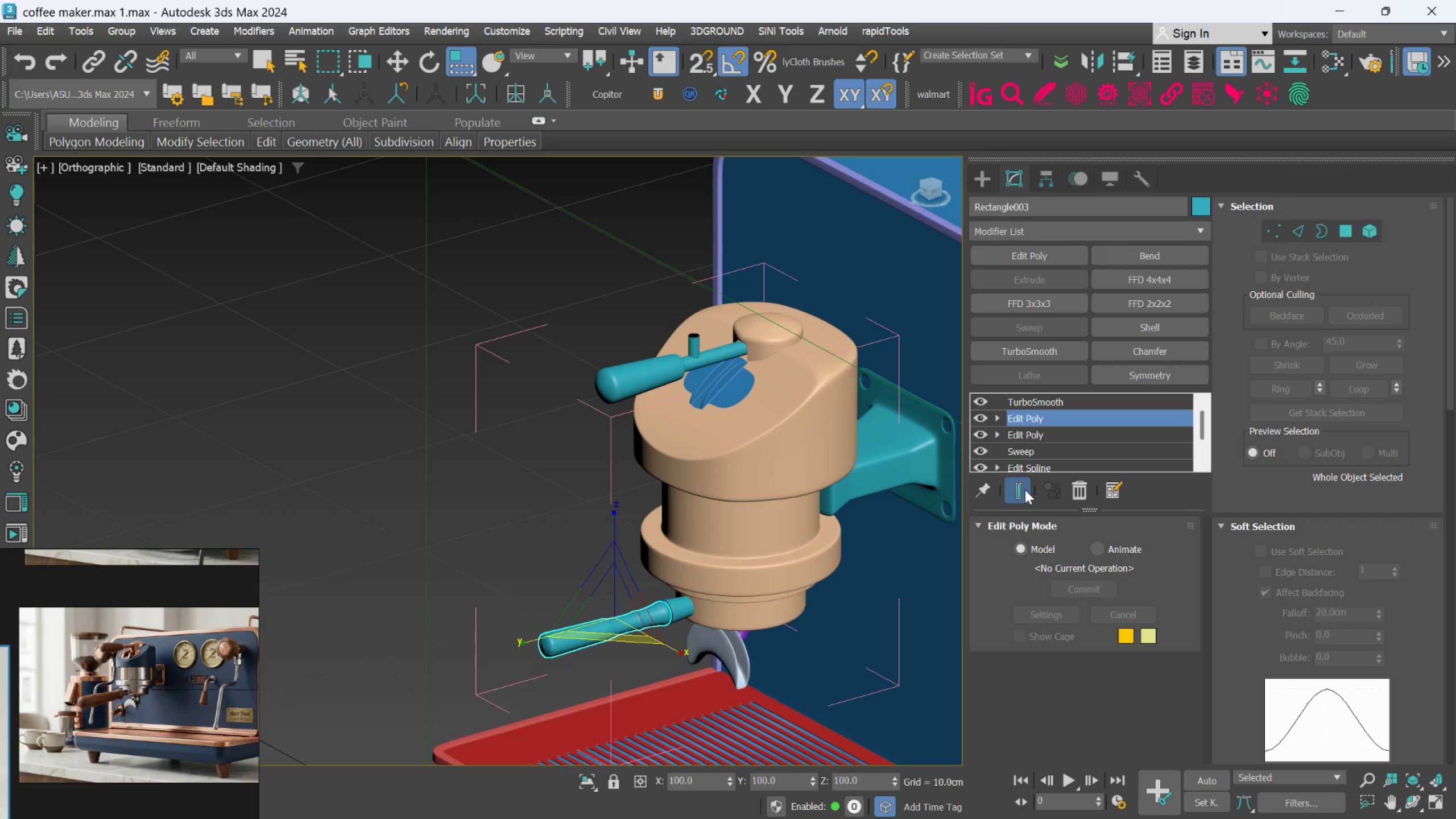 
left_click([1025, 490])
 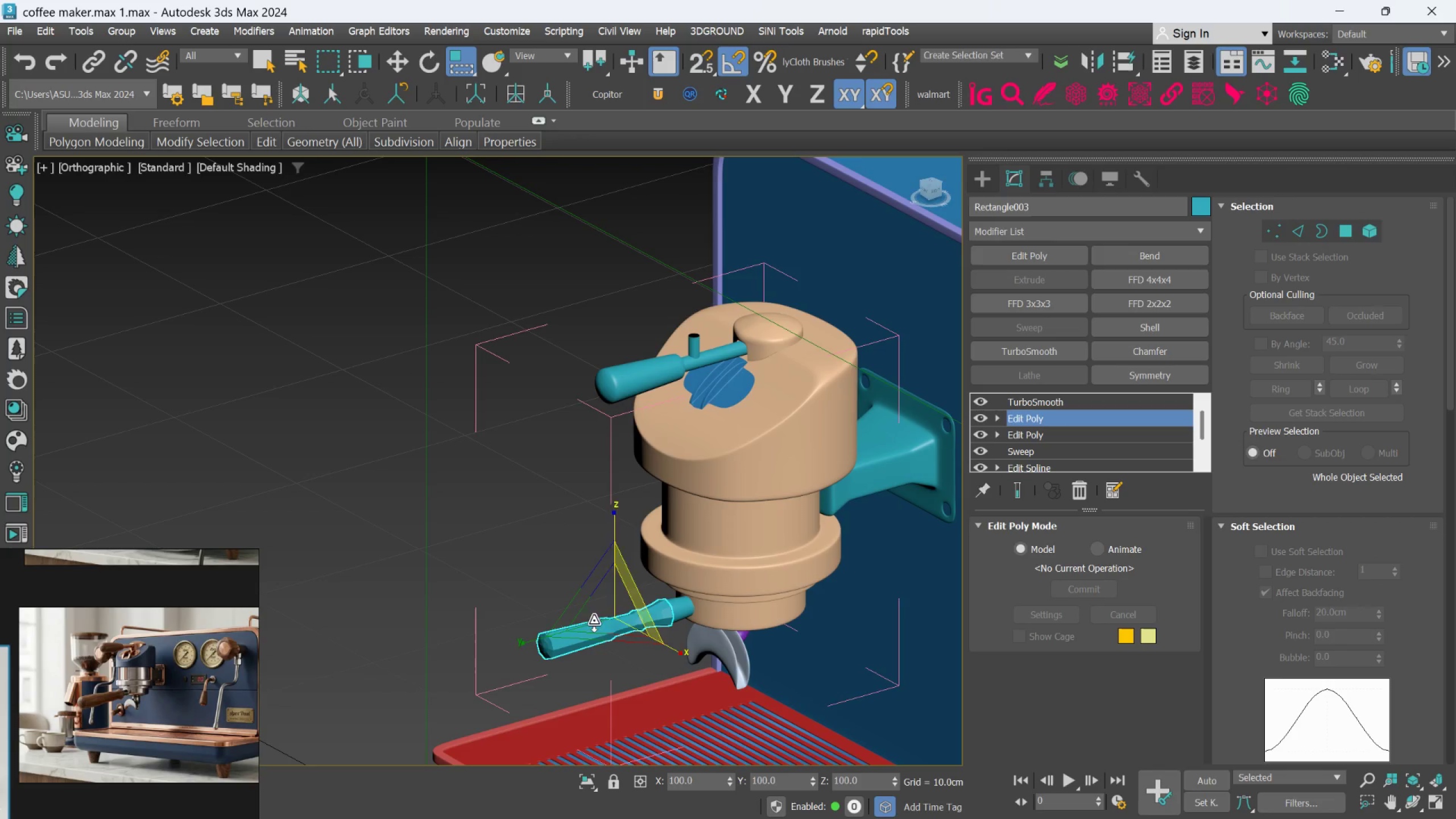 
scroll: coordinate [617, 632], scroll_direction: up, amount: 3.0
 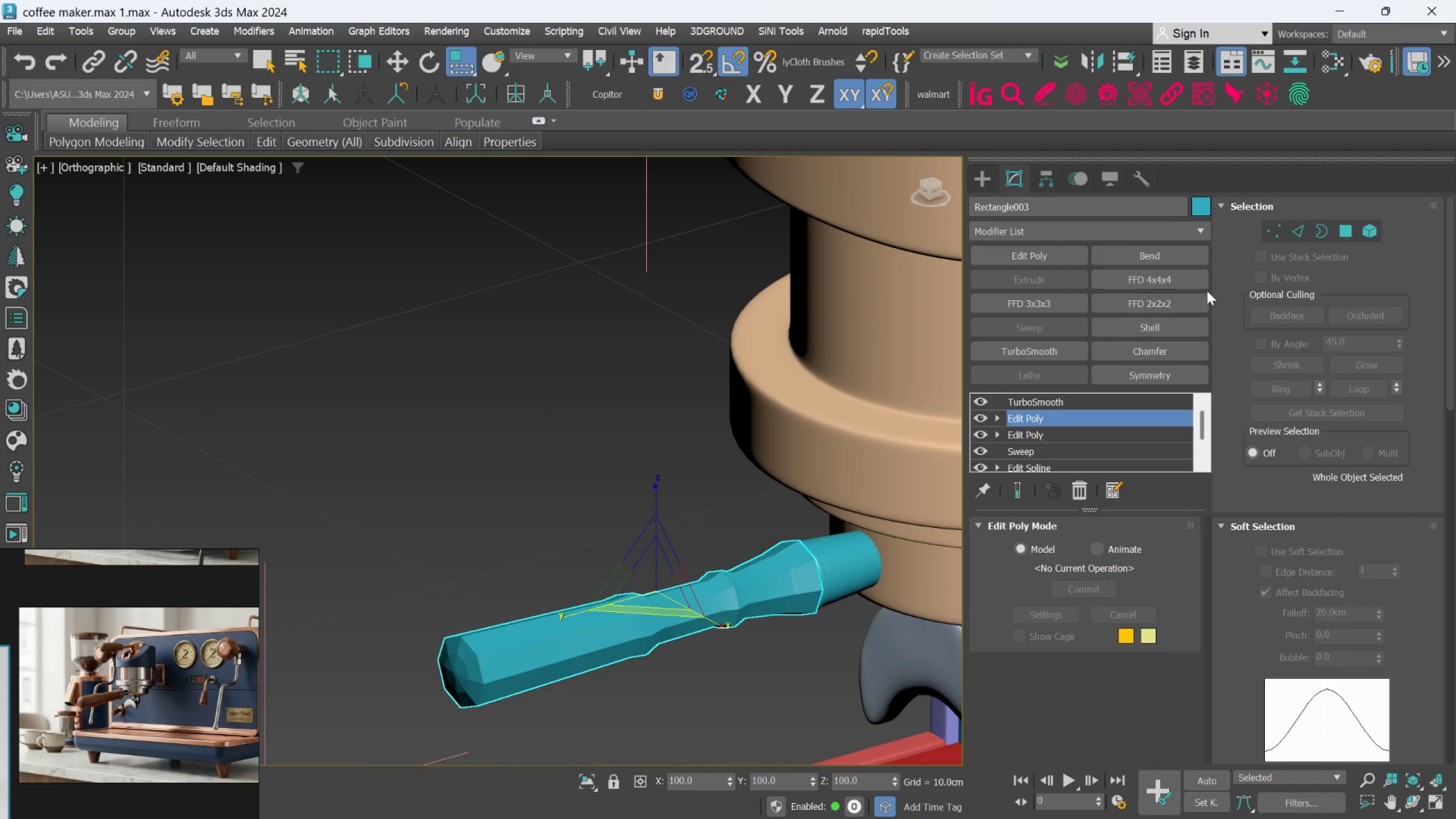 
mouse_move([1280, 255])
 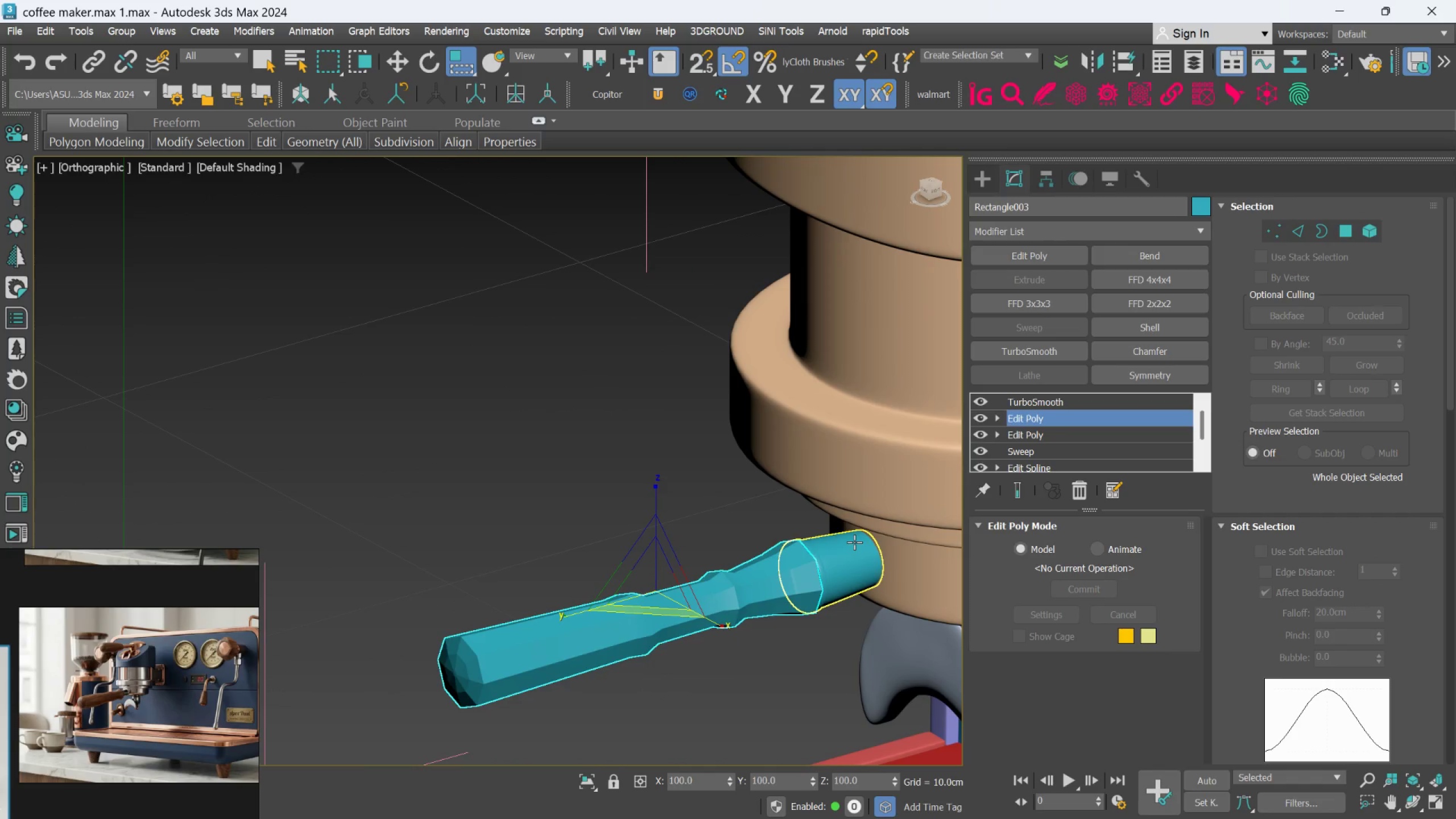 
key(F3)
 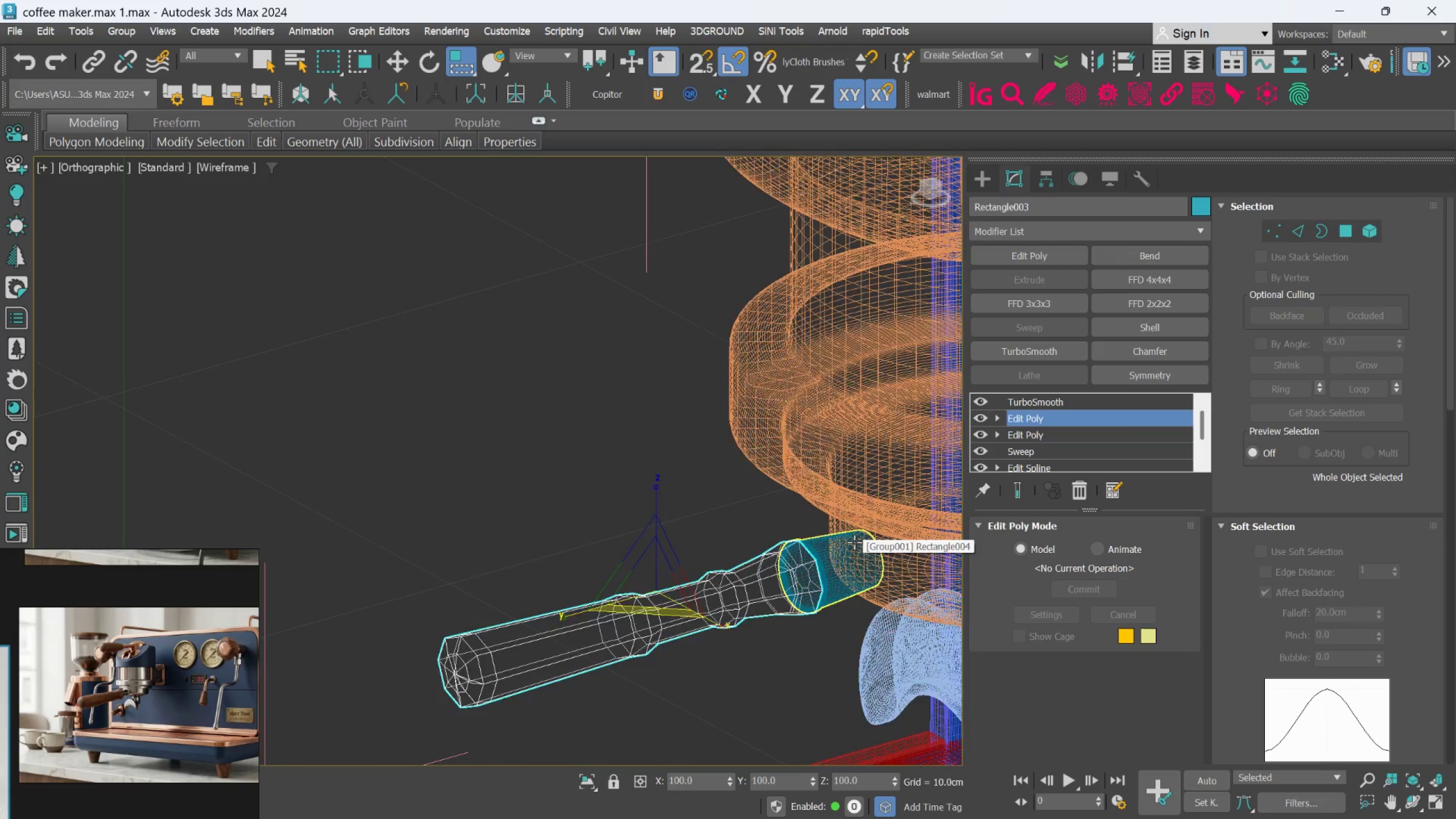 
key(F3)
 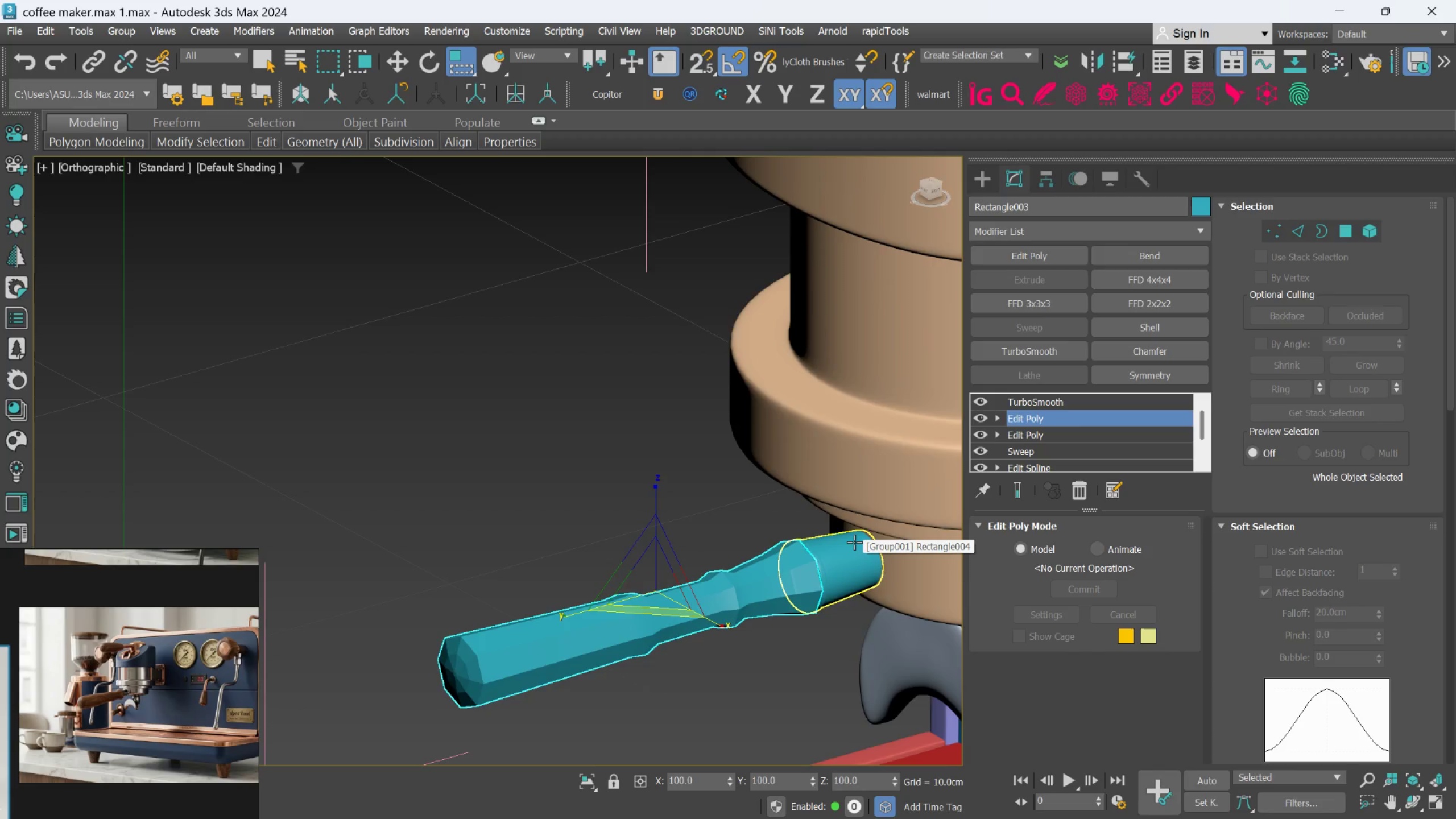 
key(F3)
 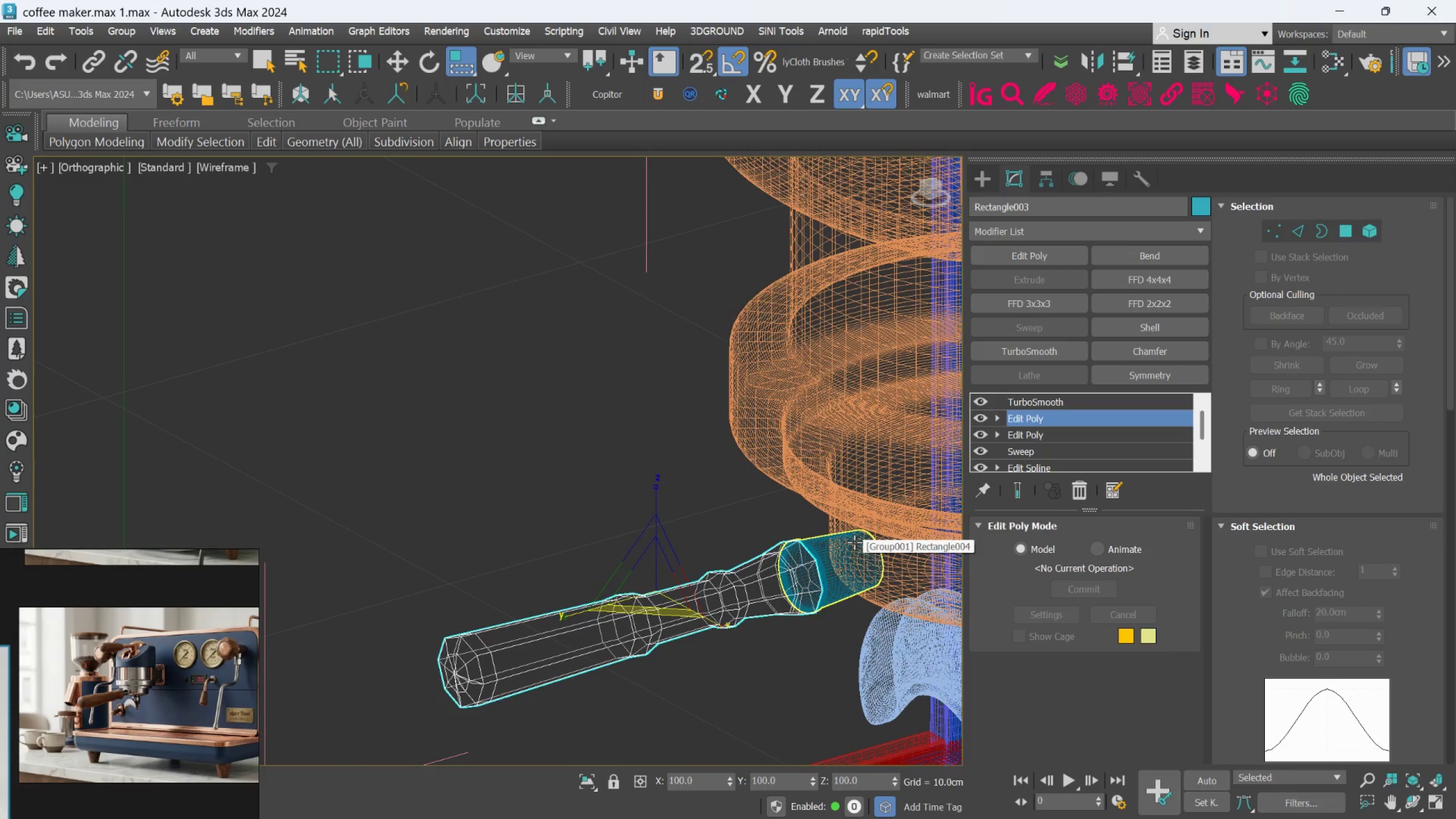 
key(F3)
 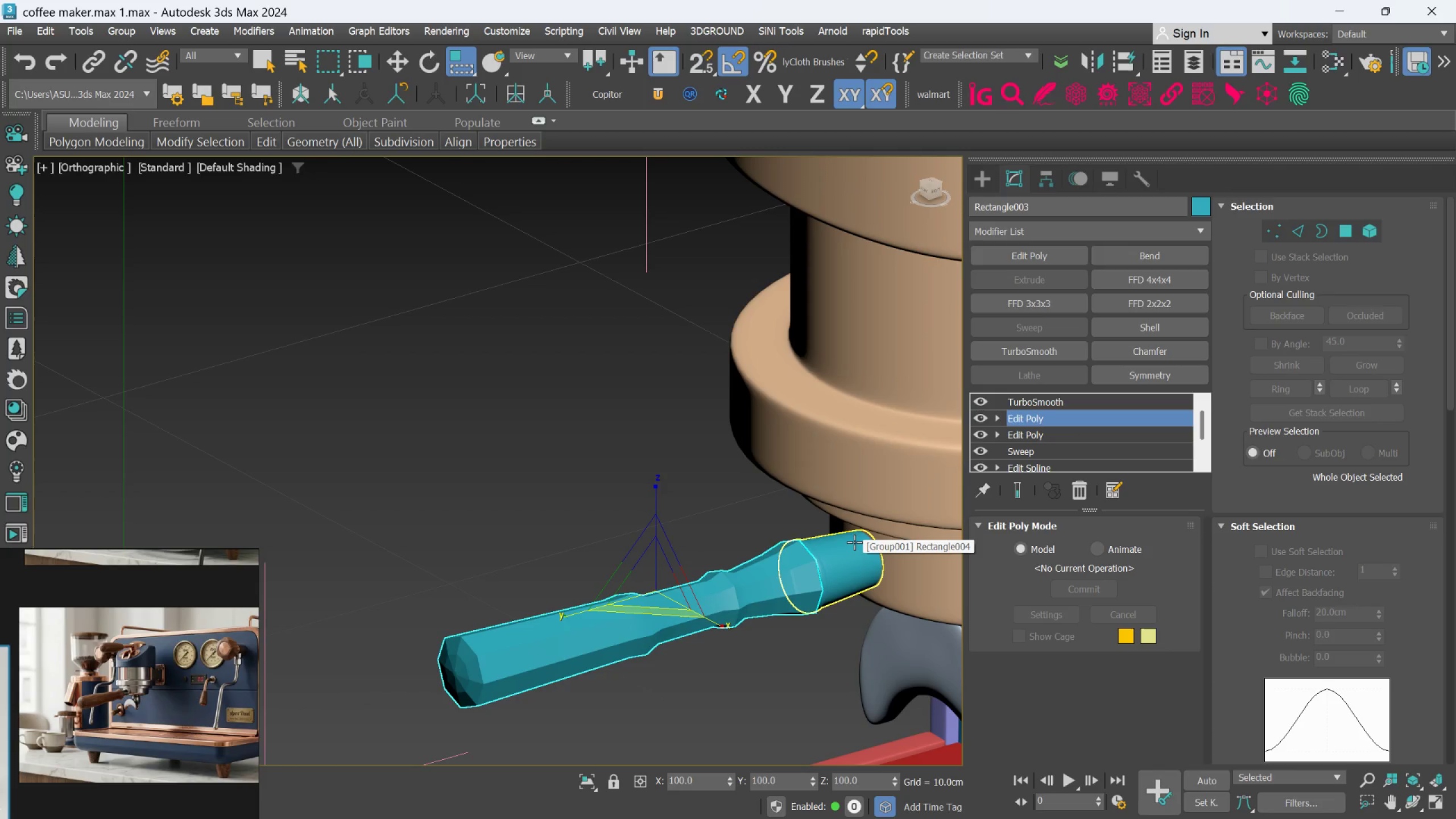 
key(Control+S)
 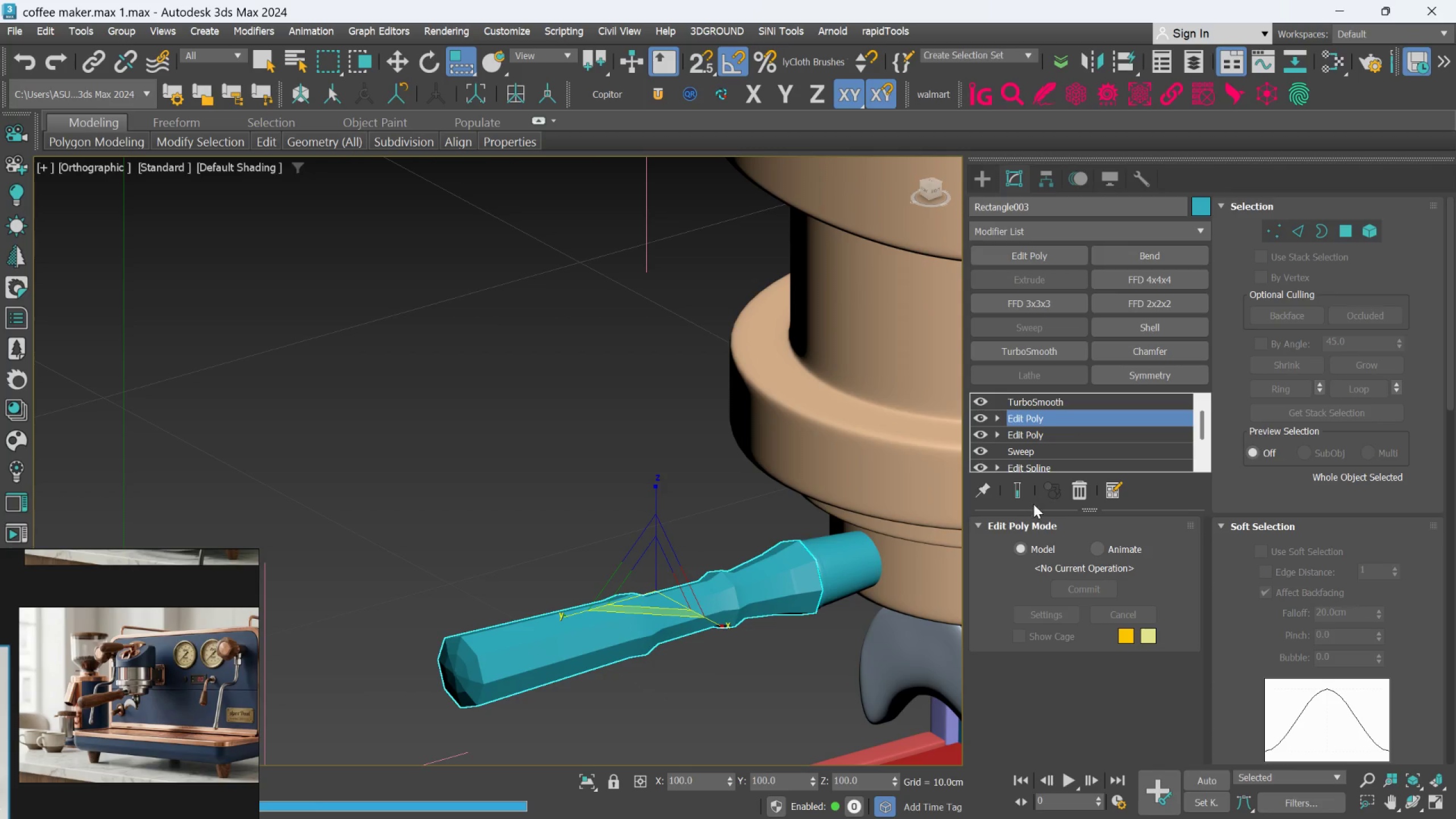 
left_click([1025, 495])
 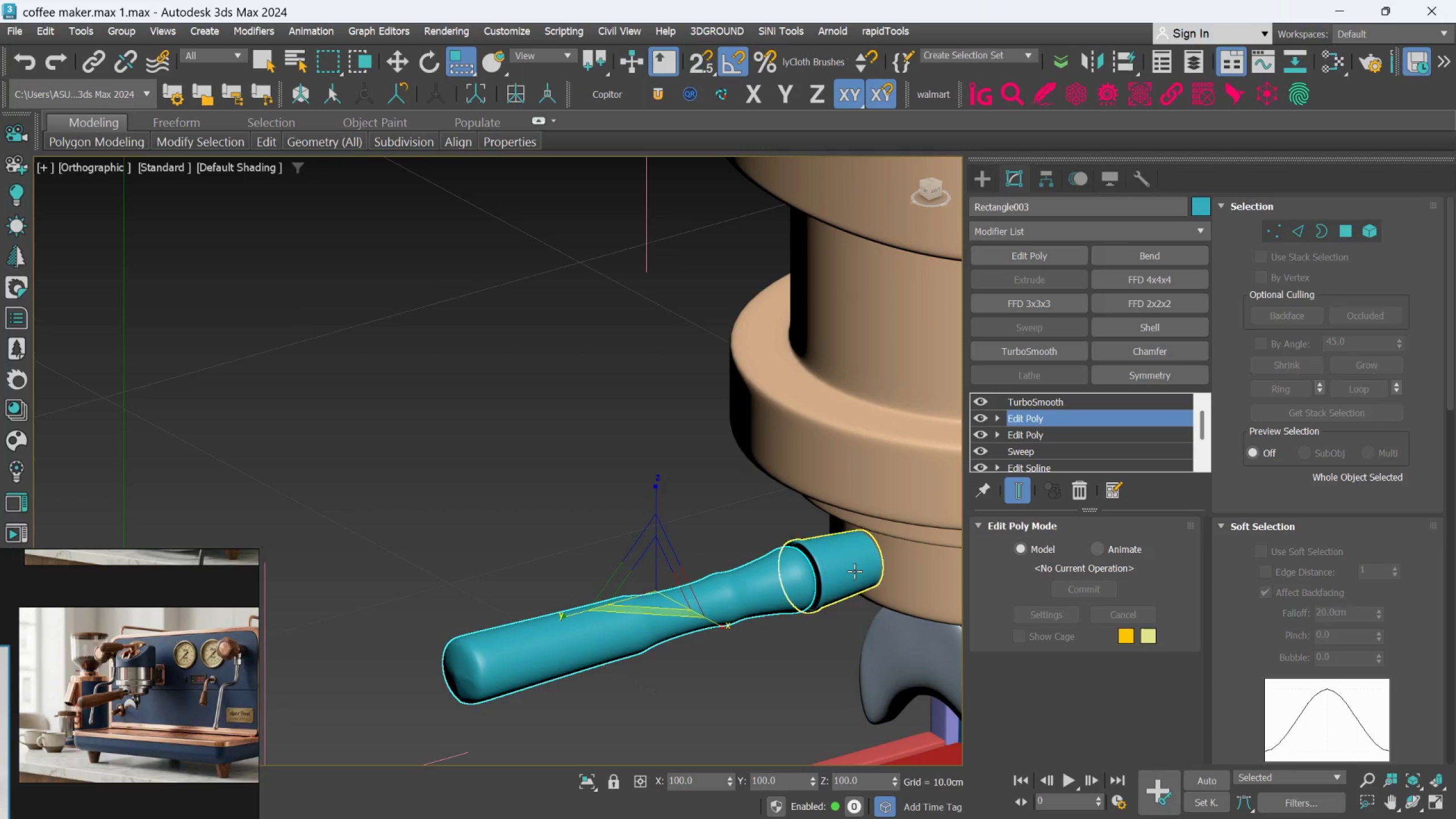 
left_click([578, 432])
 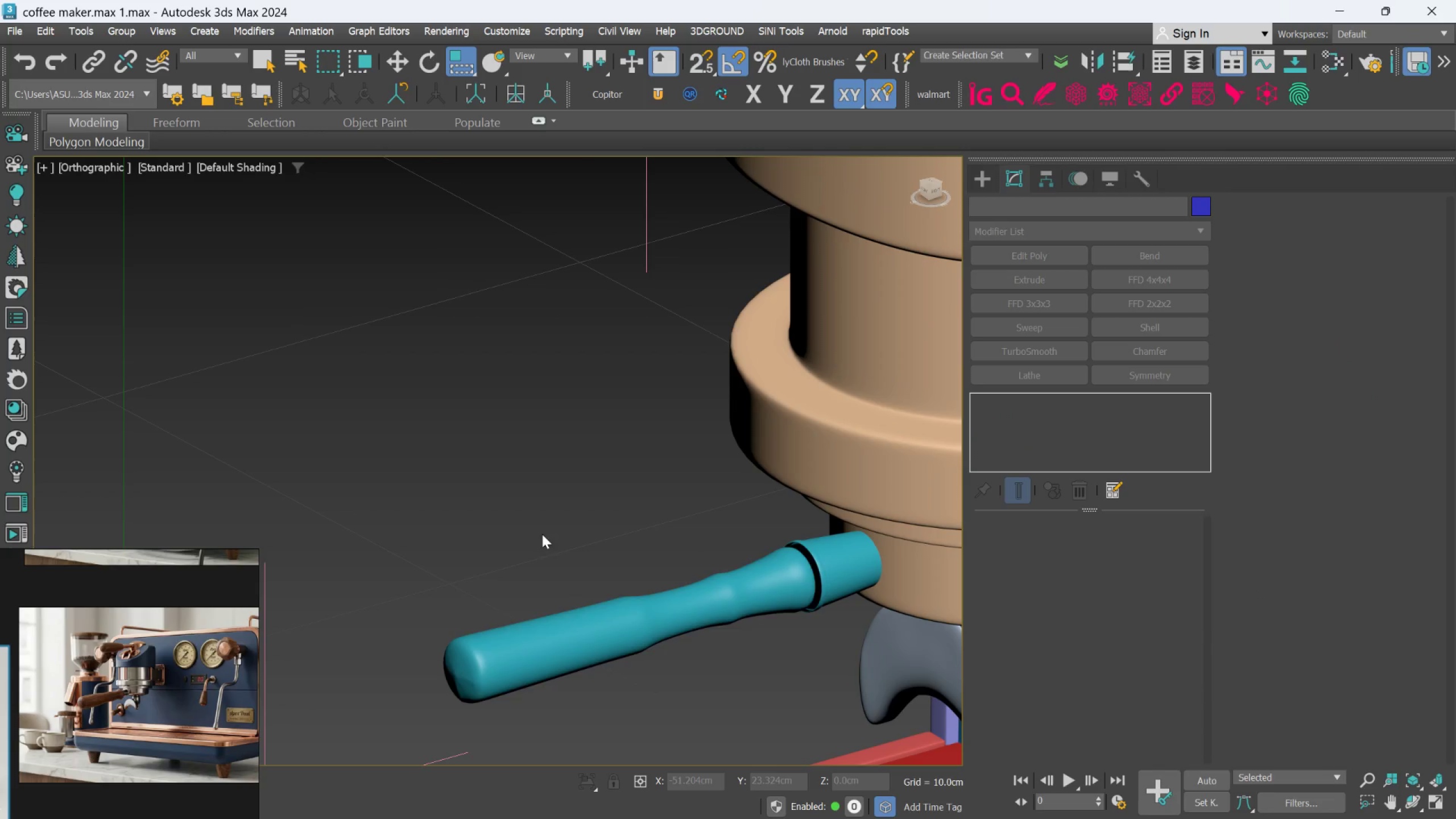 
left_click([494, 650])
 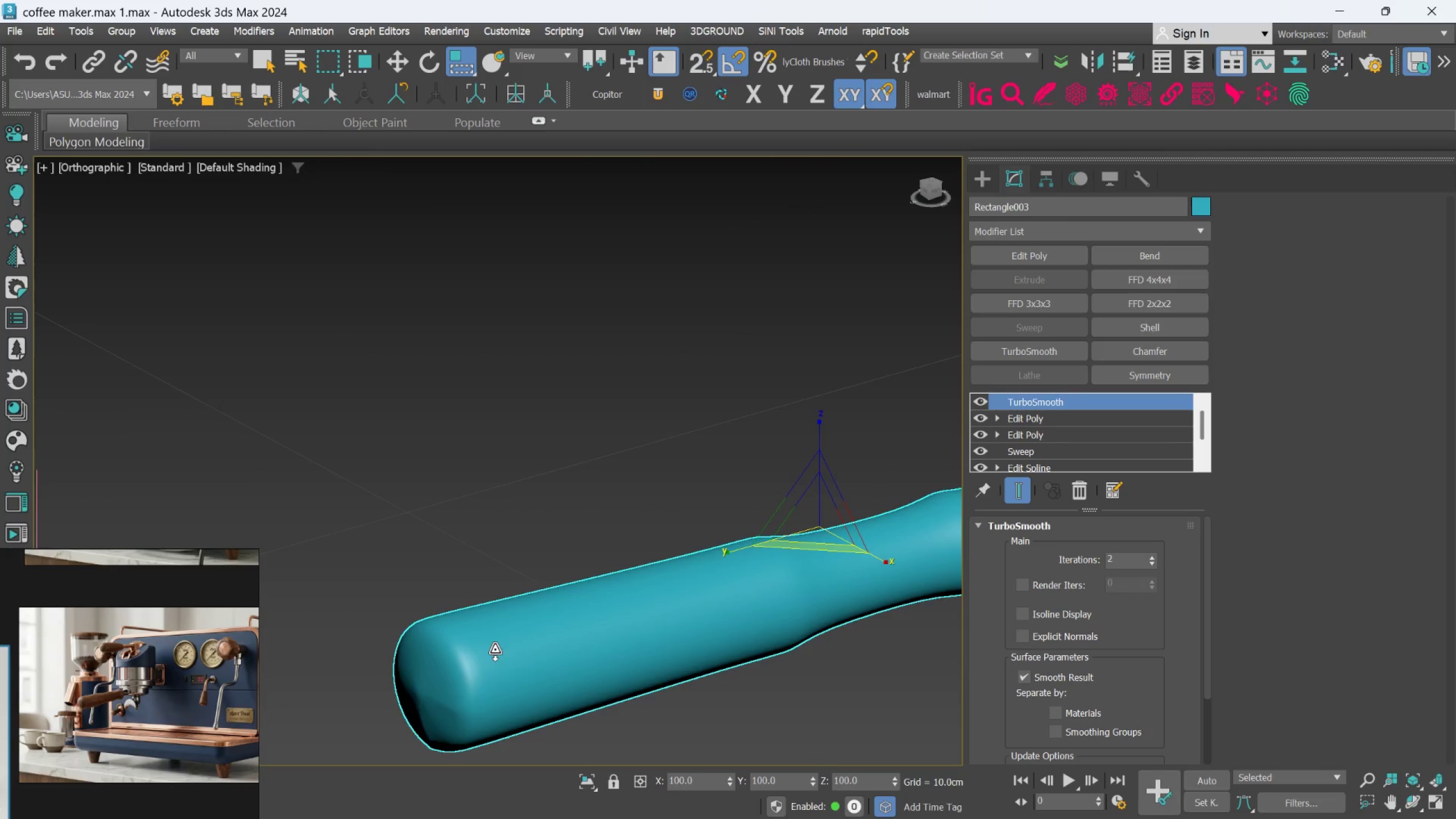 
scroll: coordinate [492, 655], scroll_direction: up, amount: 2.0
 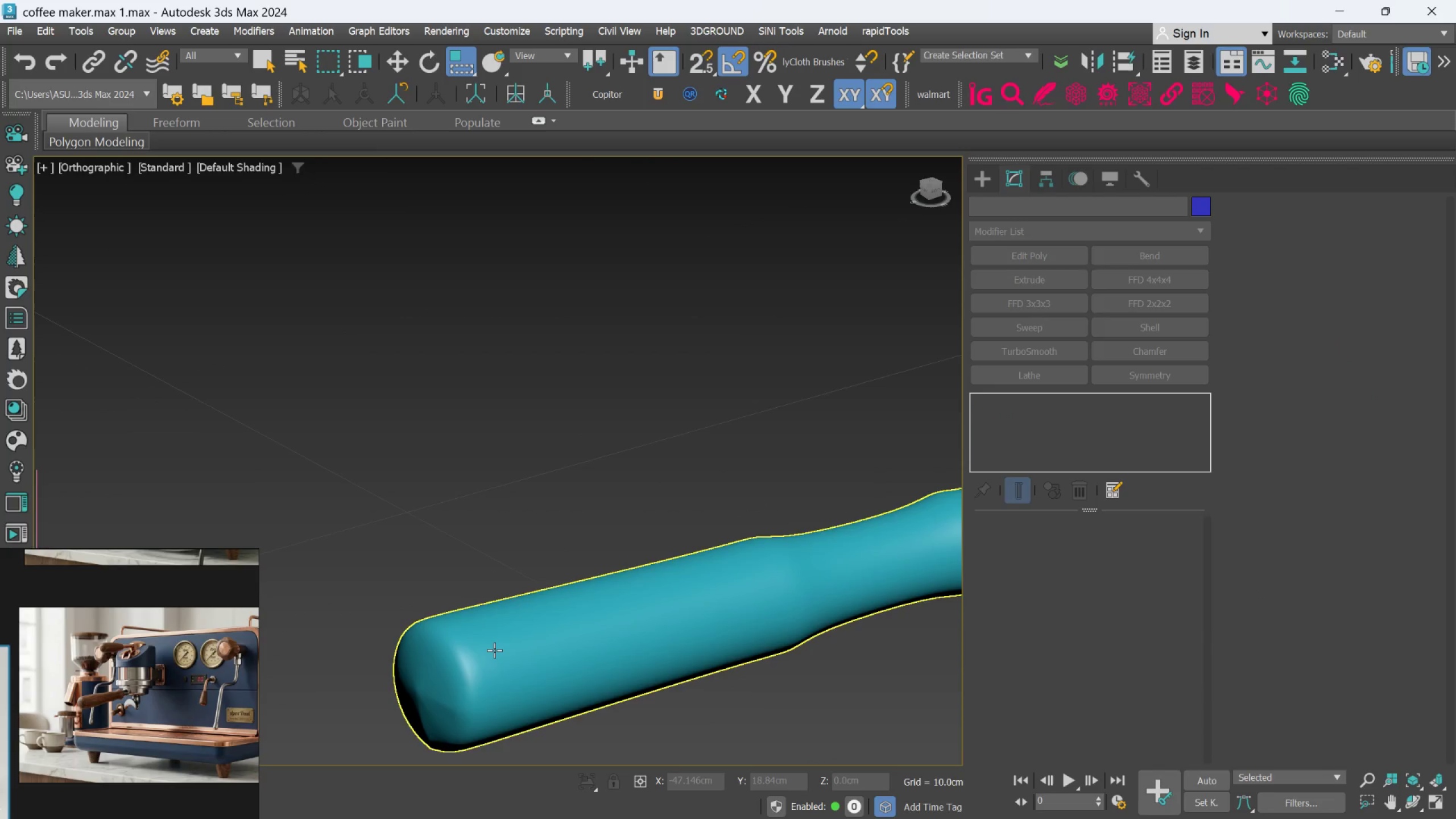 
scroll: coordinate [634, 623], scroll_direction: down, amount: 8.0
 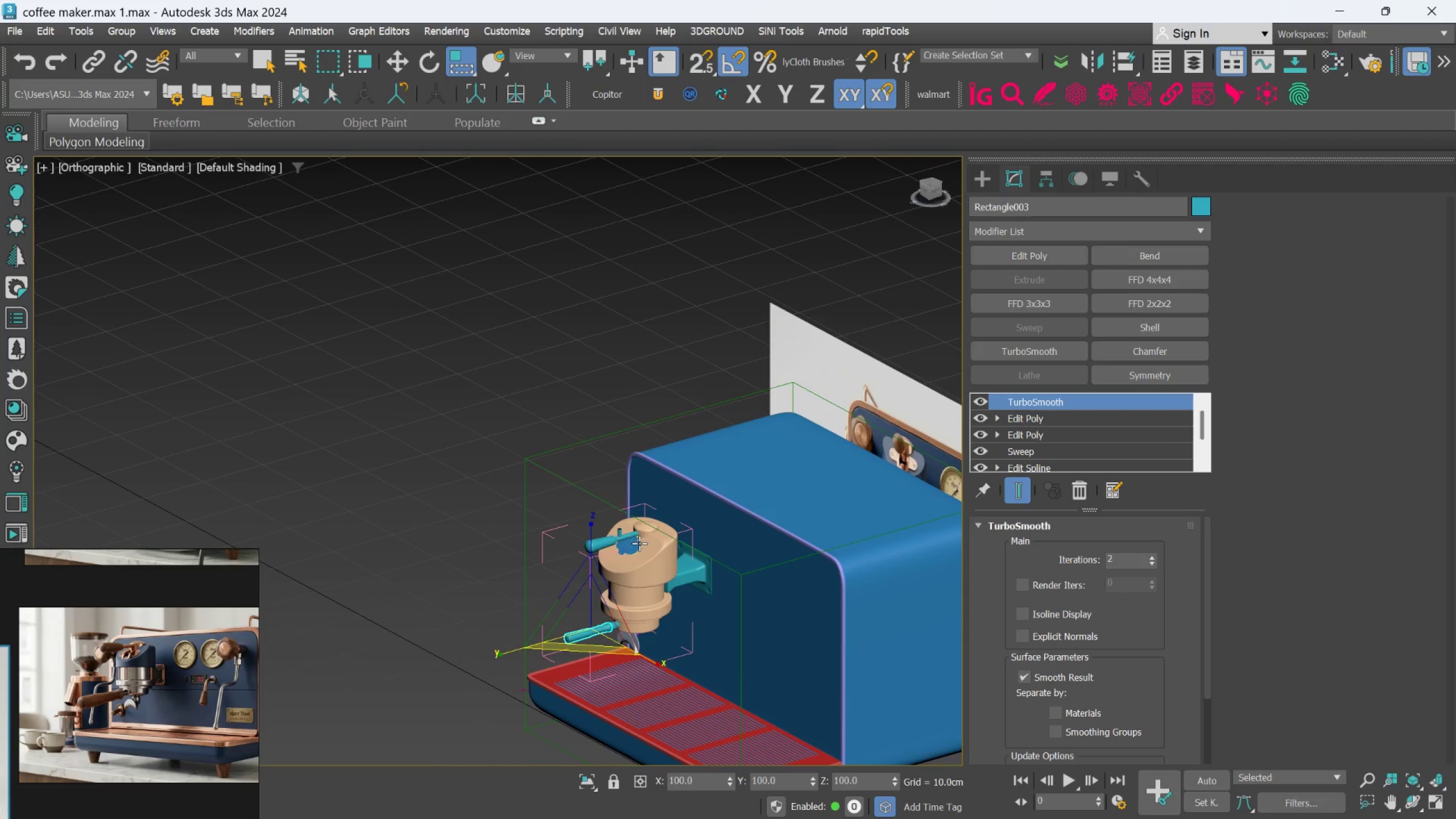 
hold_key(key=AltLeft, duration=1.32)
 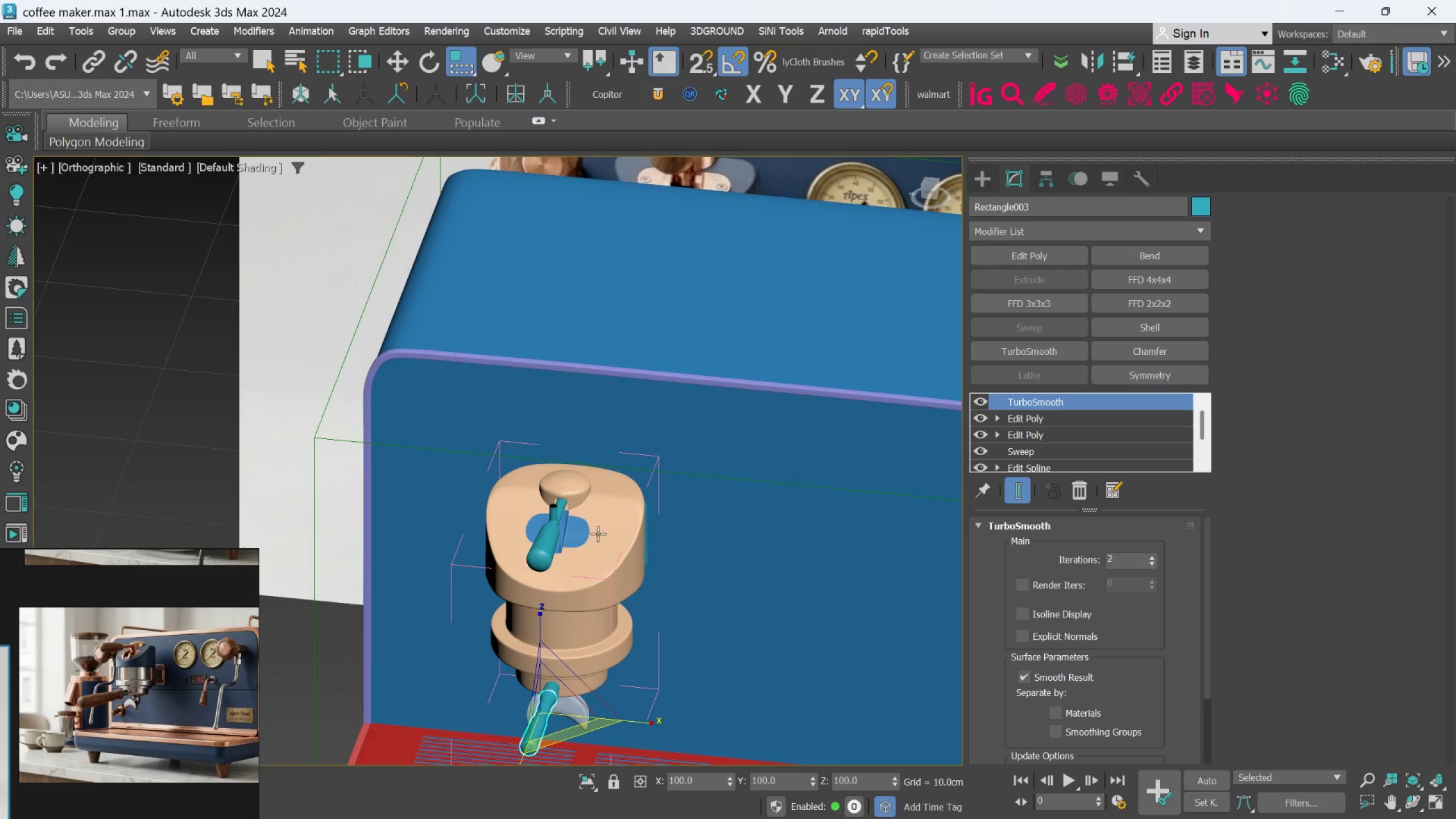 
scroll: coordinate [571, 524], scroll_direction: up, amount: 5.0
 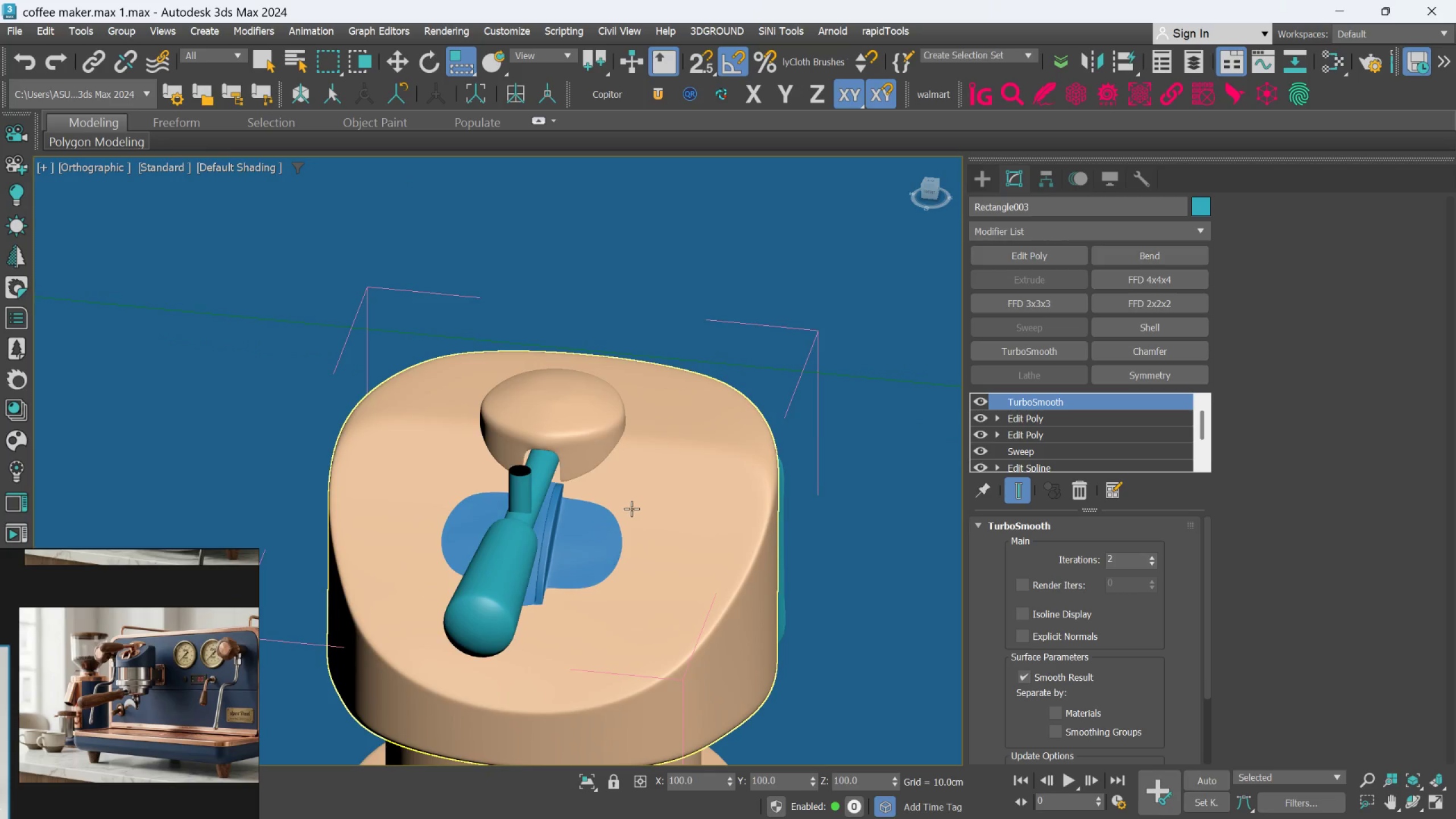 
key(Control+Z)
 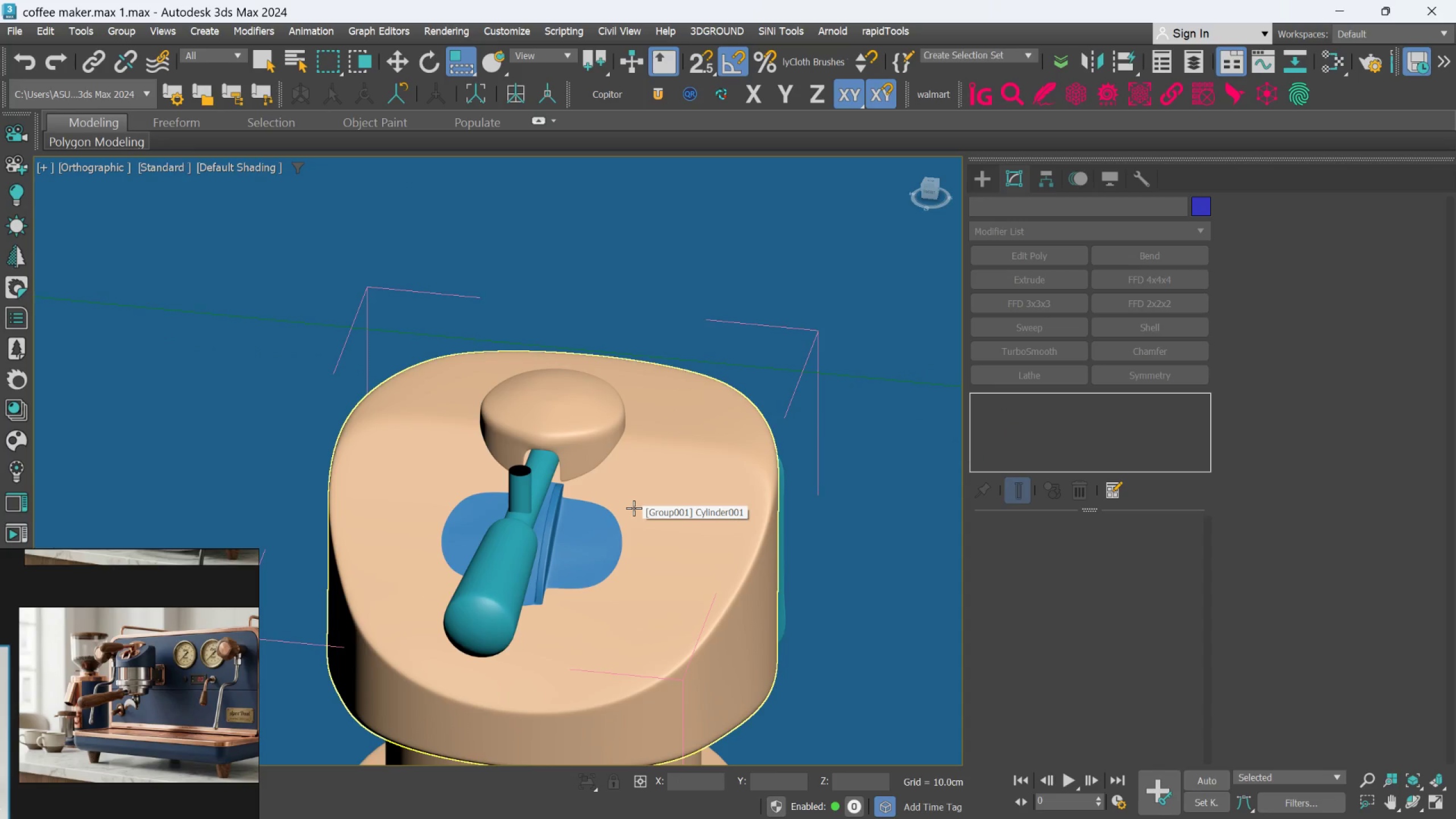 
key(Control+Z)
 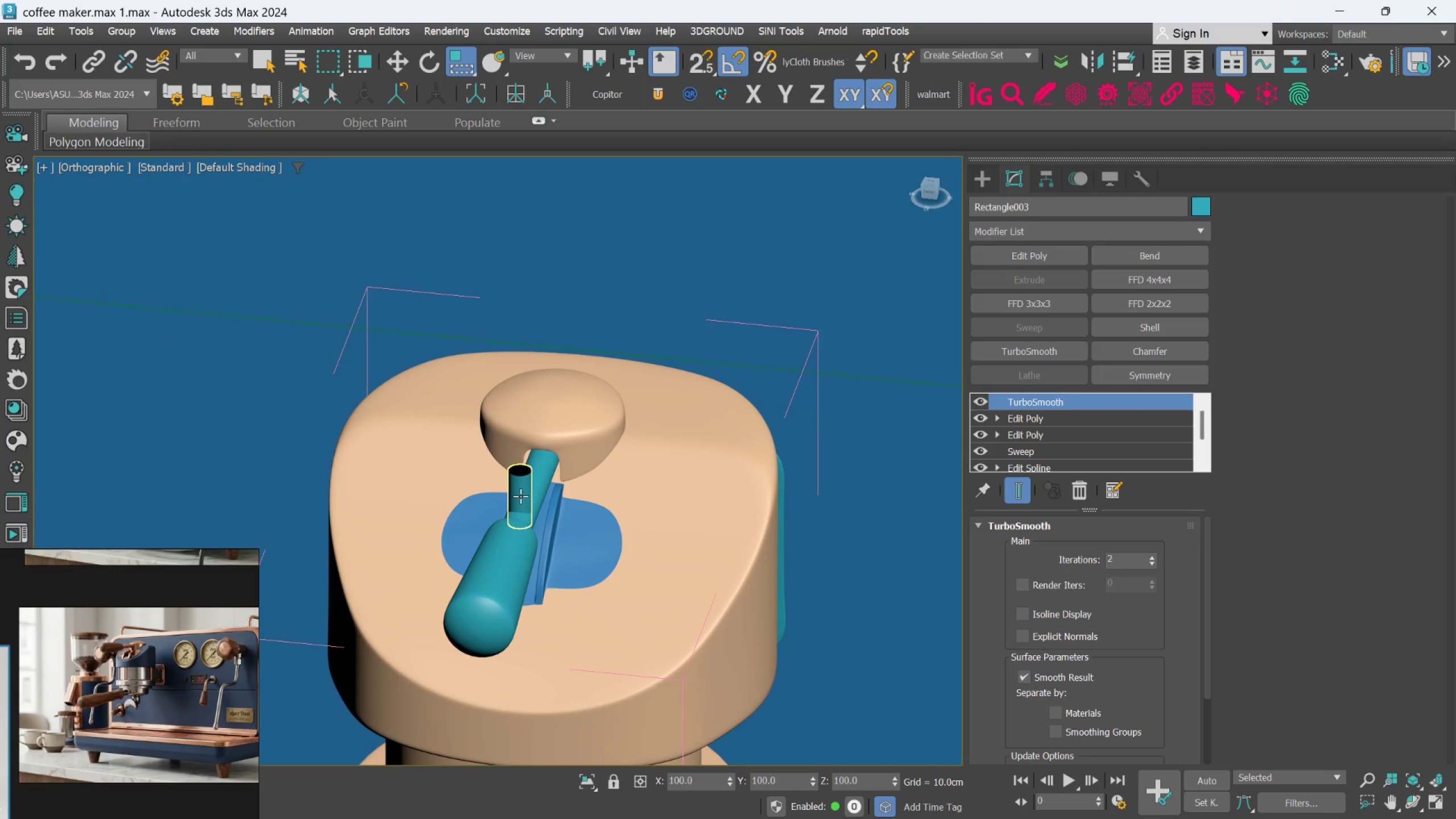 
left_click([520, 496])
 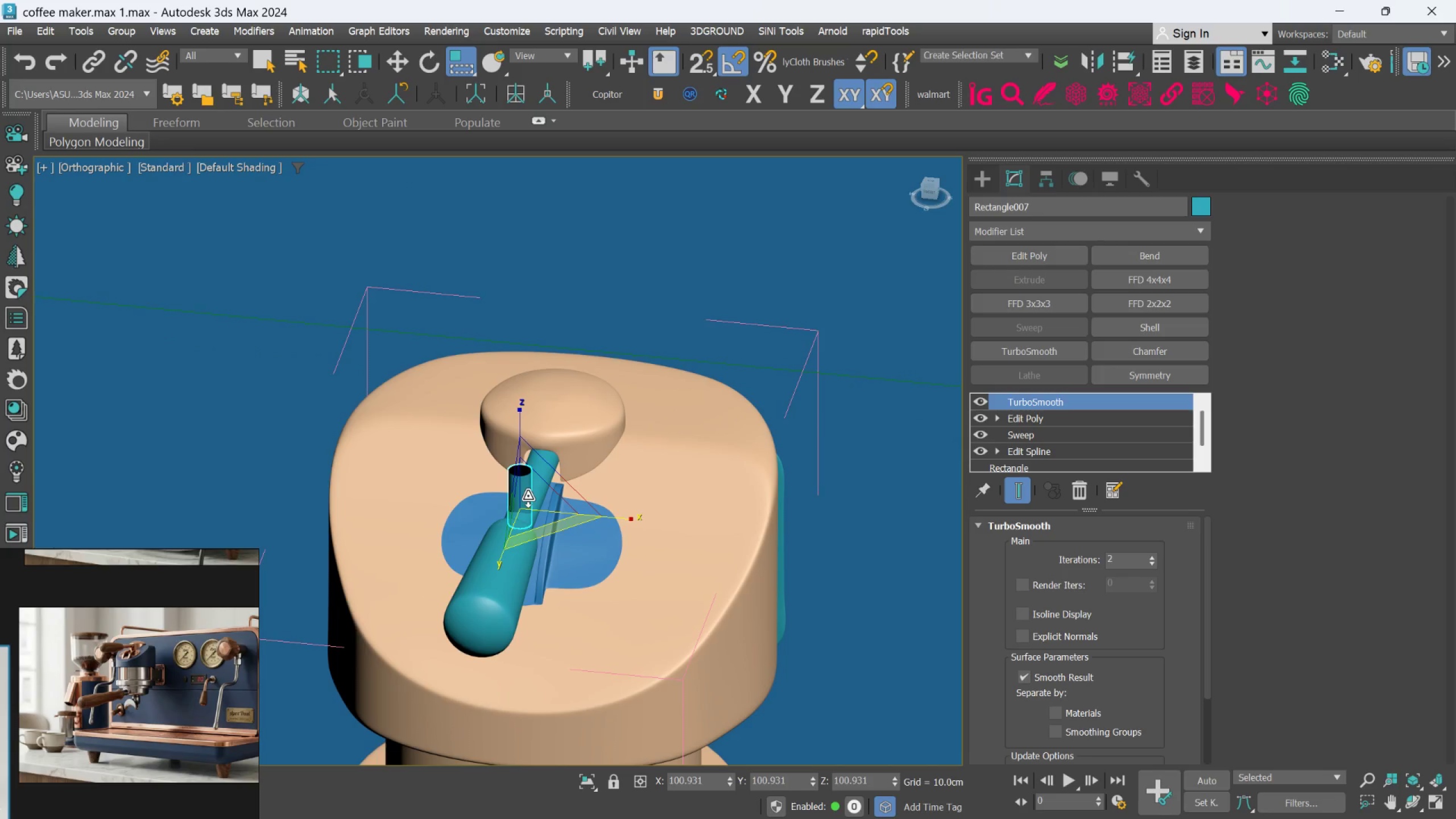 
hold_key(key=AltLeft, duration=1.2)
 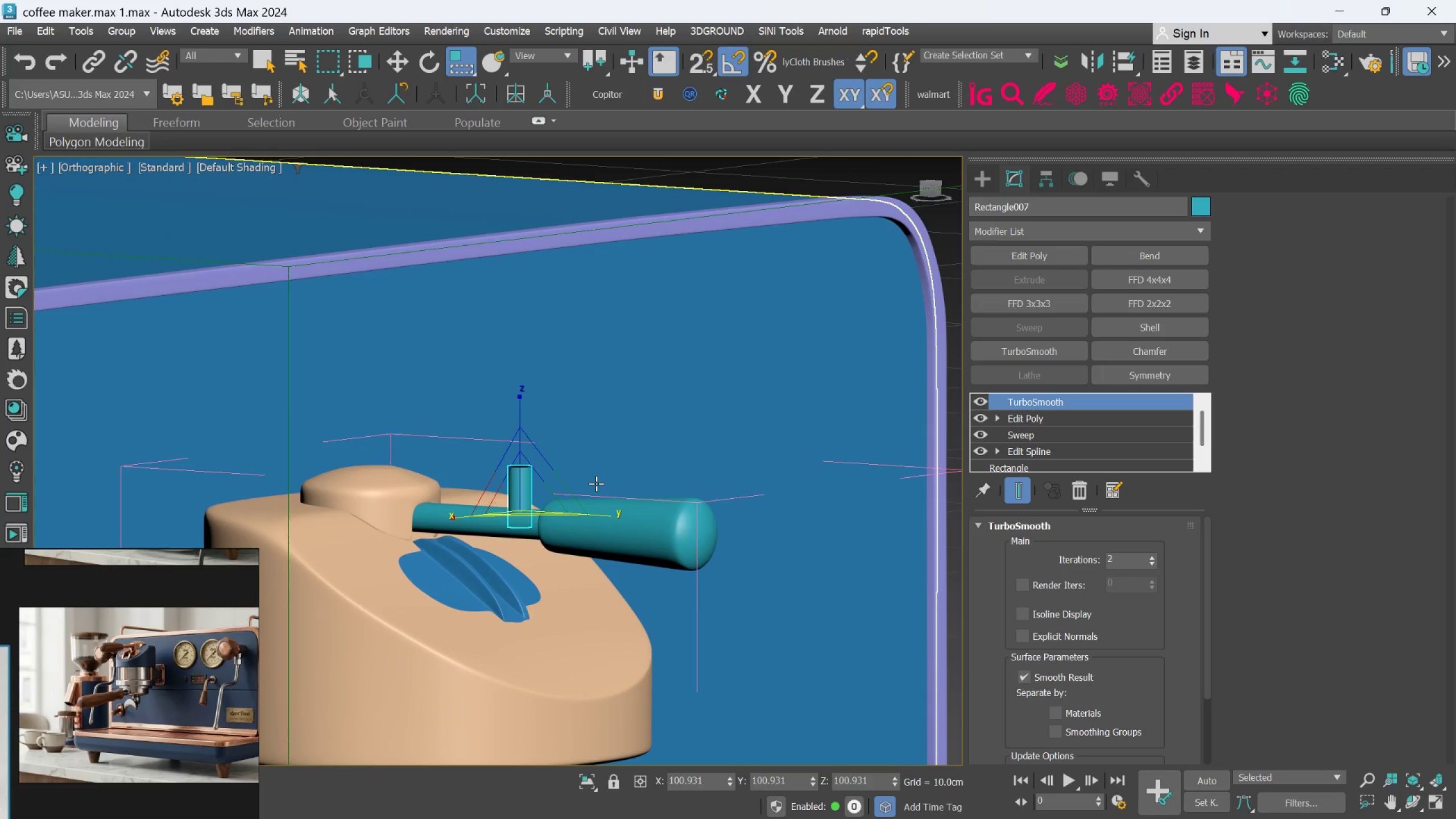 
scroll: coordinate [595, 486], scroll_direction: down, amount: 2.0
 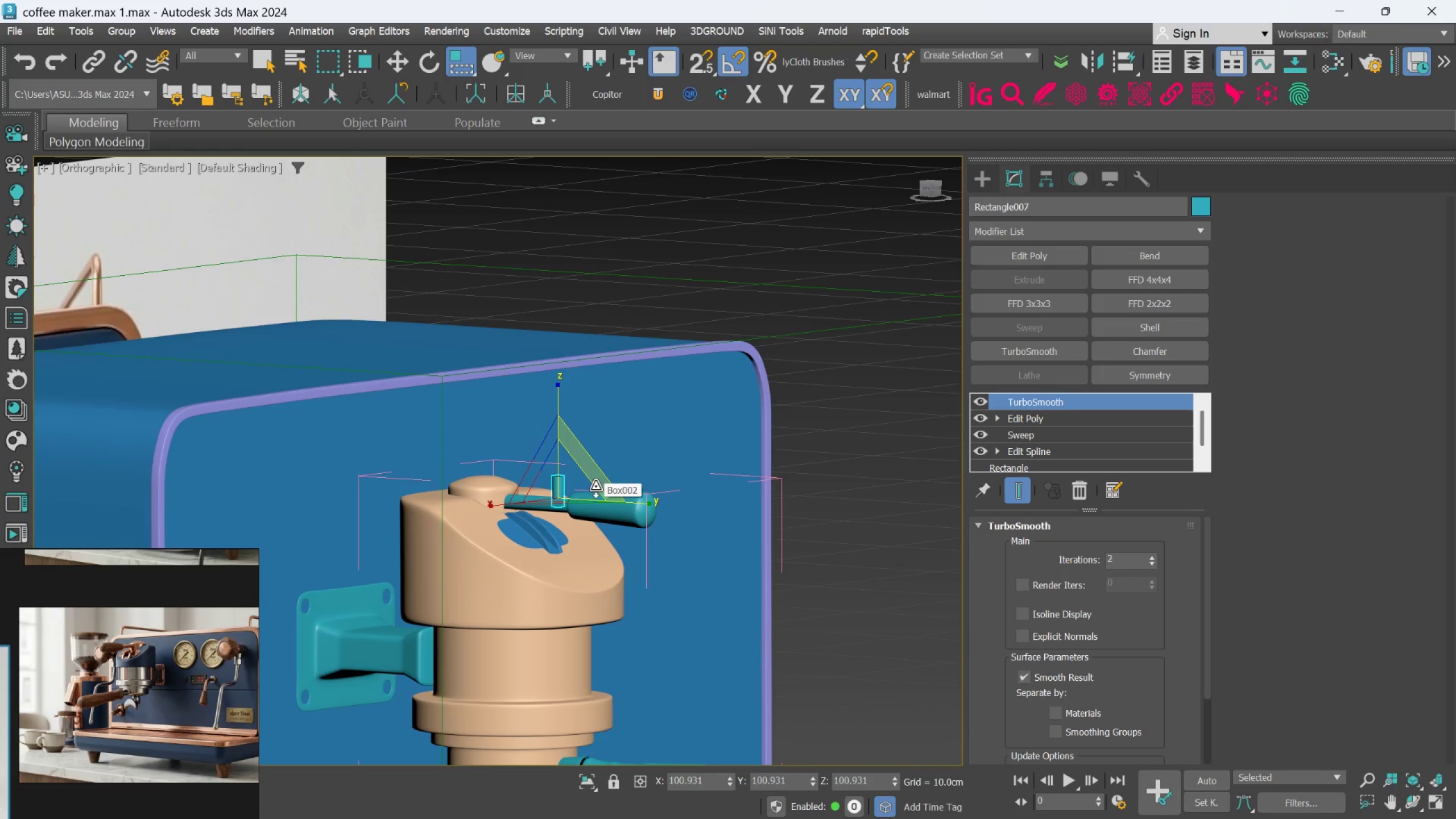 
key(W)
 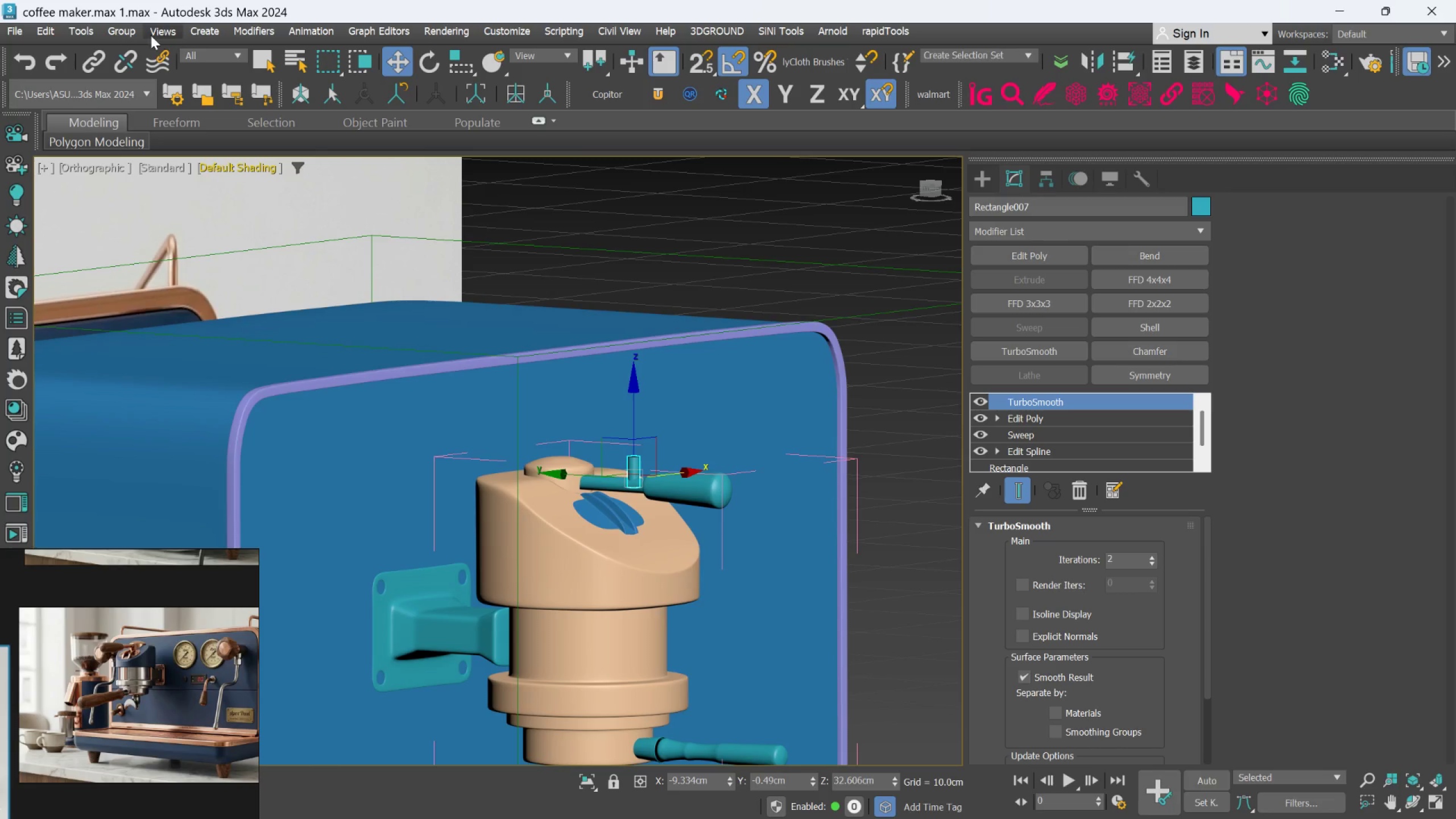 
left_click([132, 31])
 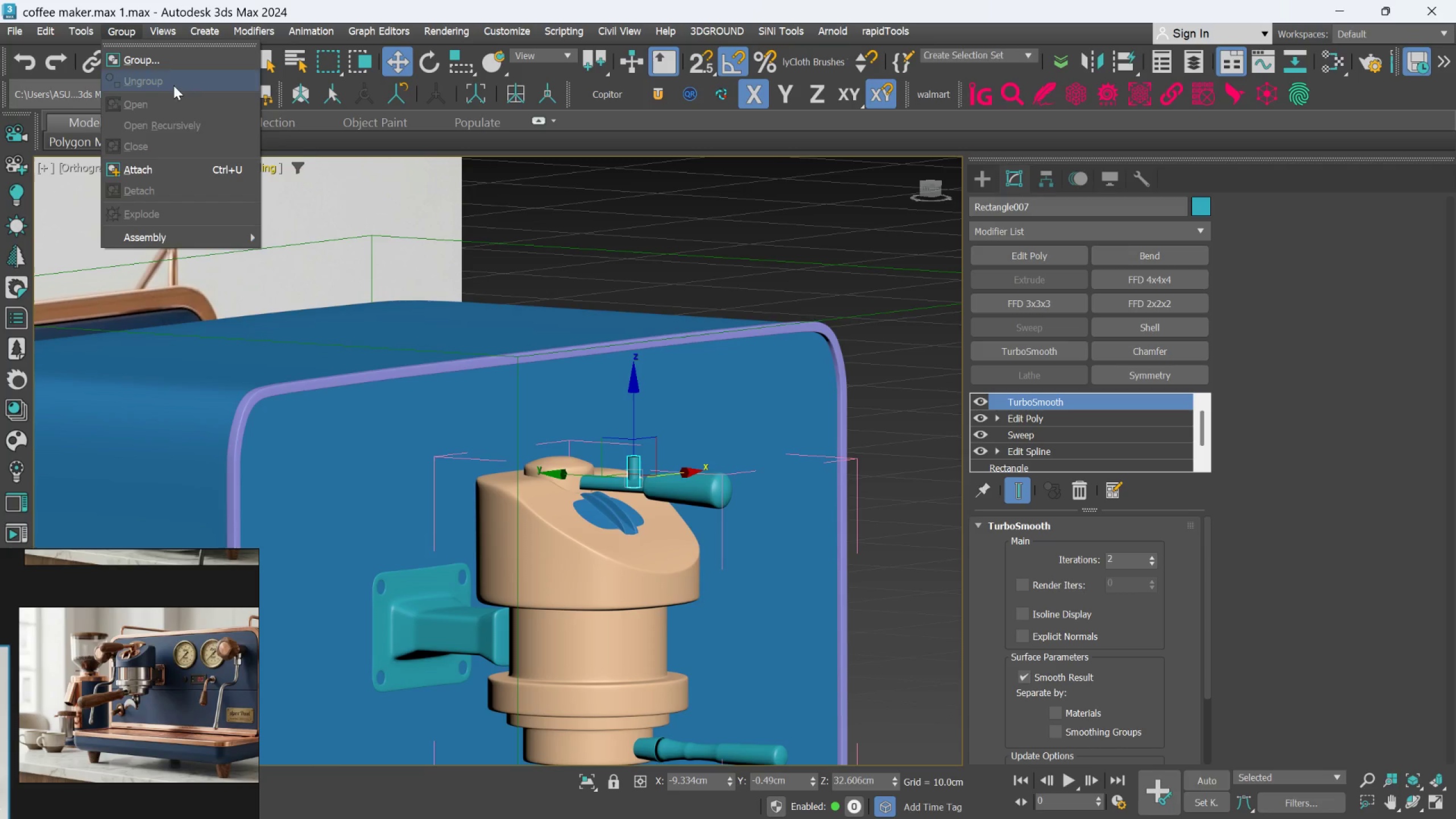 
left_click([582, 260])
 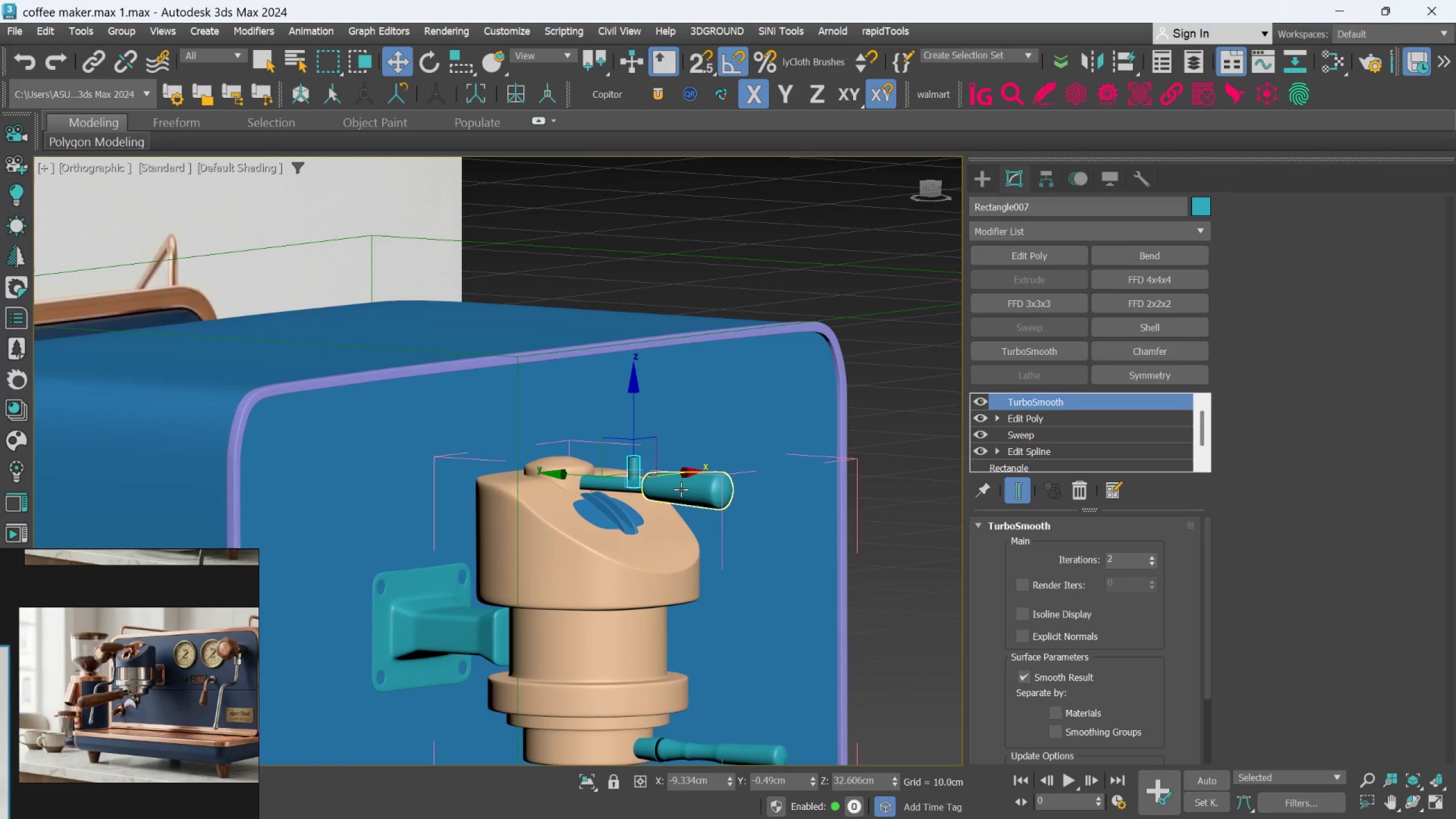 
left_click([681, 489])
 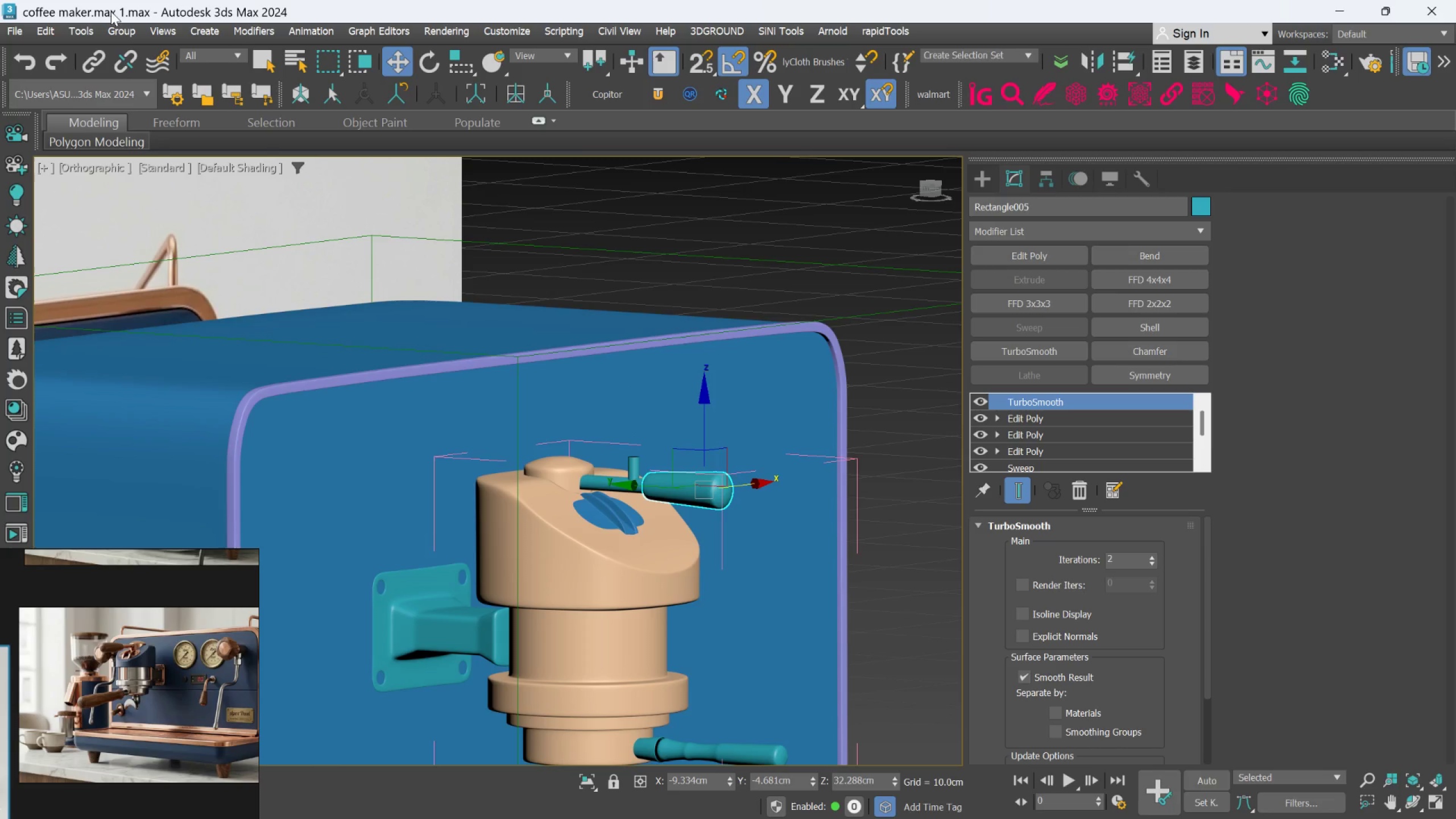 
left_click([119, 37])
 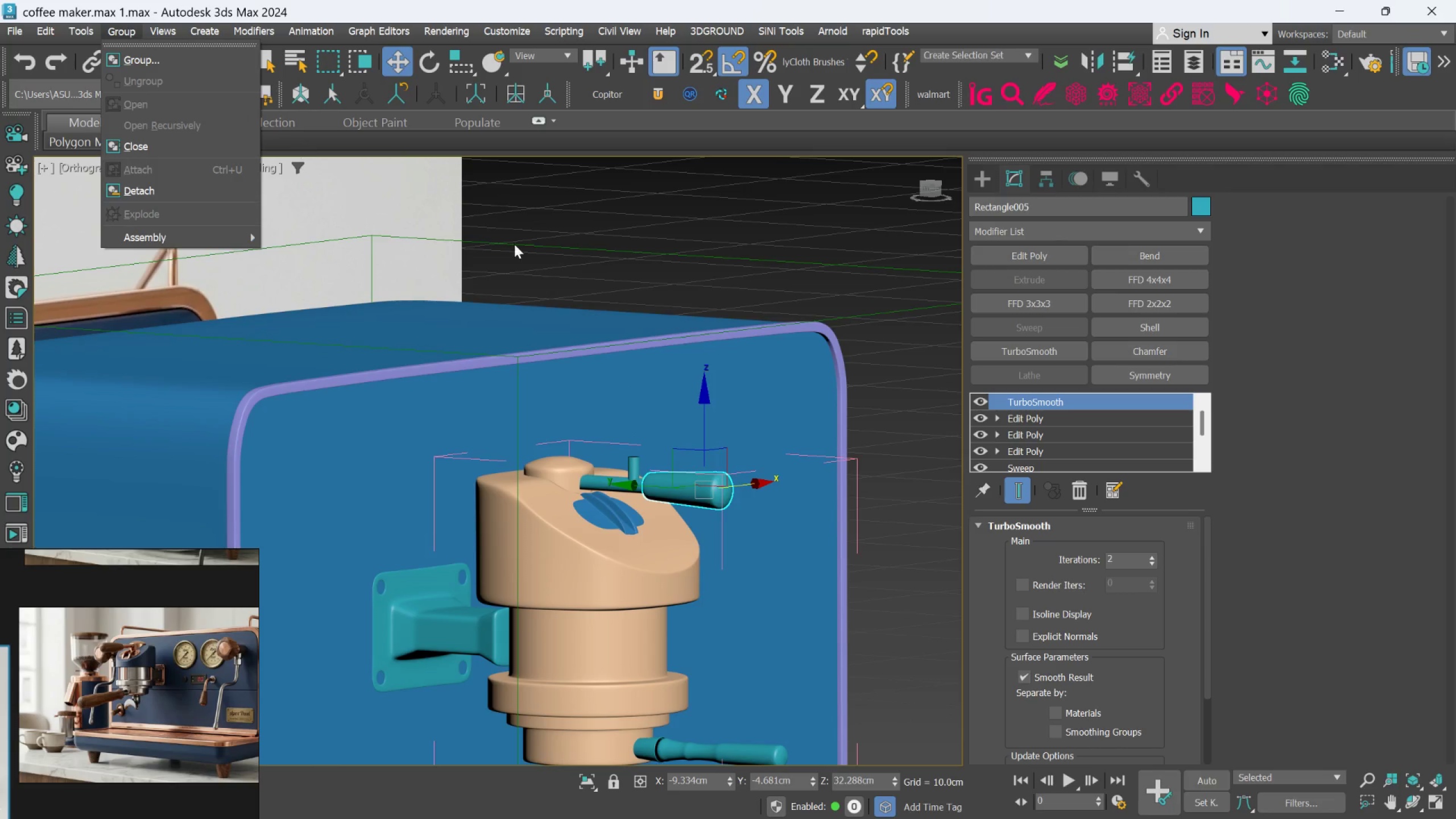 
left_click([540, 237])
 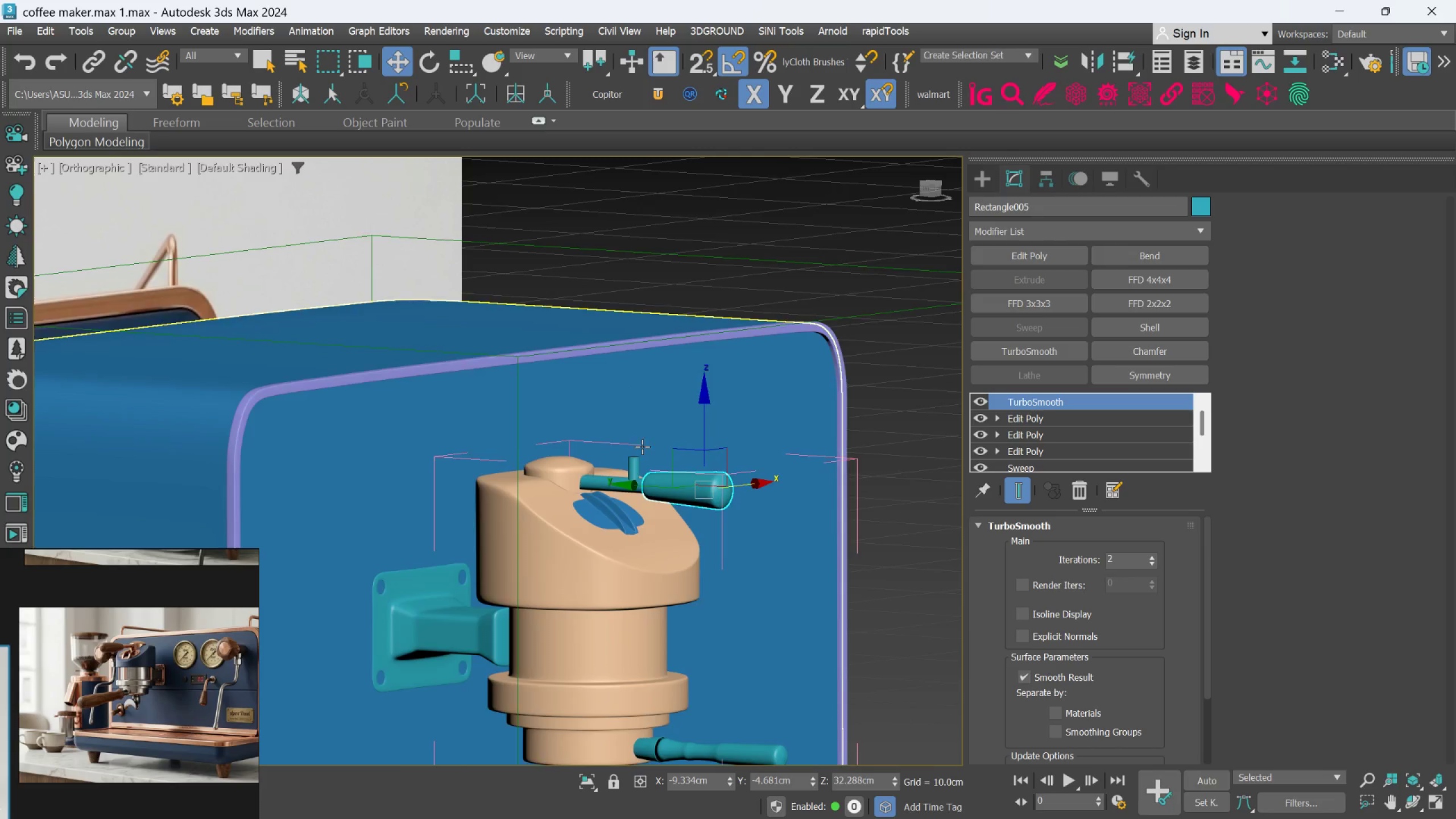 
left_click([635, 470])
 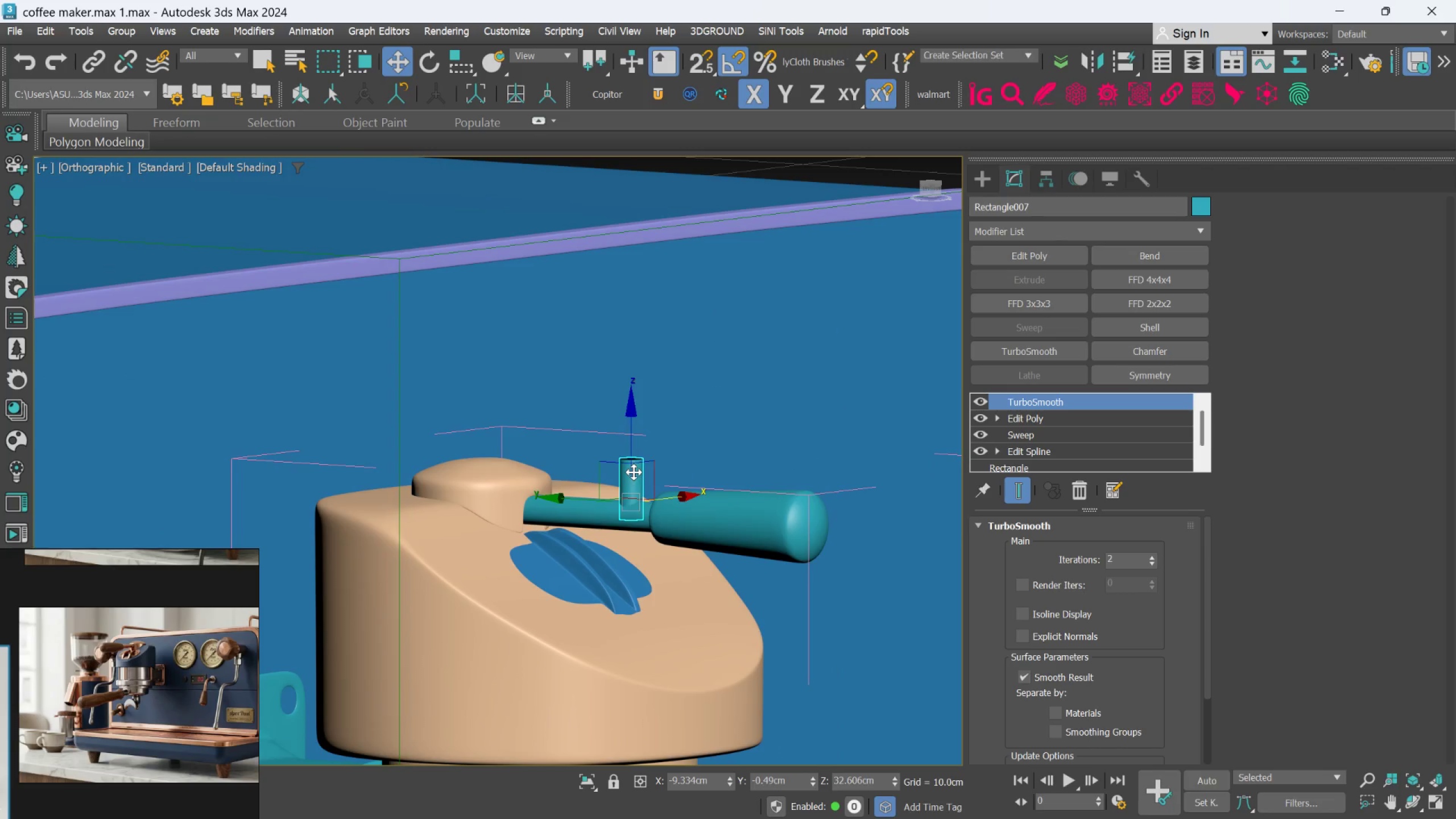 
scroll: coordinate [636, 454], scroll_direction: up, amount: 2.0
 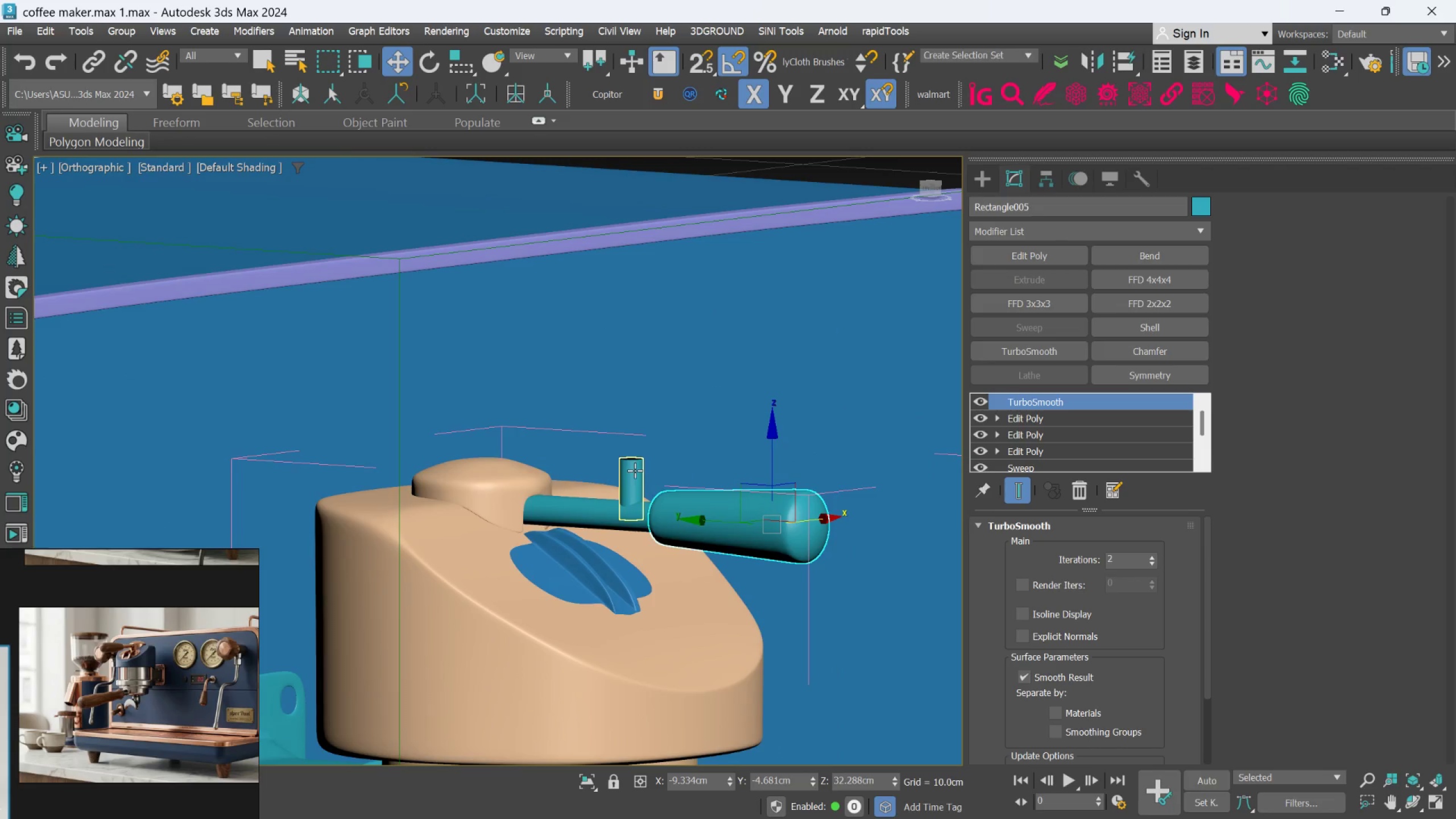 
key(L)
 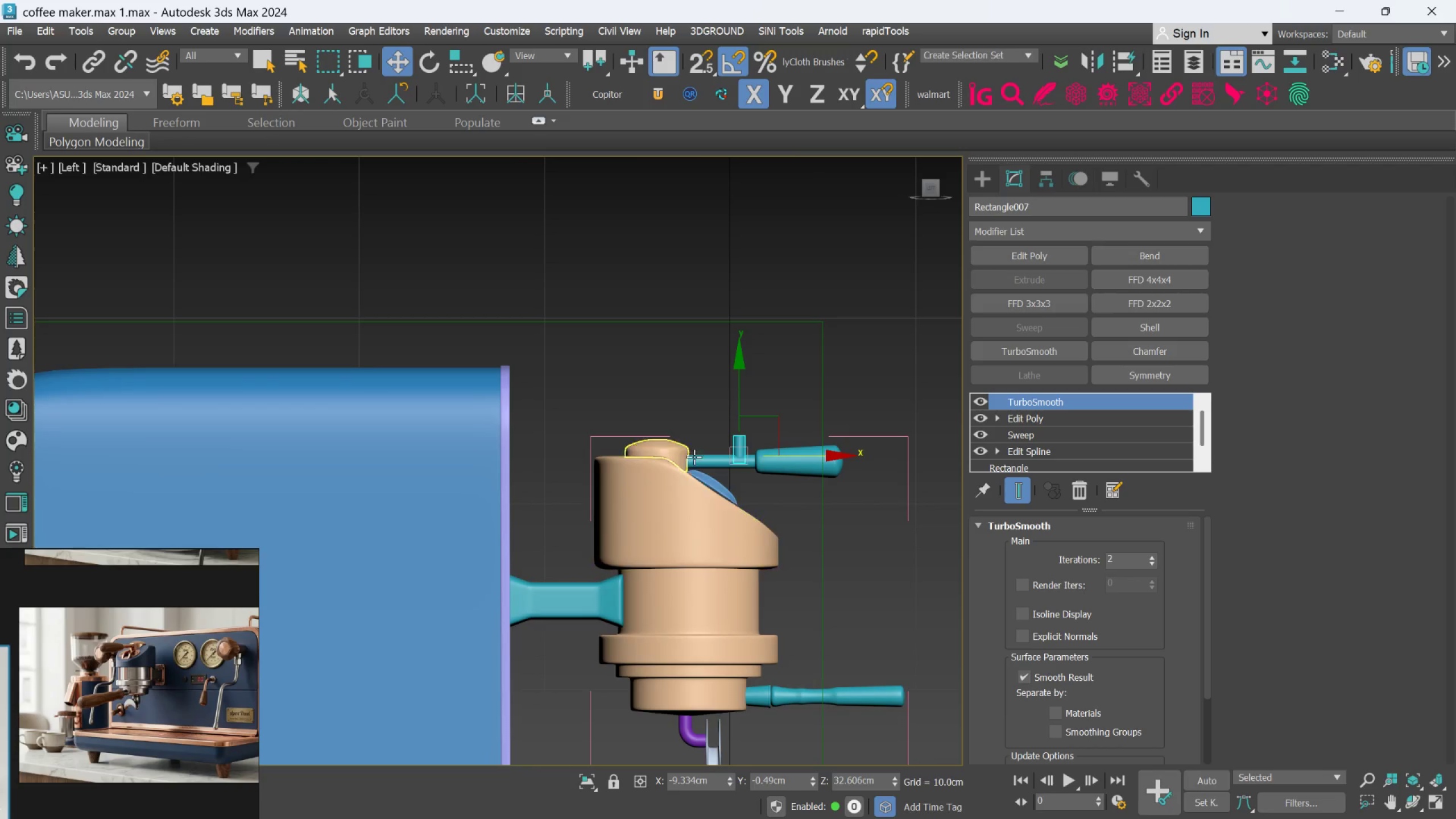 
scroll: coordinate [717, 428], scroll_direction: up, amount: 3.0
 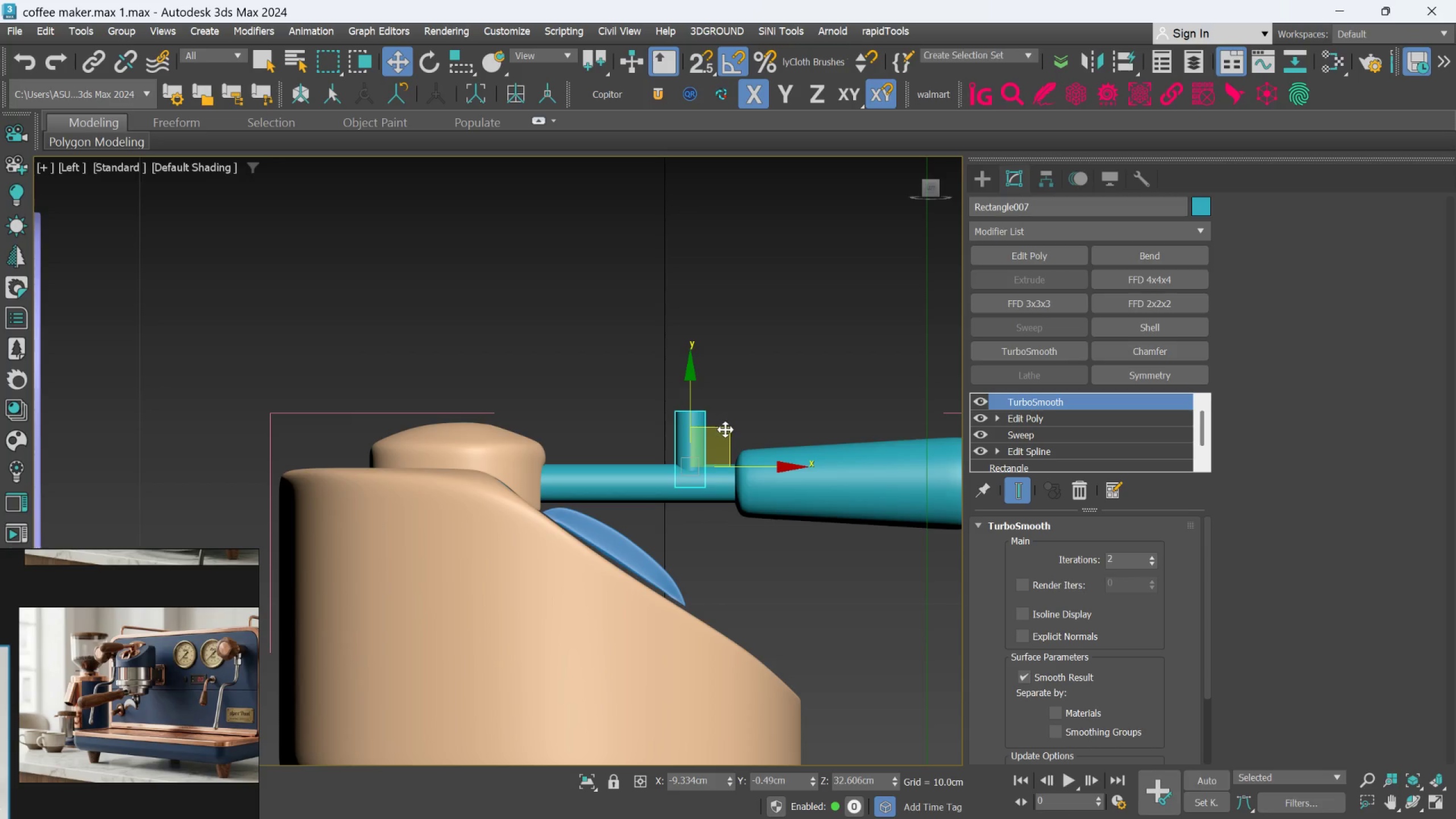 
left_click_drag(start_coordinate=[725, 429], to_coordinate=[598, 489])
 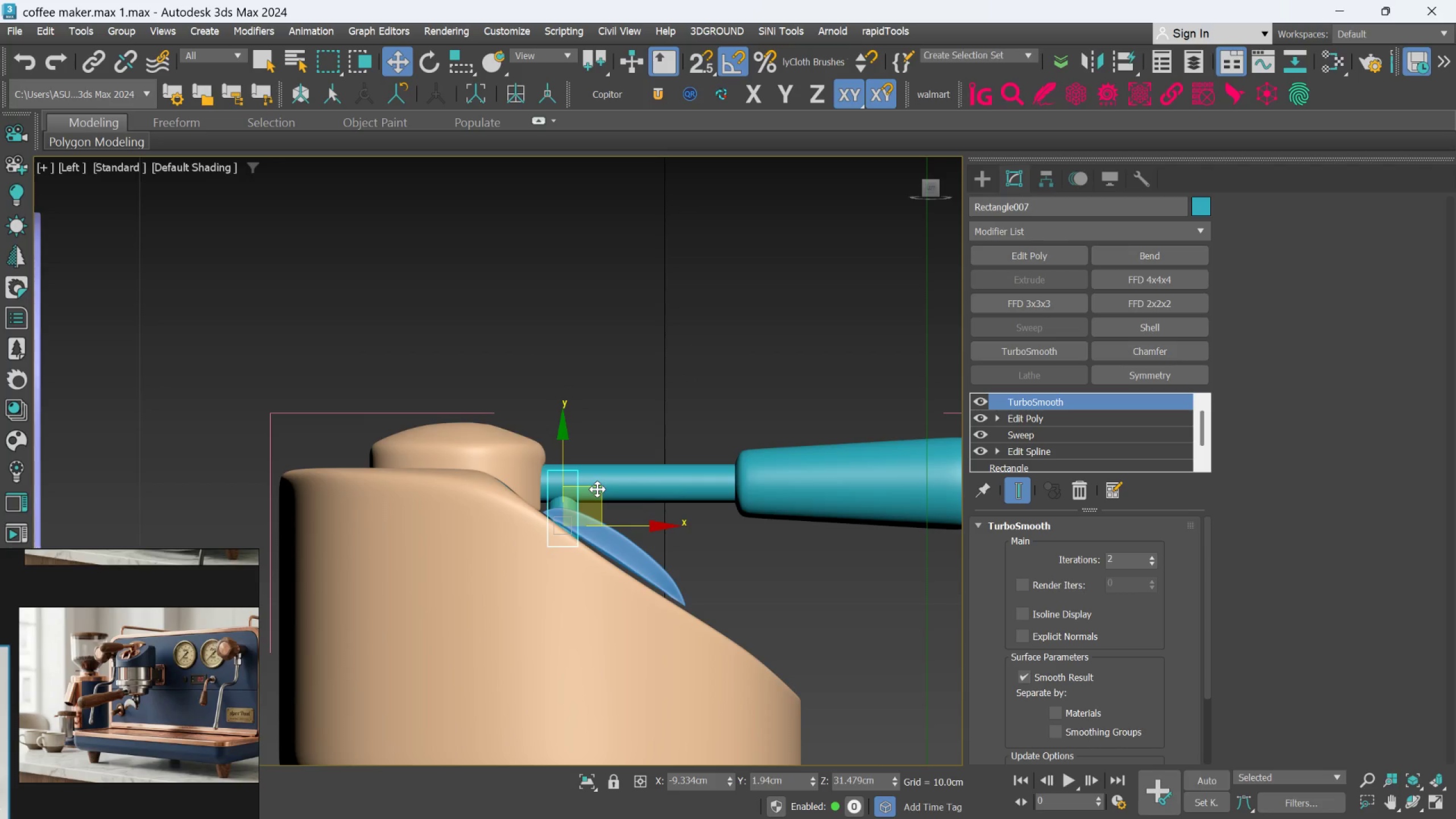 
hold_key(key=AltLeft, duration=0.92)
 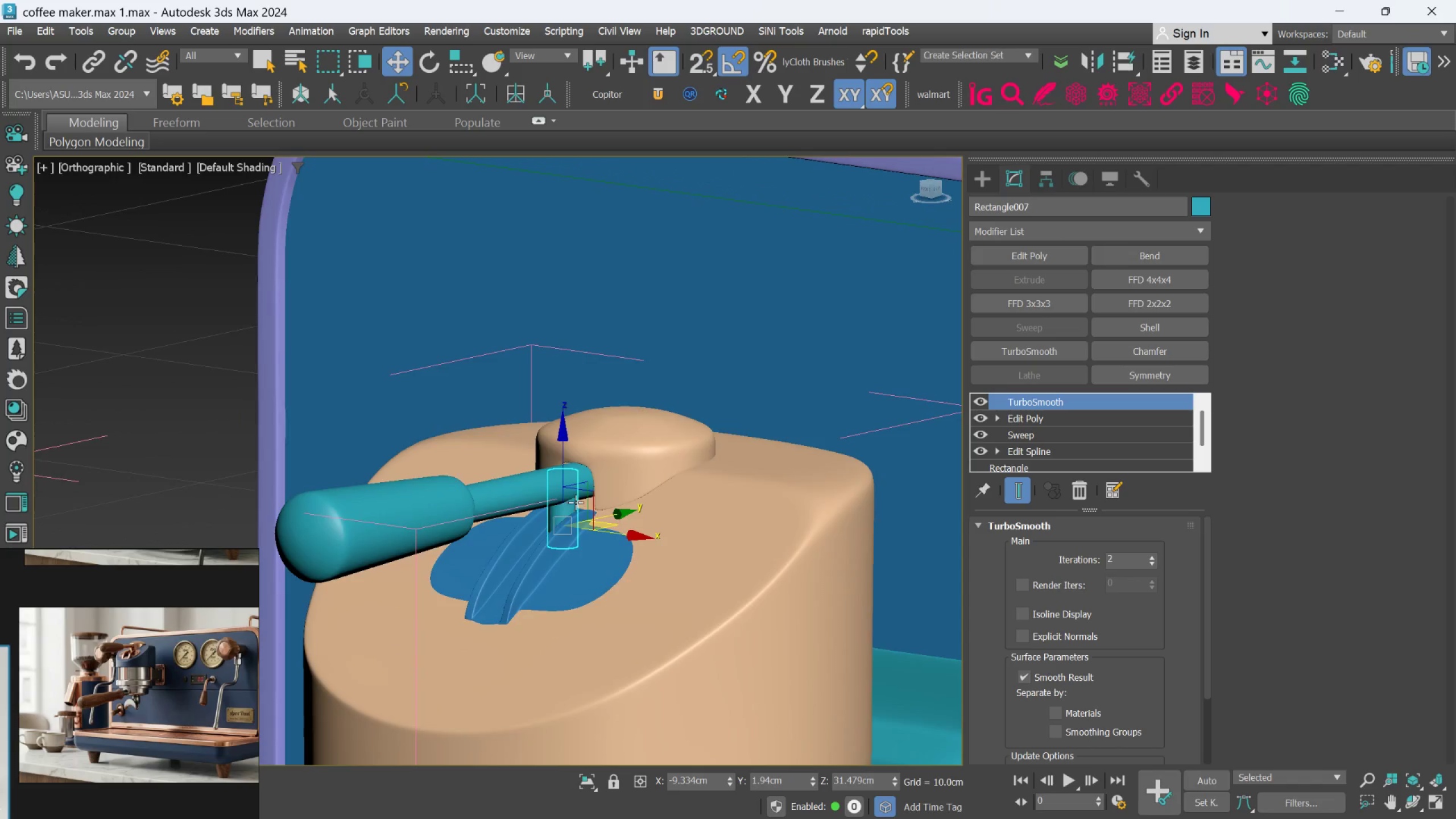 
hold_key(key=AltLeft, duration=0.85)
 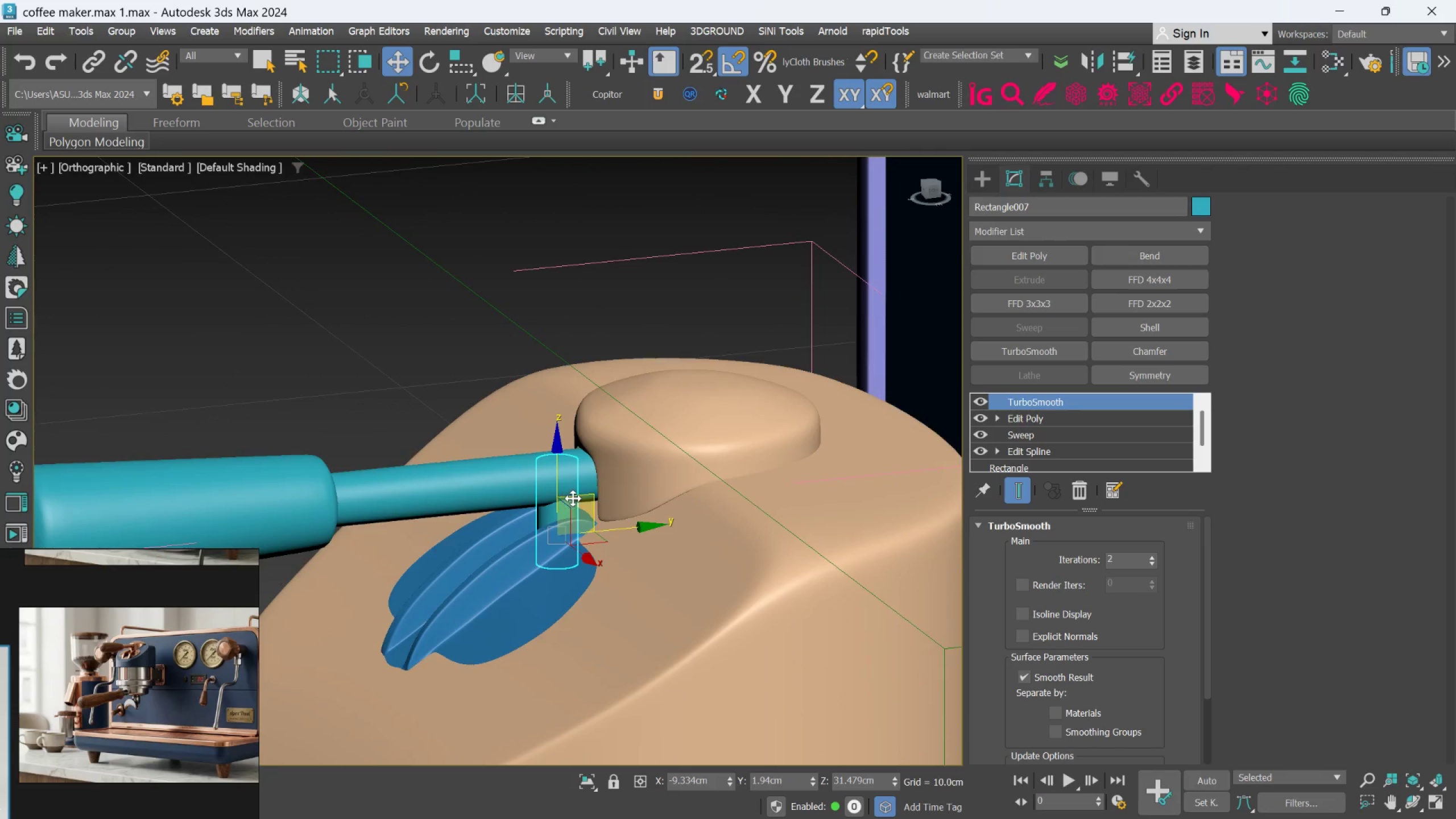 
scroll: coordinate [576, 501], scroll_direction: up, amount: 1.0
 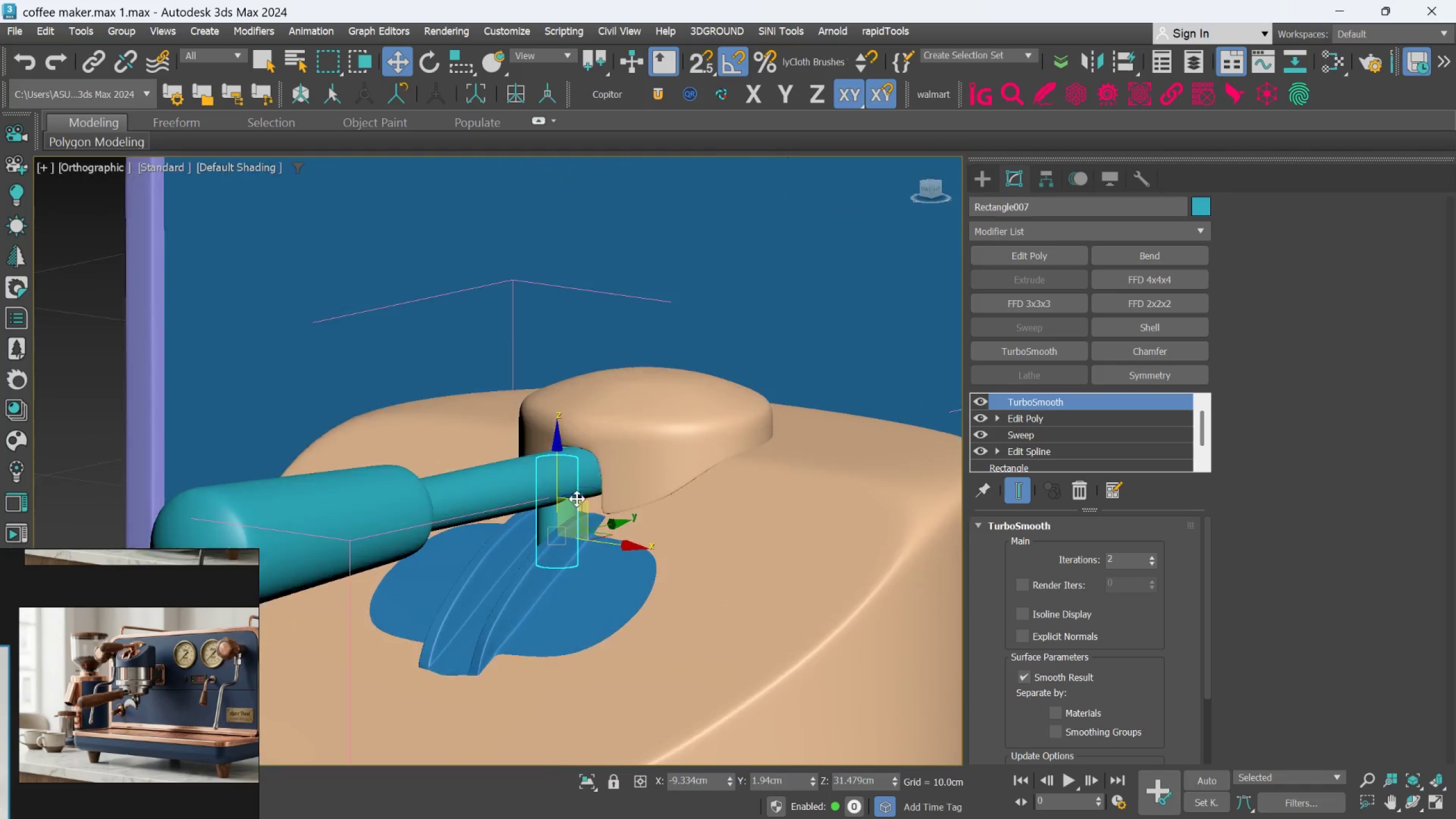 
hold_key(key=AltLeft, duration=1.5)
 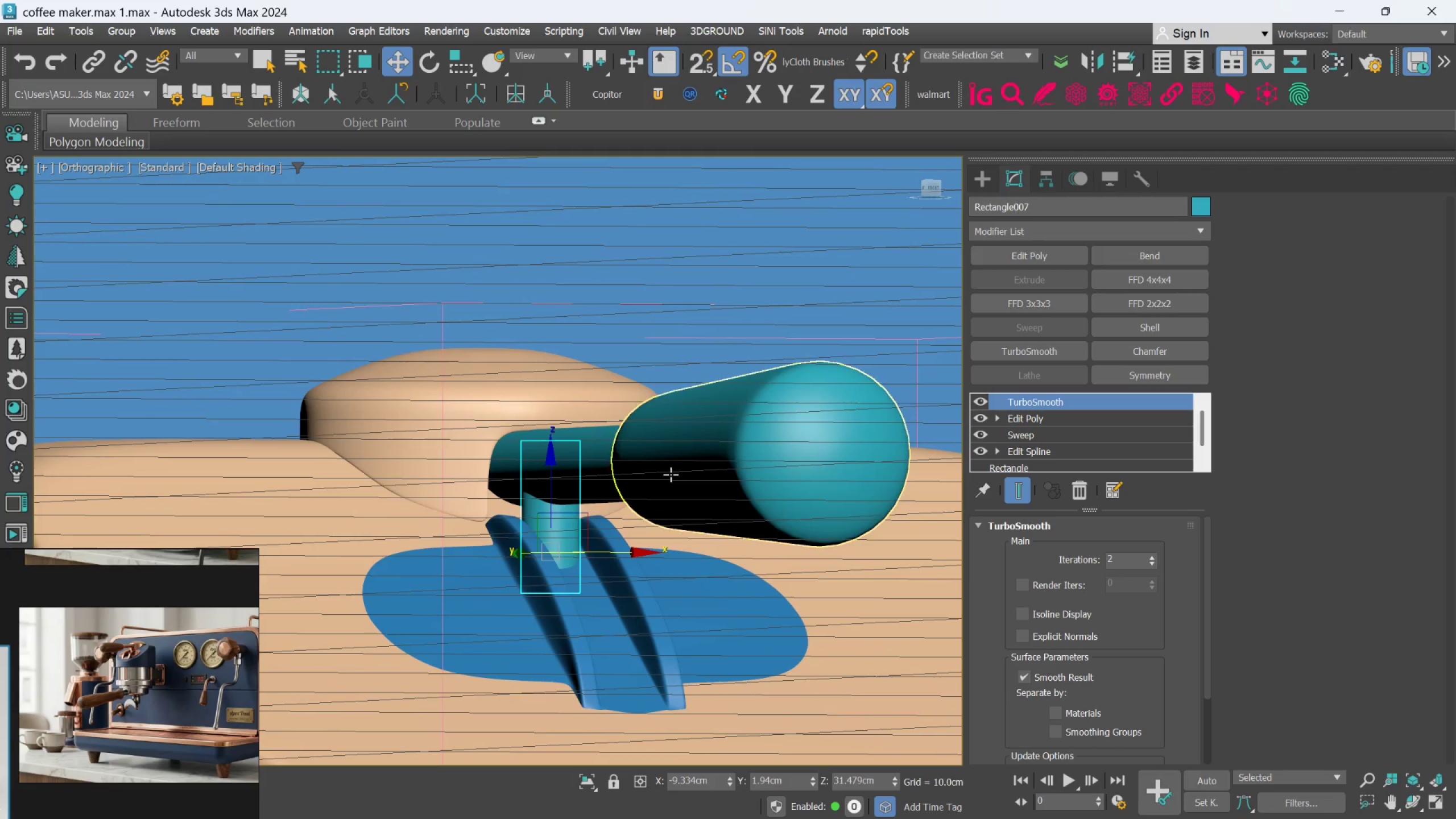 
scroll: coordinate [573, 498], scroll_direction: up, amount: 1.0
 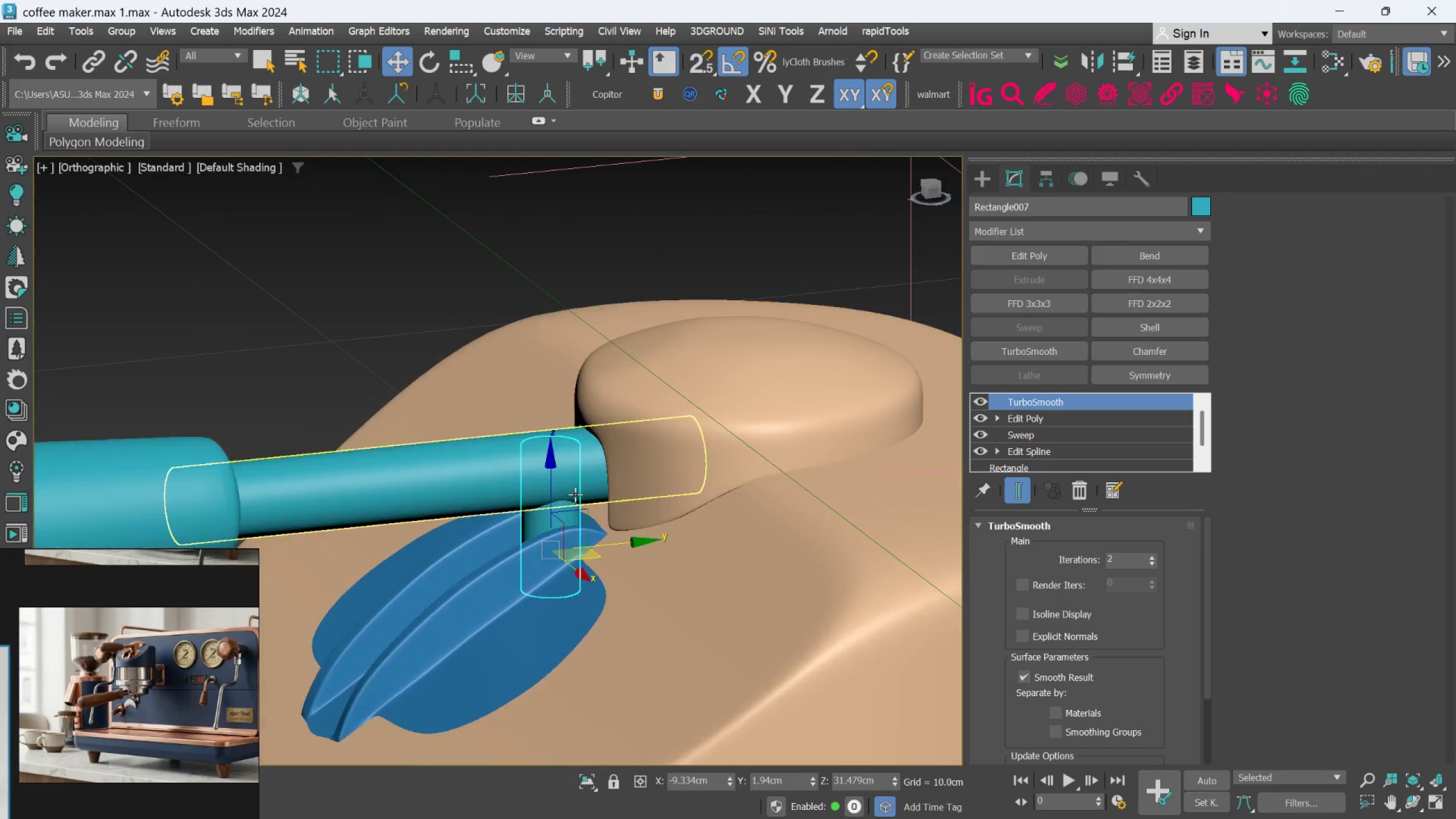 
hold_key(key=AltLeft, duration=1.51)
 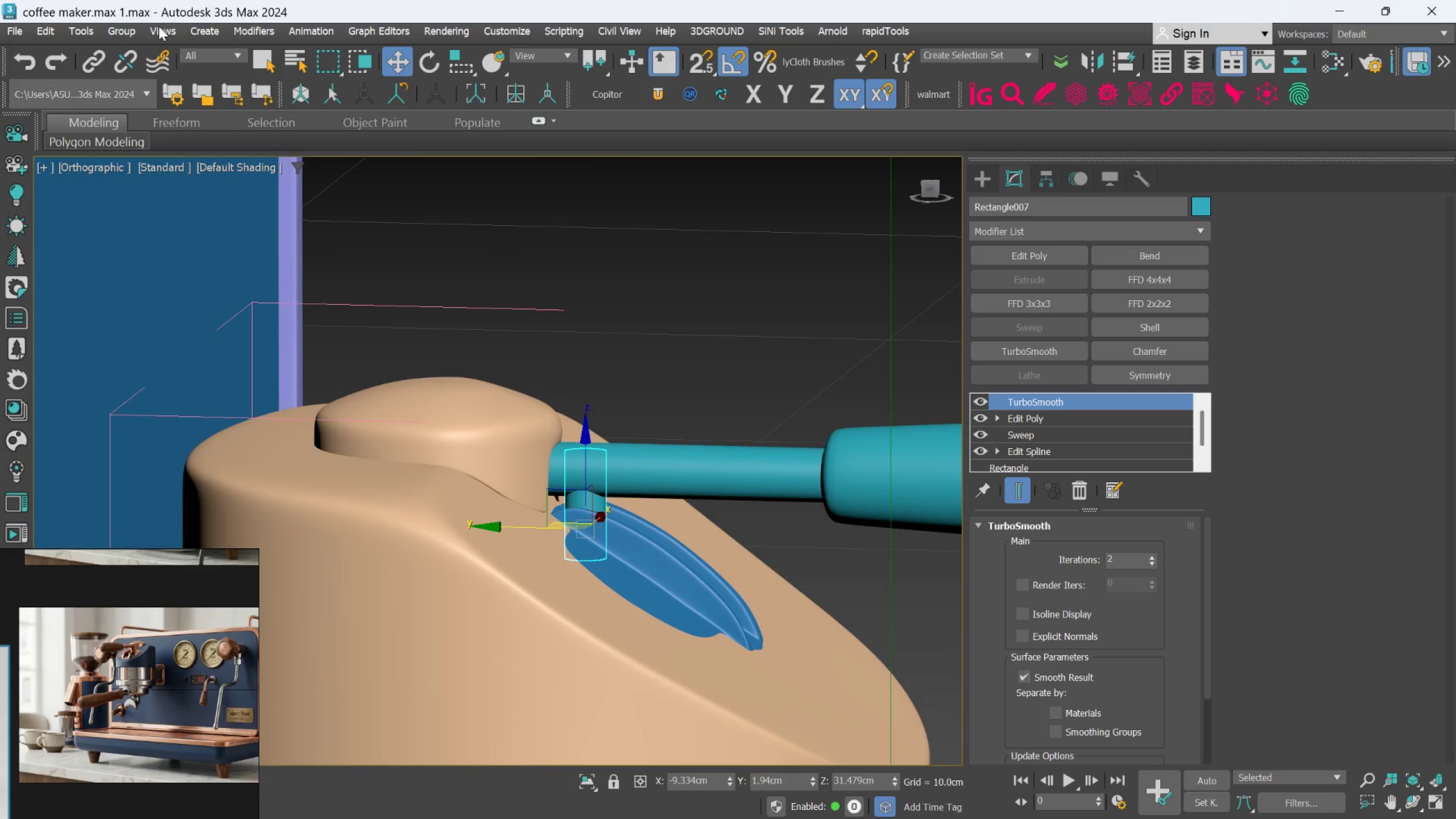 
scroll: coordinate [669, 474], scroll_direction: down, amount: 1.0
 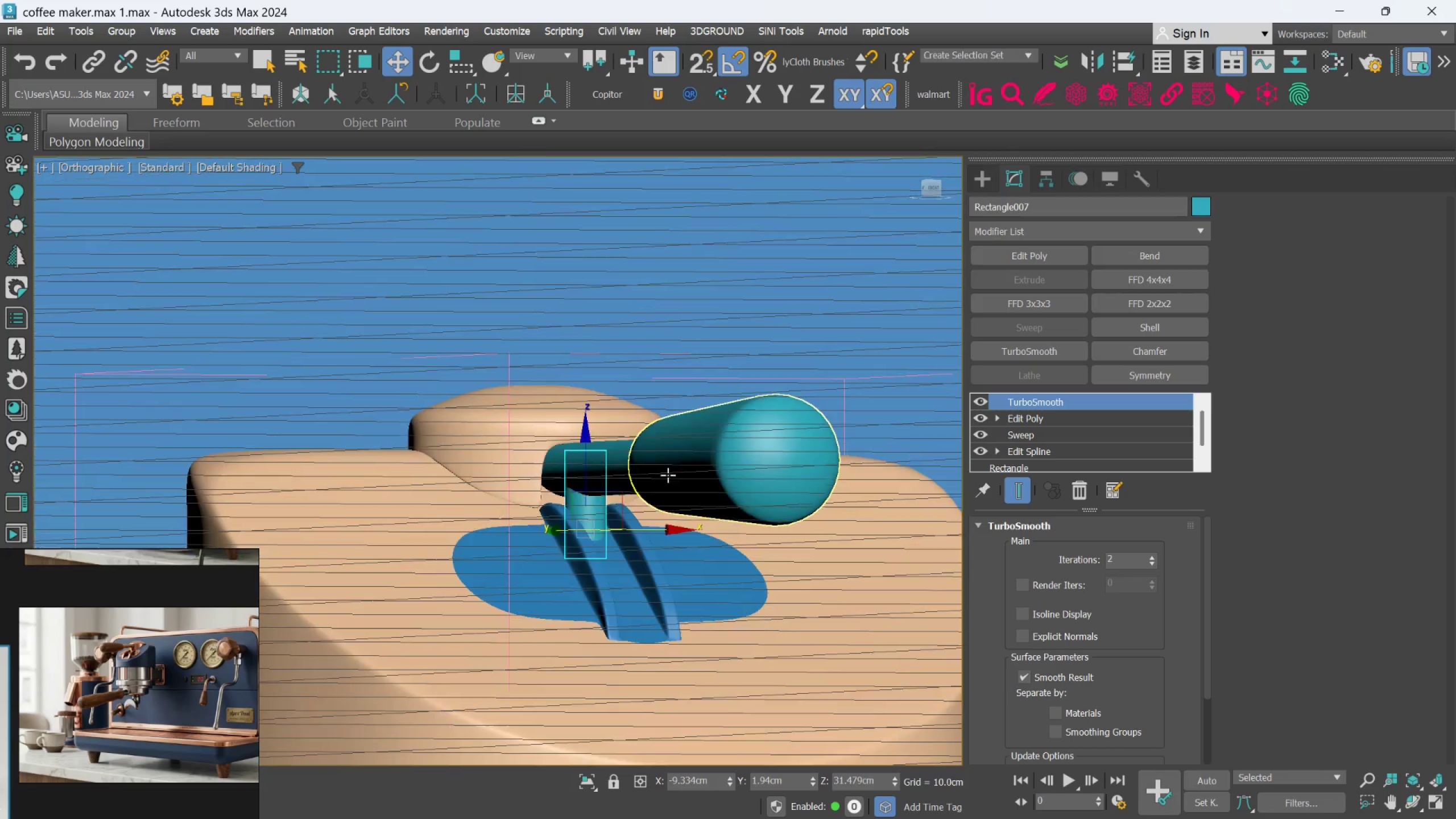 
left_click([130, 27])
 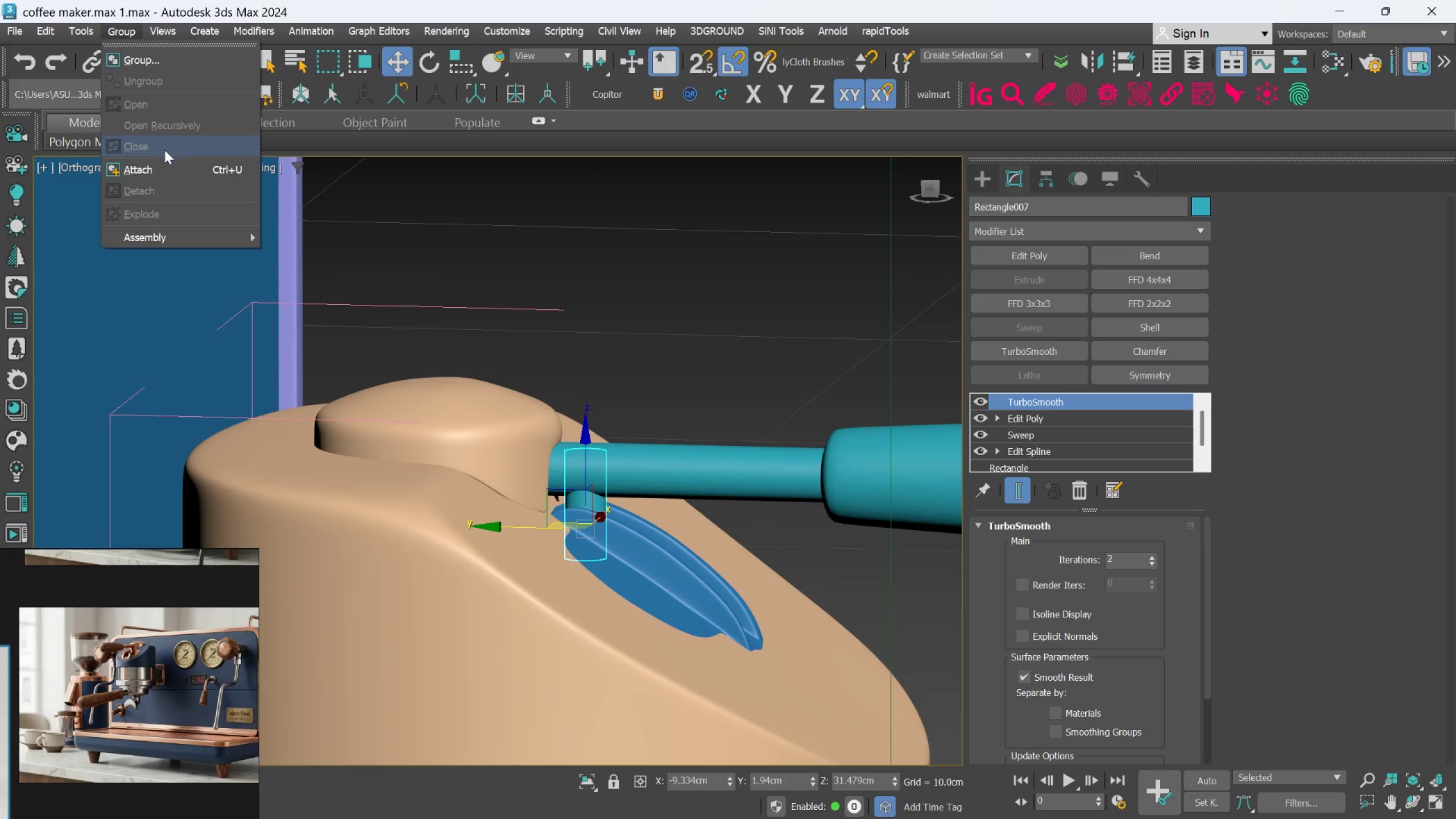 
left_click([157, 164])
 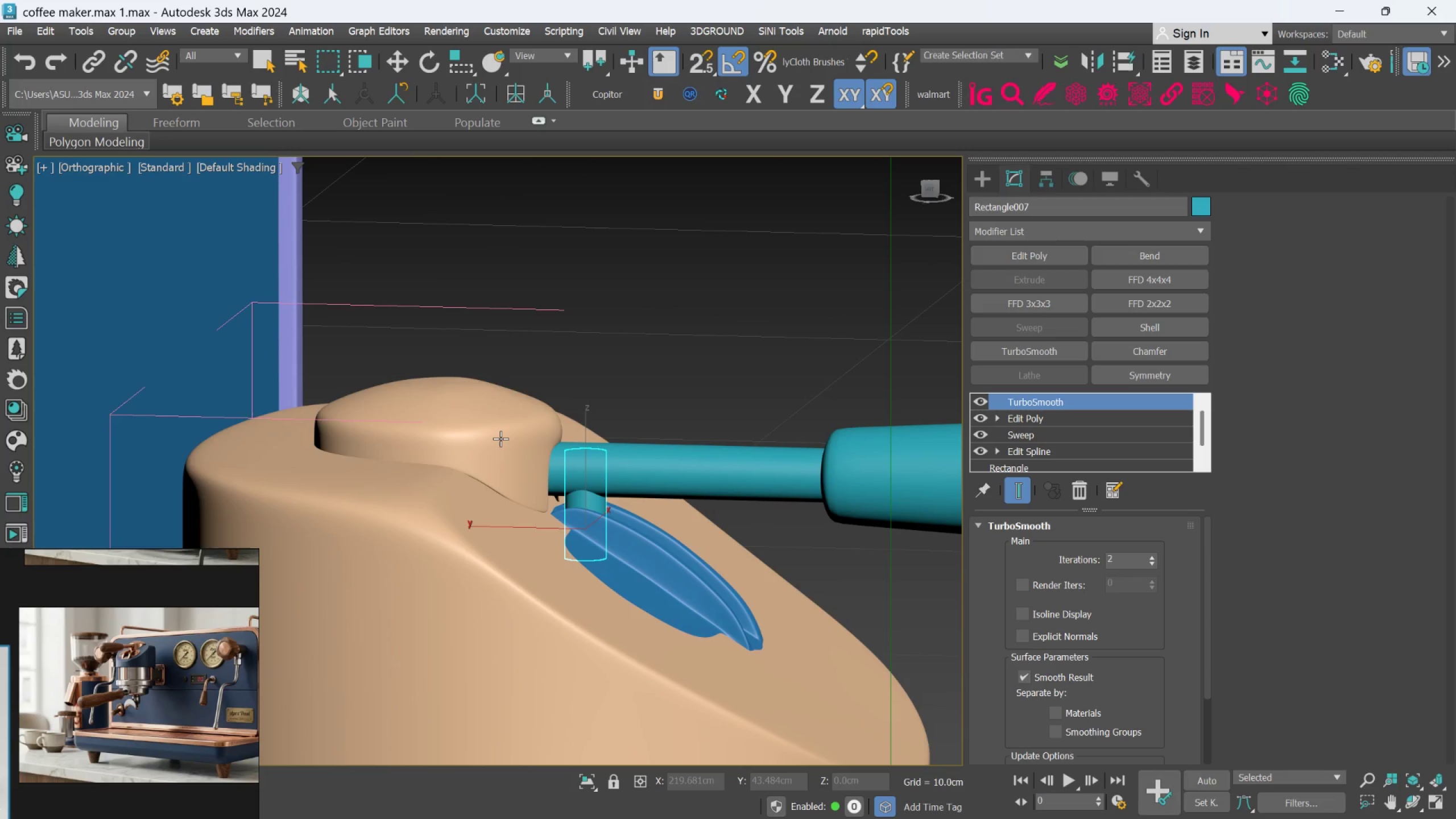 
left_click([500, 439])
 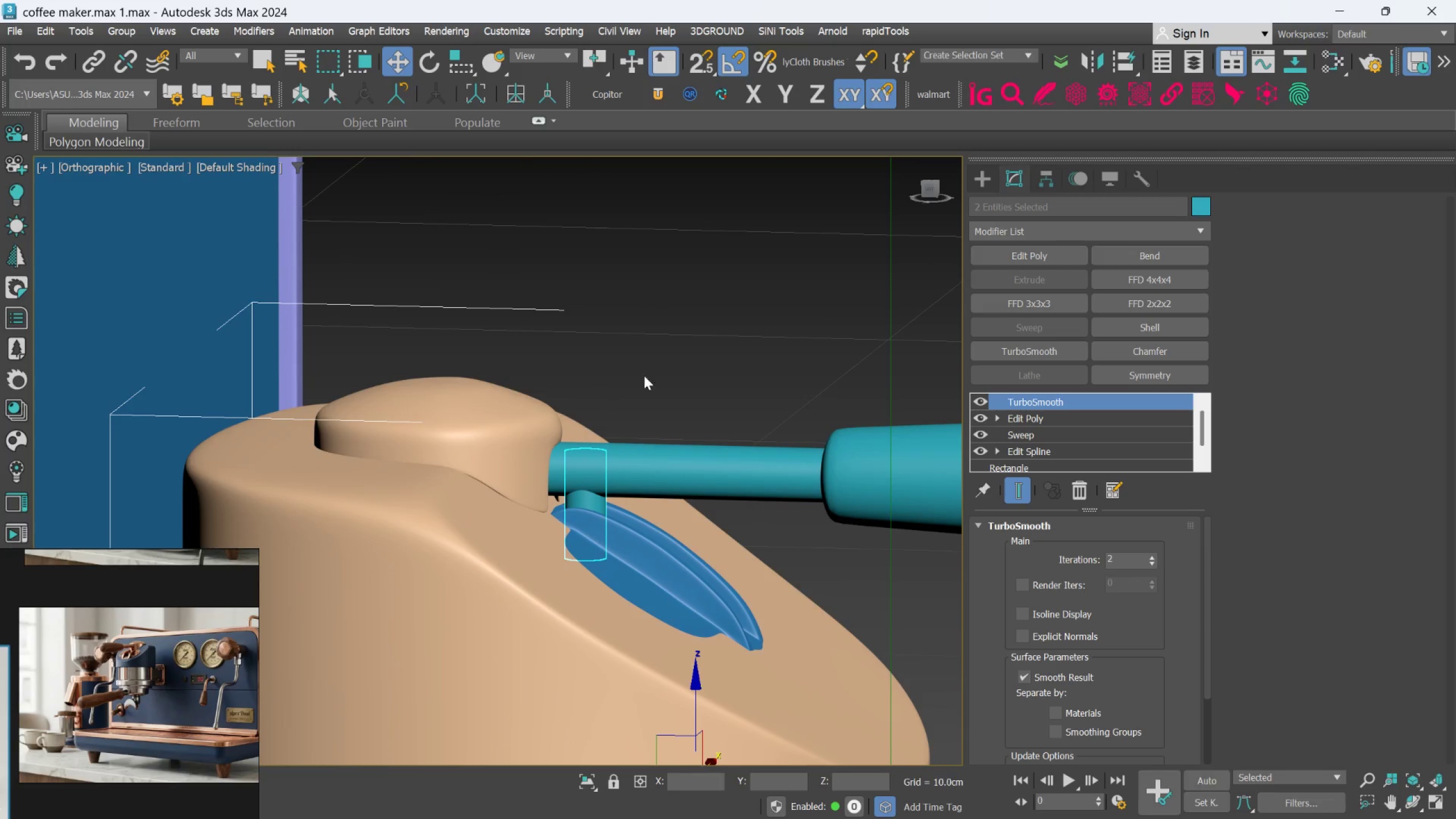 
left_click([712, 328])
 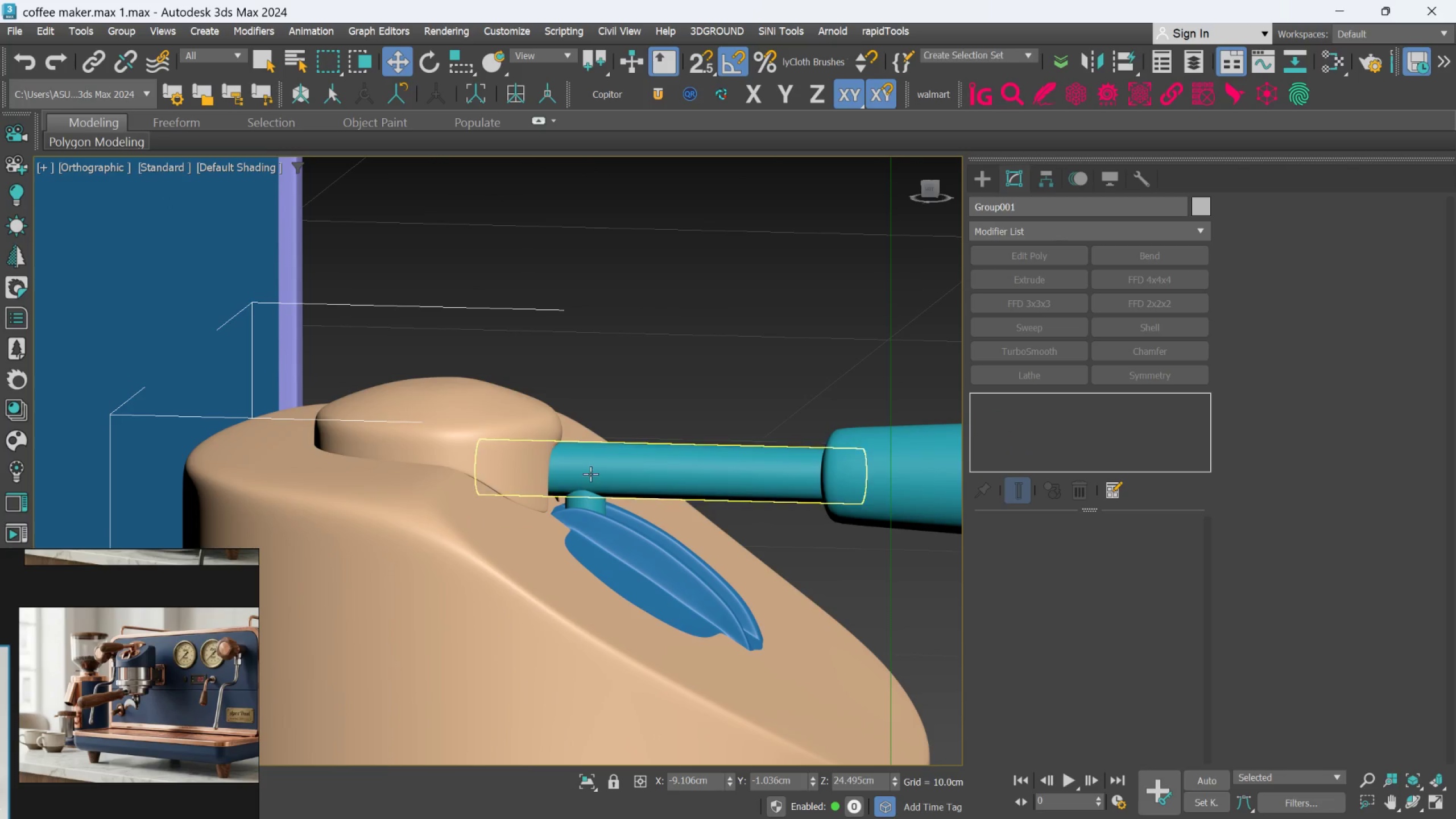 
left_click([590, 474])
 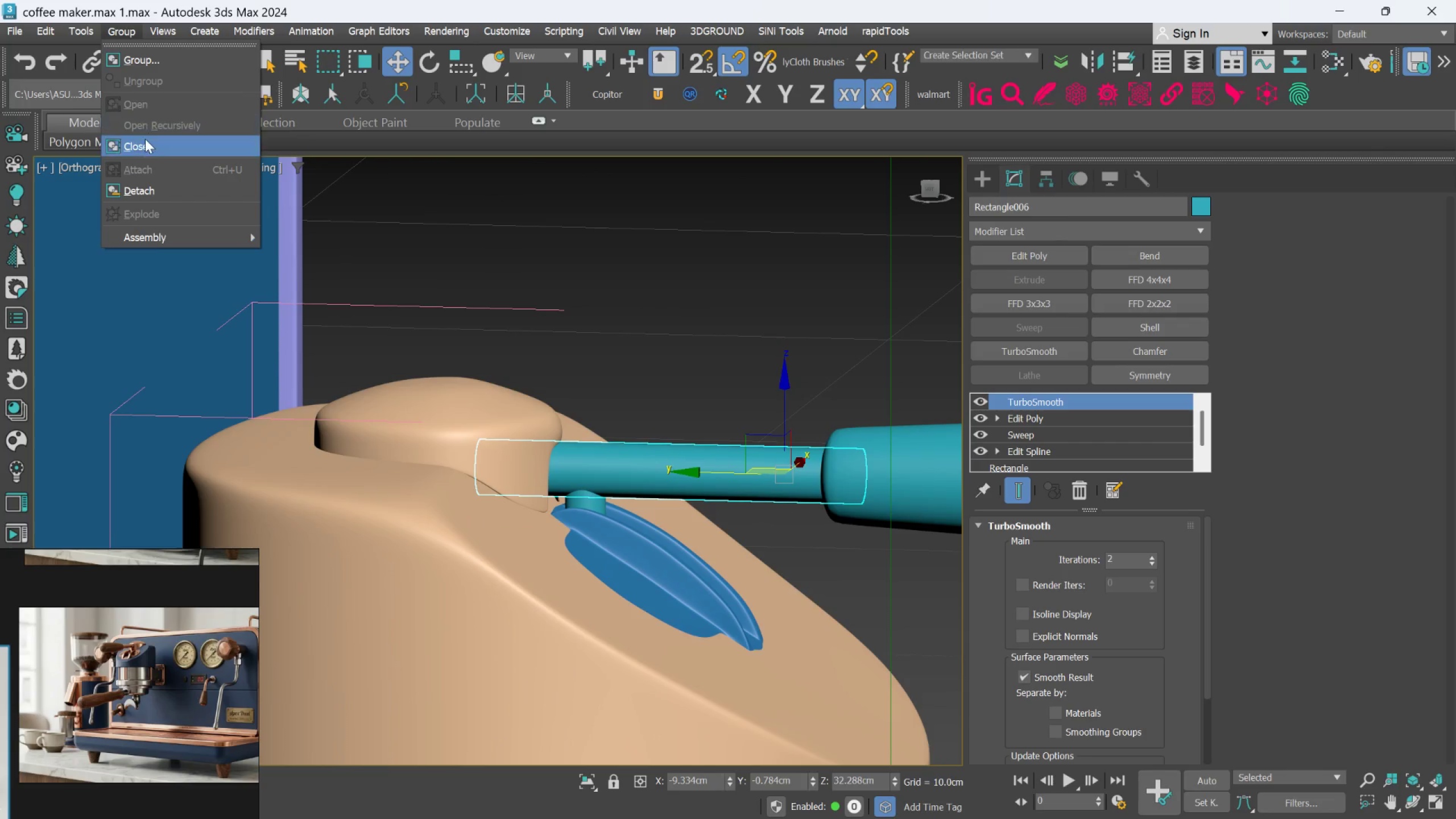 
left_click_drag(start_coordinate=[582, 285], to_coordinate=[585, 290])
 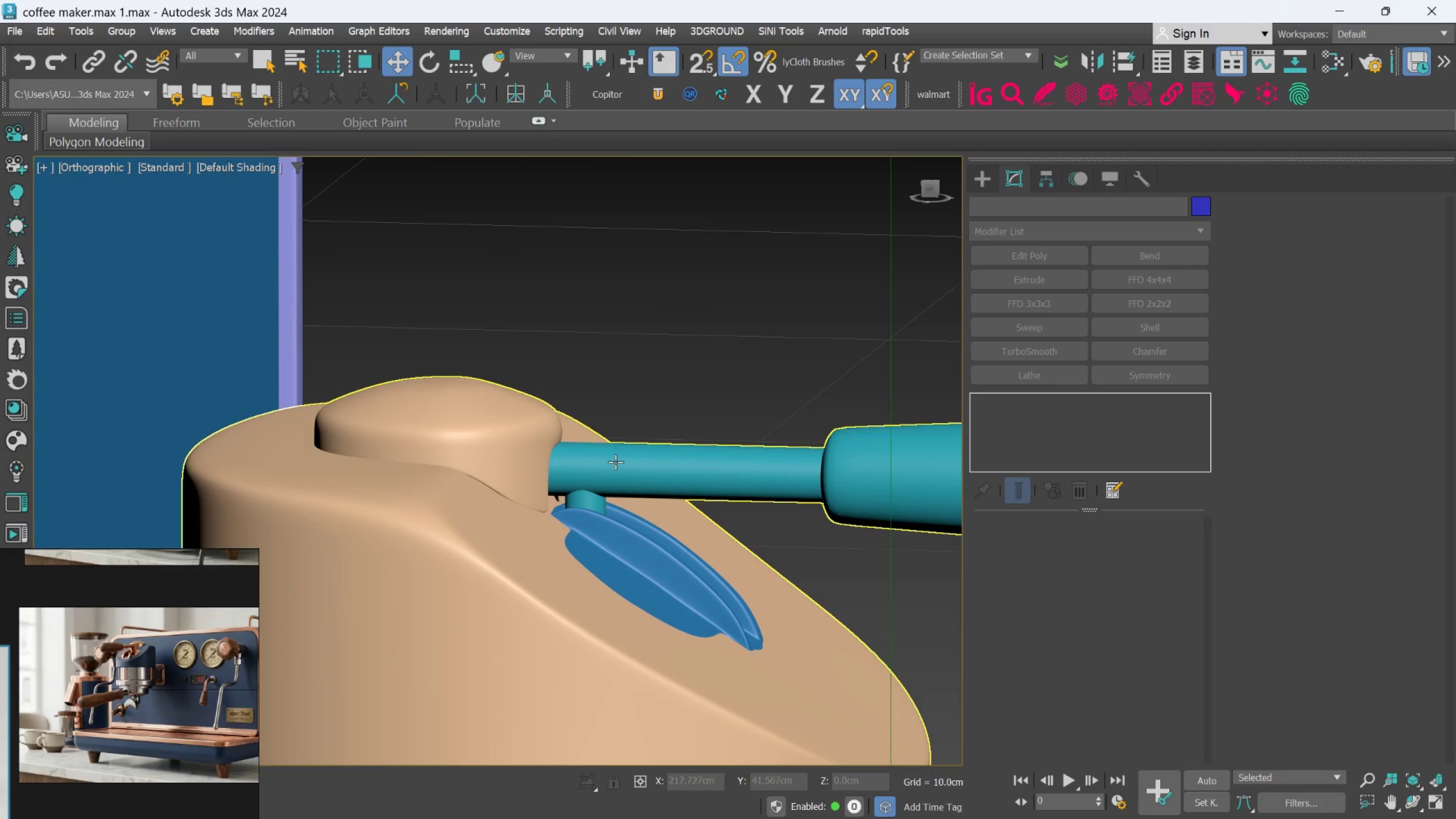 
scroll: coordinate [617, 461], scroll_direction: down, amount: 3.0
 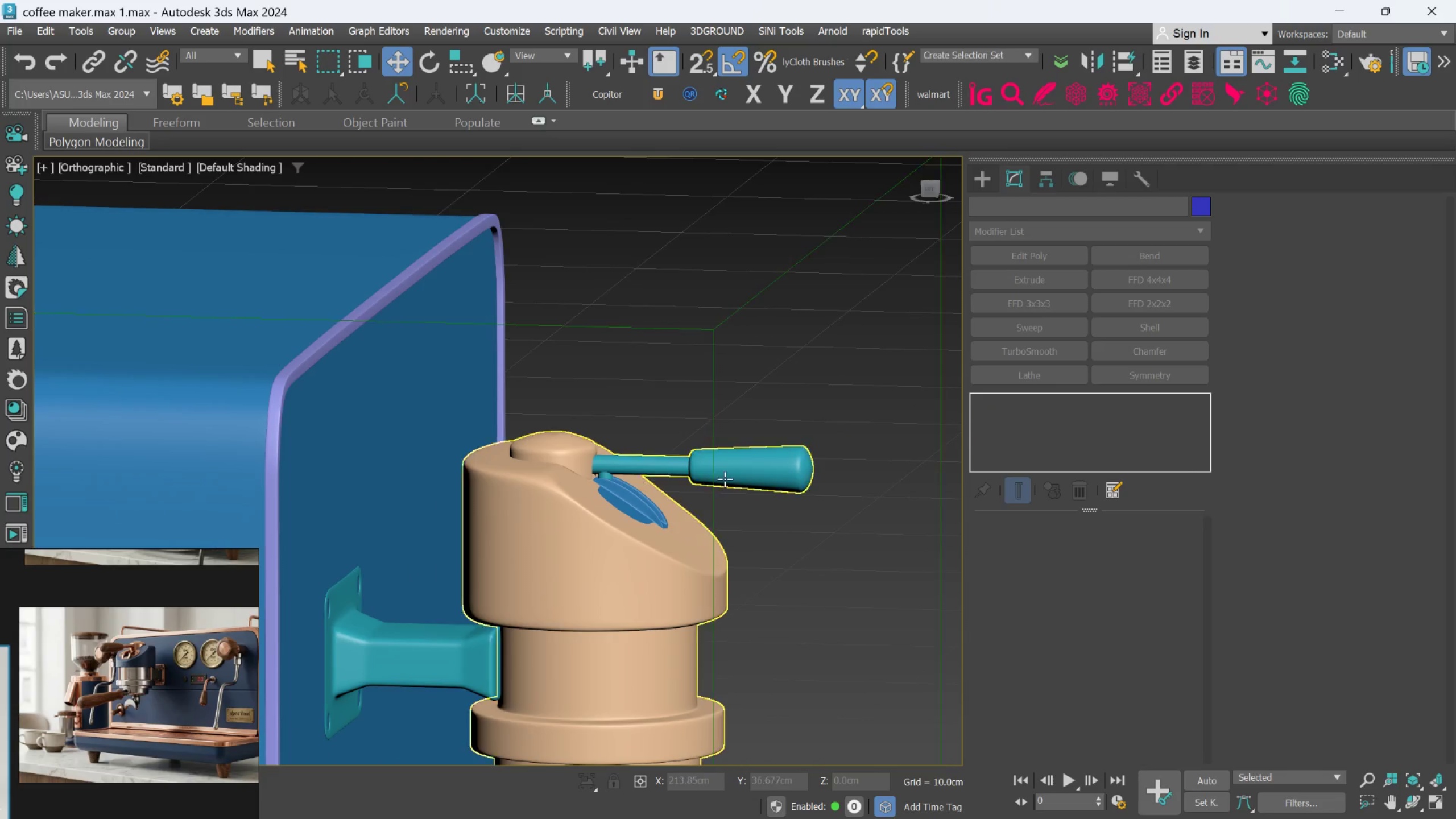 
hold_key(key=AltLeft, duration=0.59)
 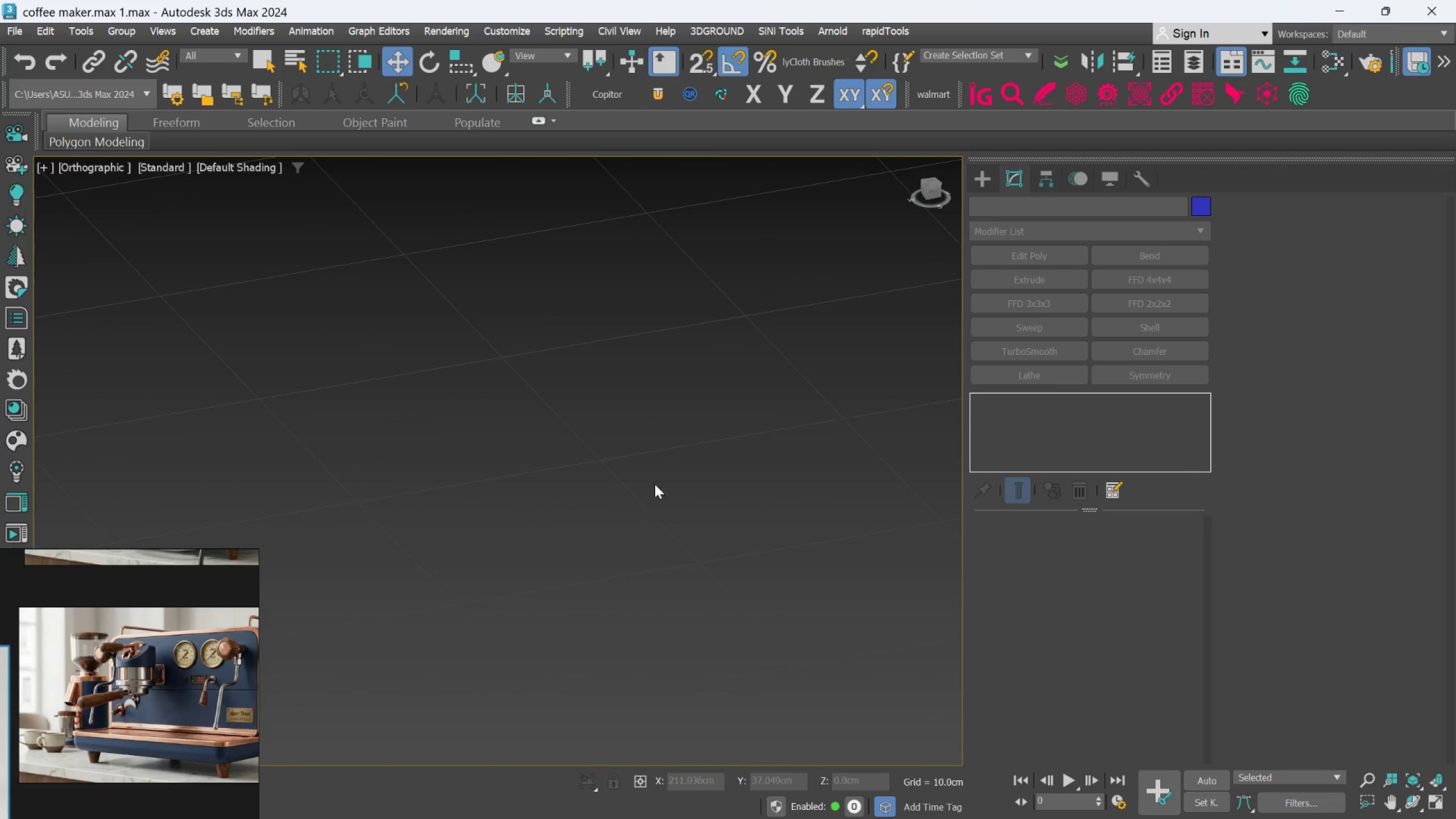 
scroll: coordinate [660, 471], scroll_direction: down, amount: 10.0
 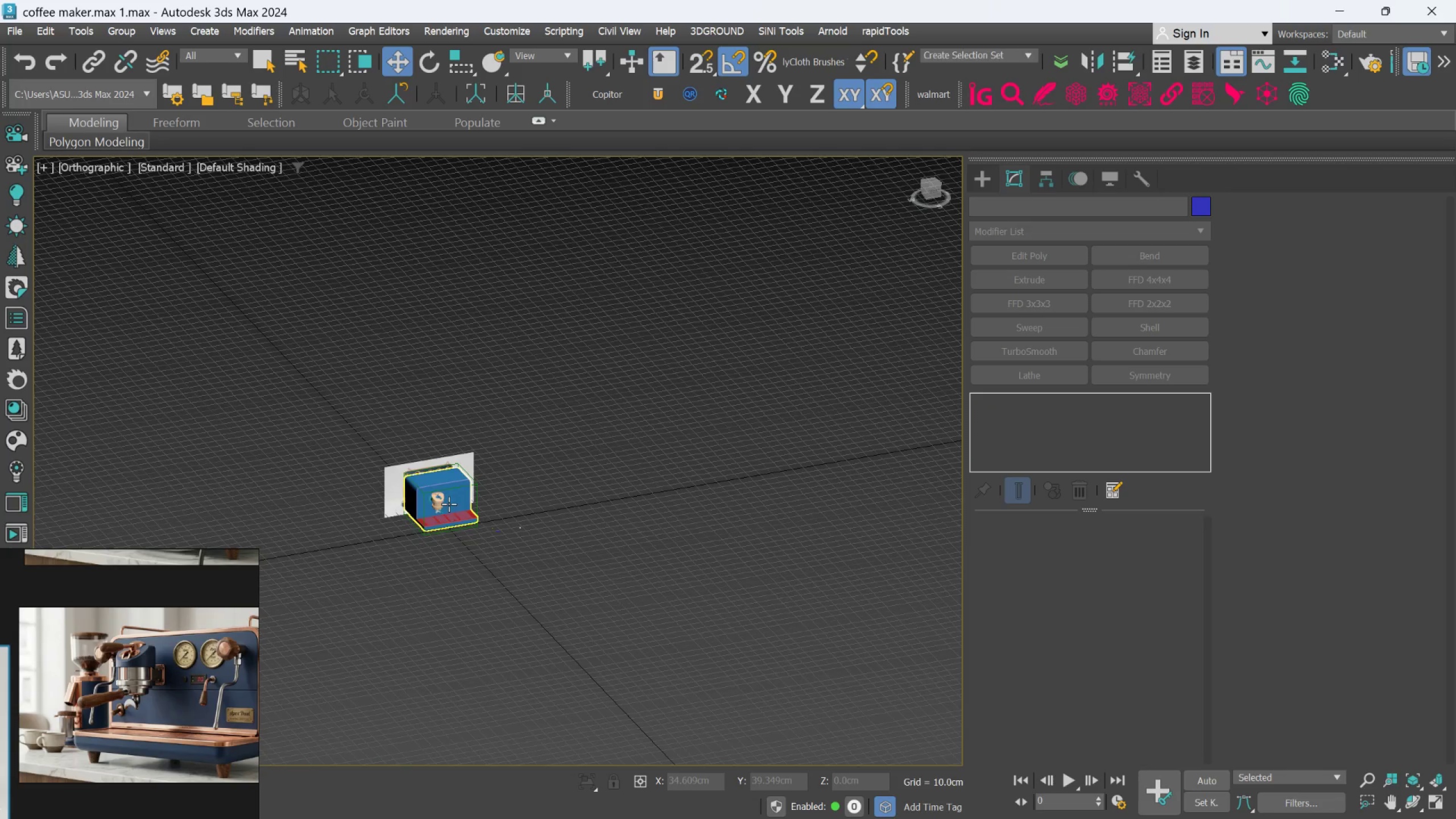 
left_click([428, 489])
 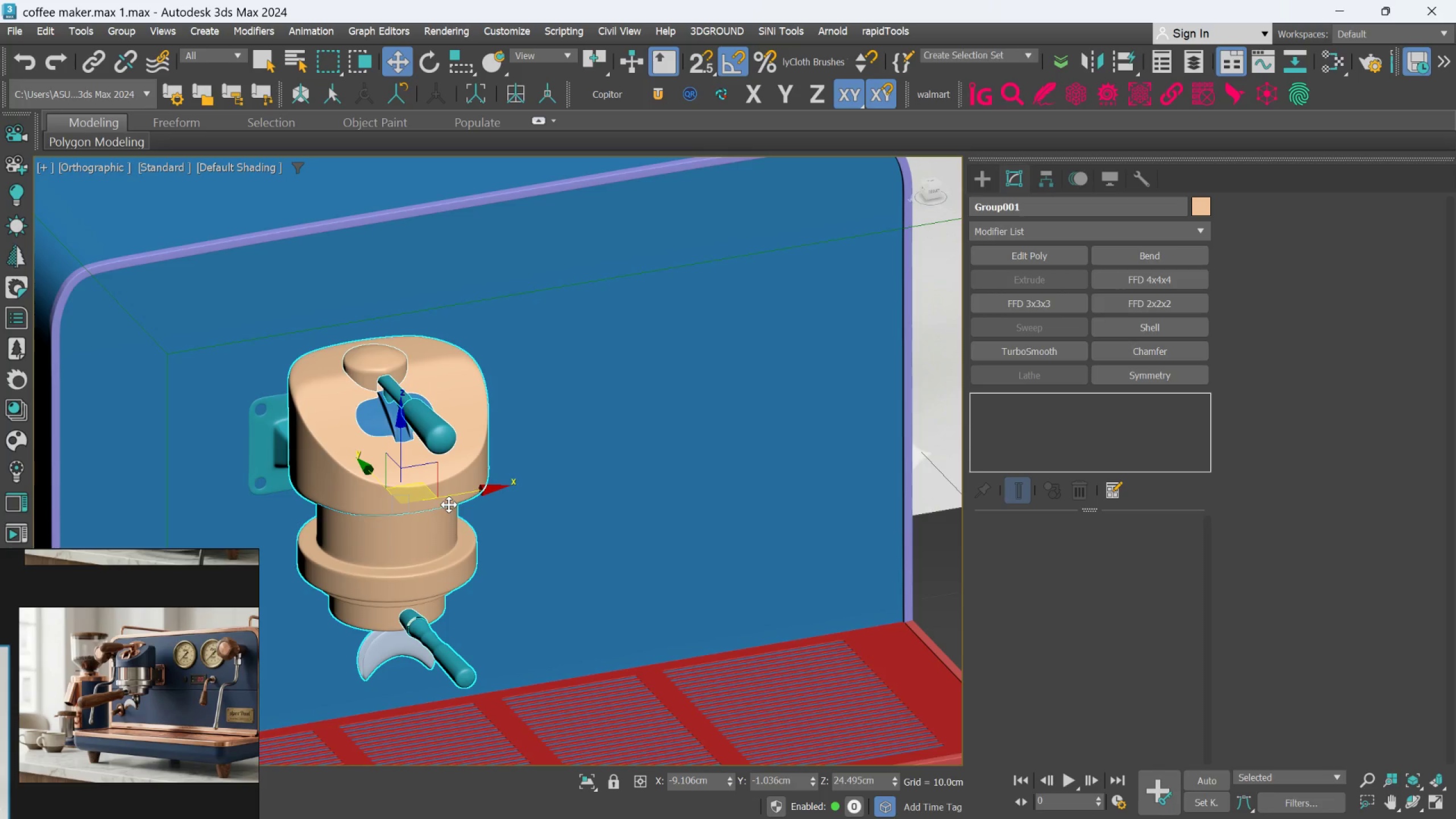 
scroll: coordinate [428, 496], scroll_direction: up, amount: 8.0
 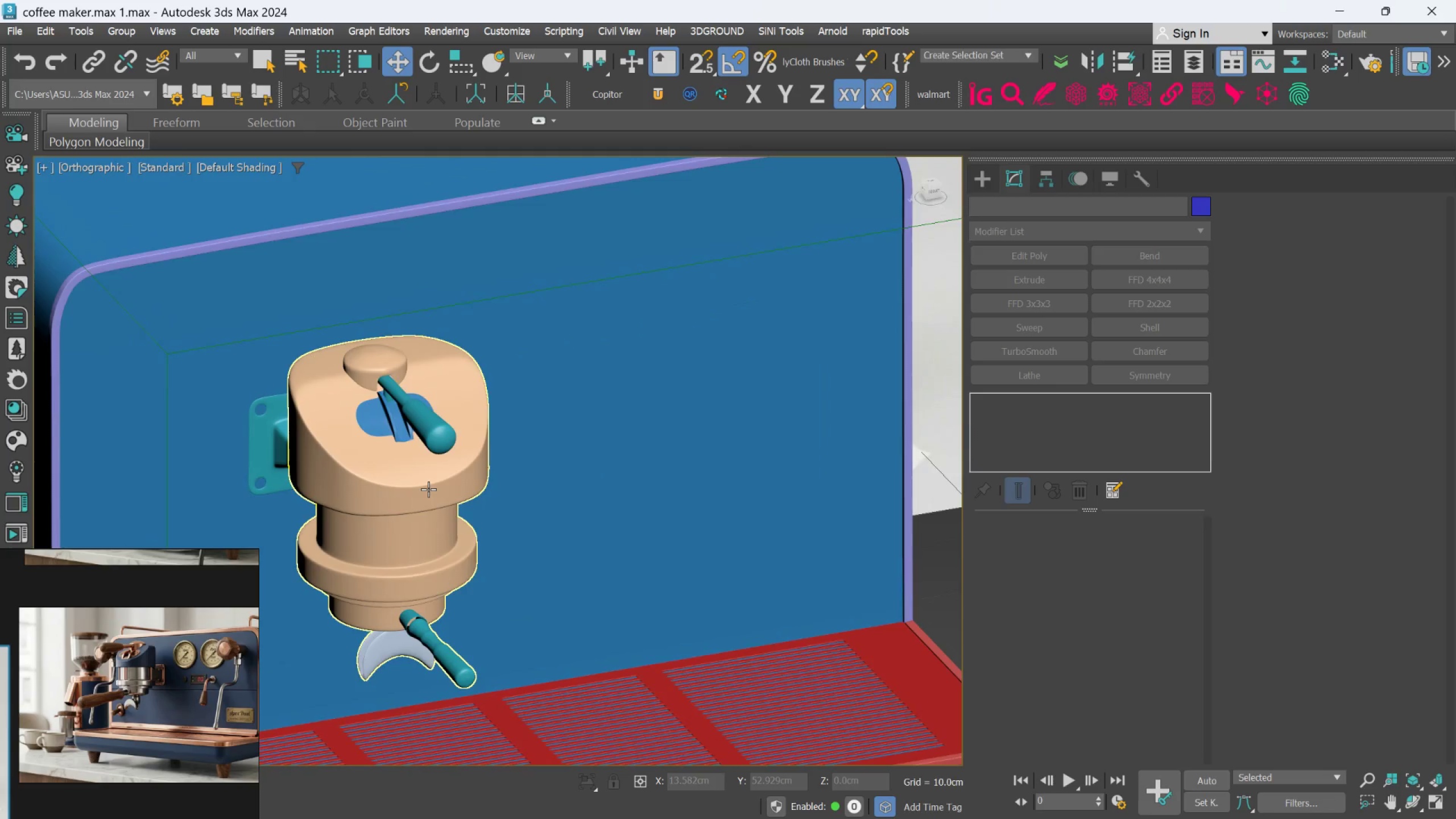 
hold_key(key=AltLeft, duration=0.6)
 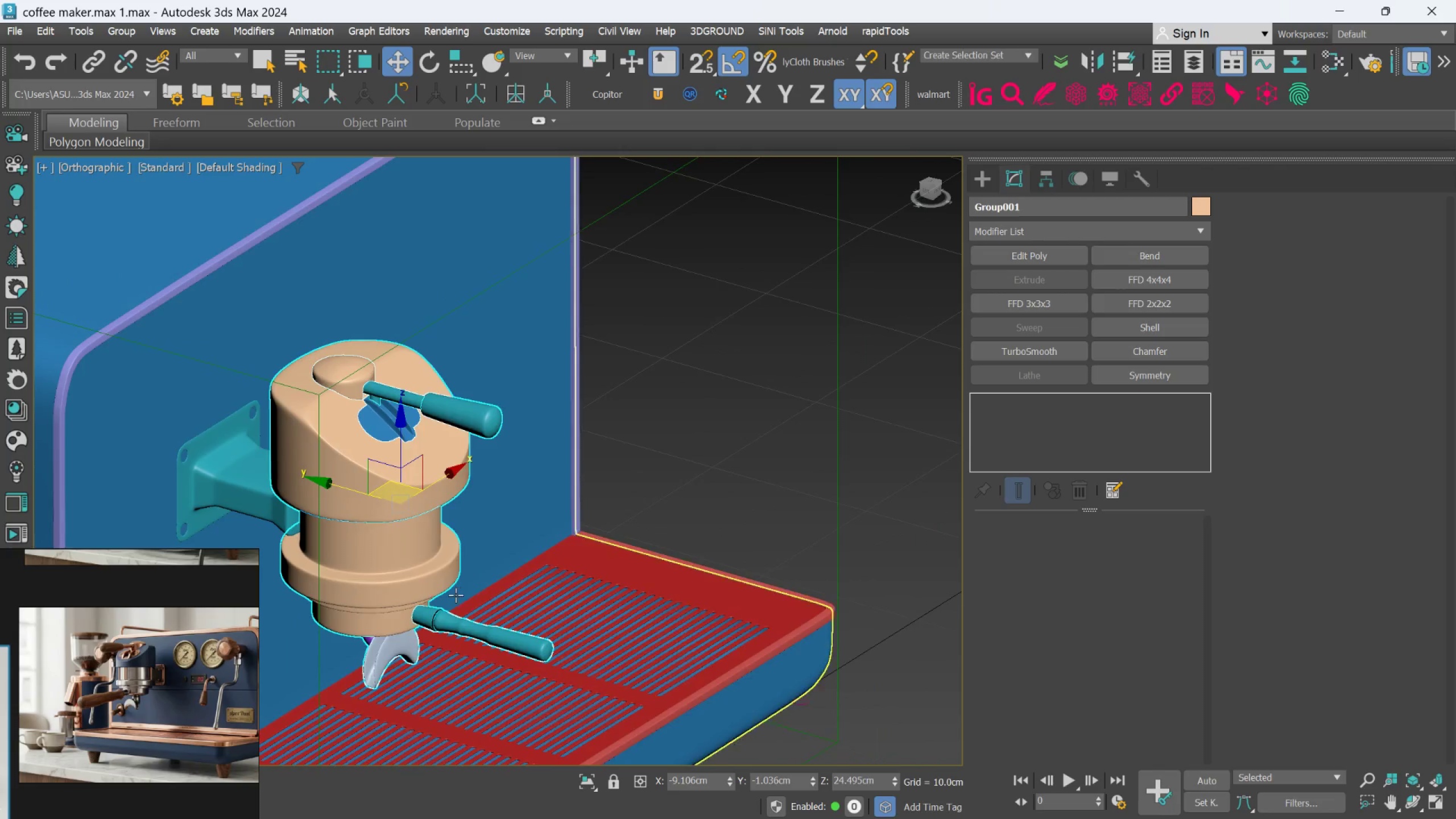 
scroll: coordinate [563, 493], scroll_direction: up, amount: 5.0
 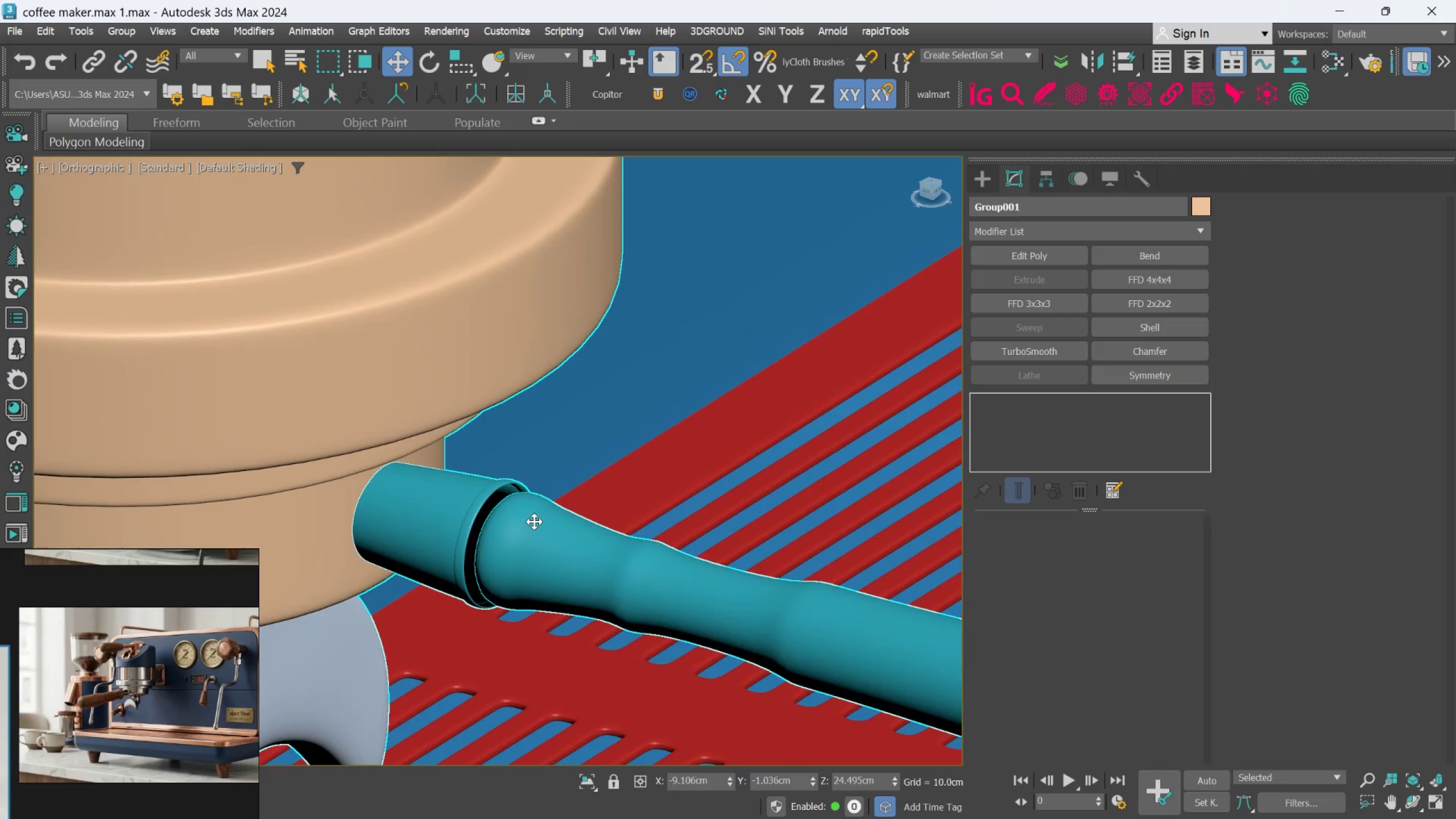 
left_click([534, 522])
 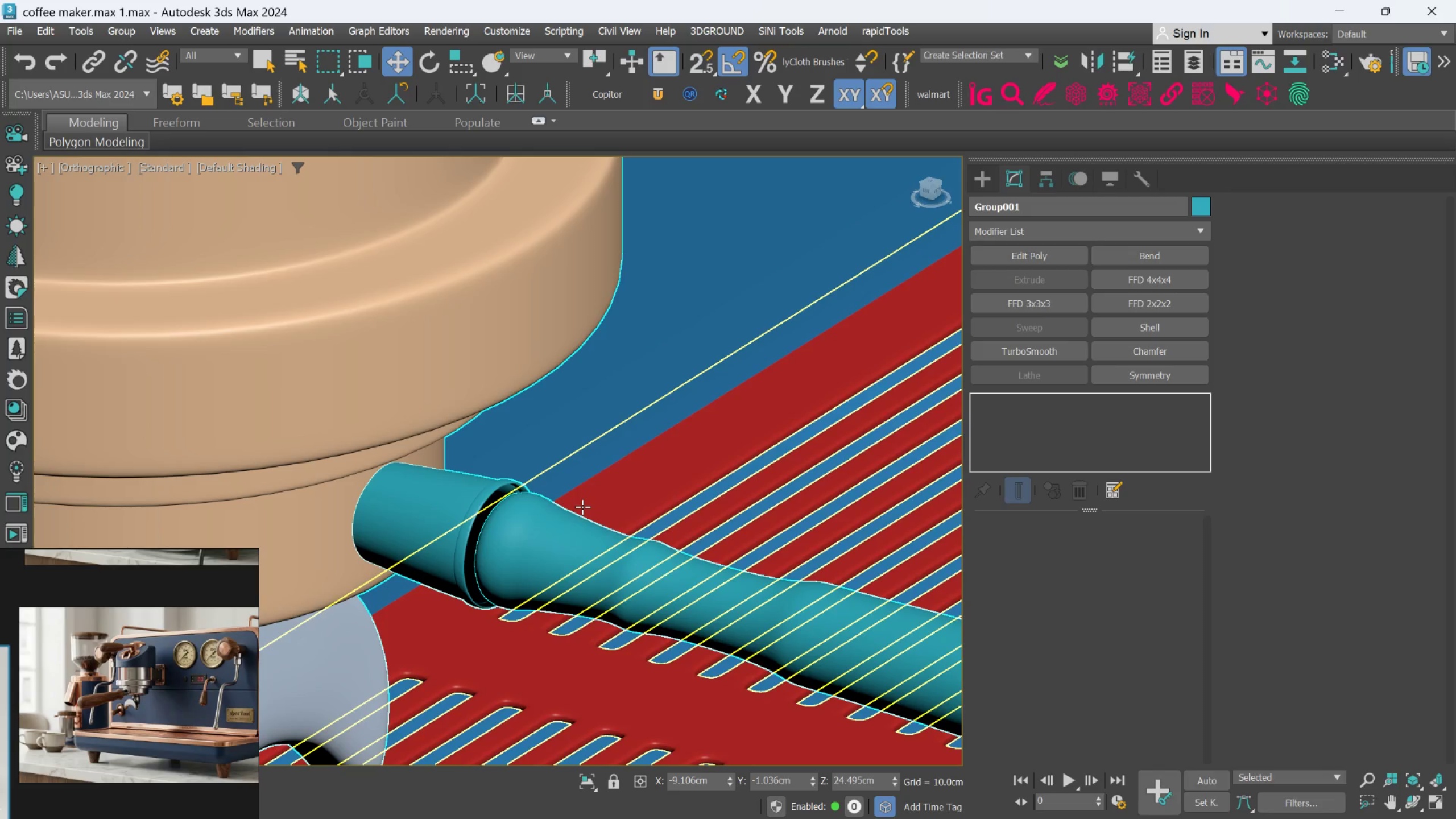 
wait(27.18)
 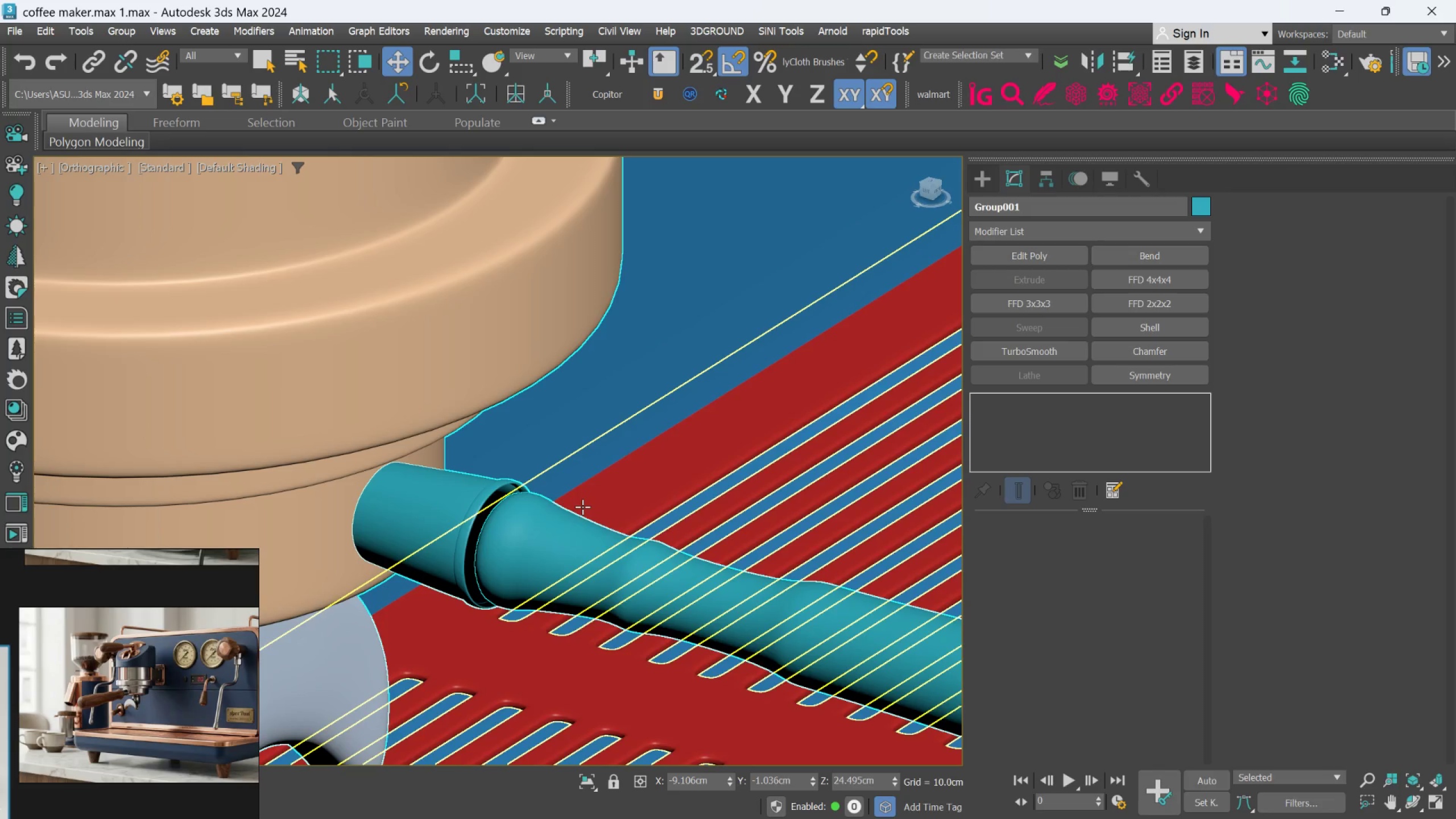 
left_click([104, 30])
 